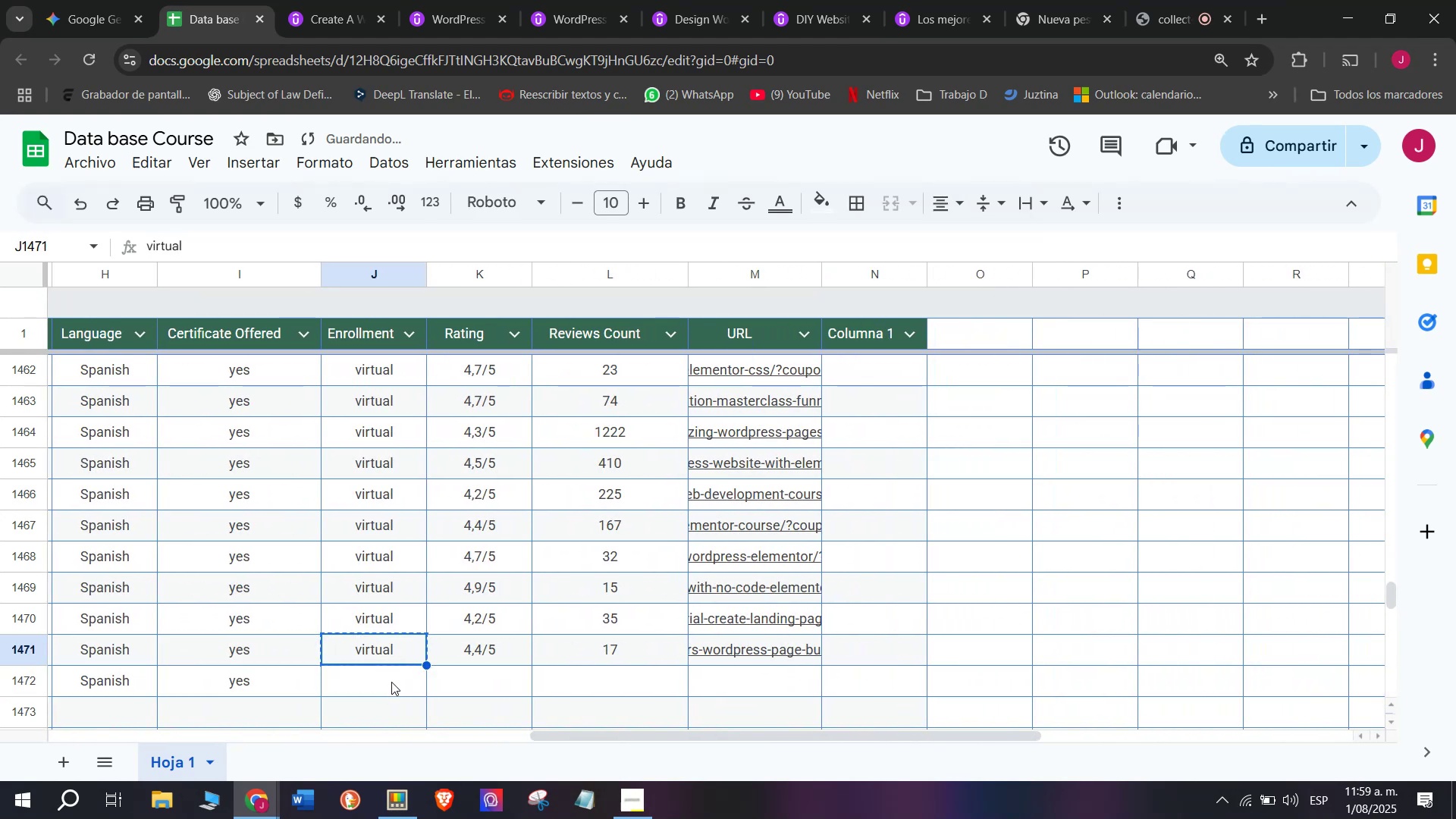 
key(Control+ControlLeft)
 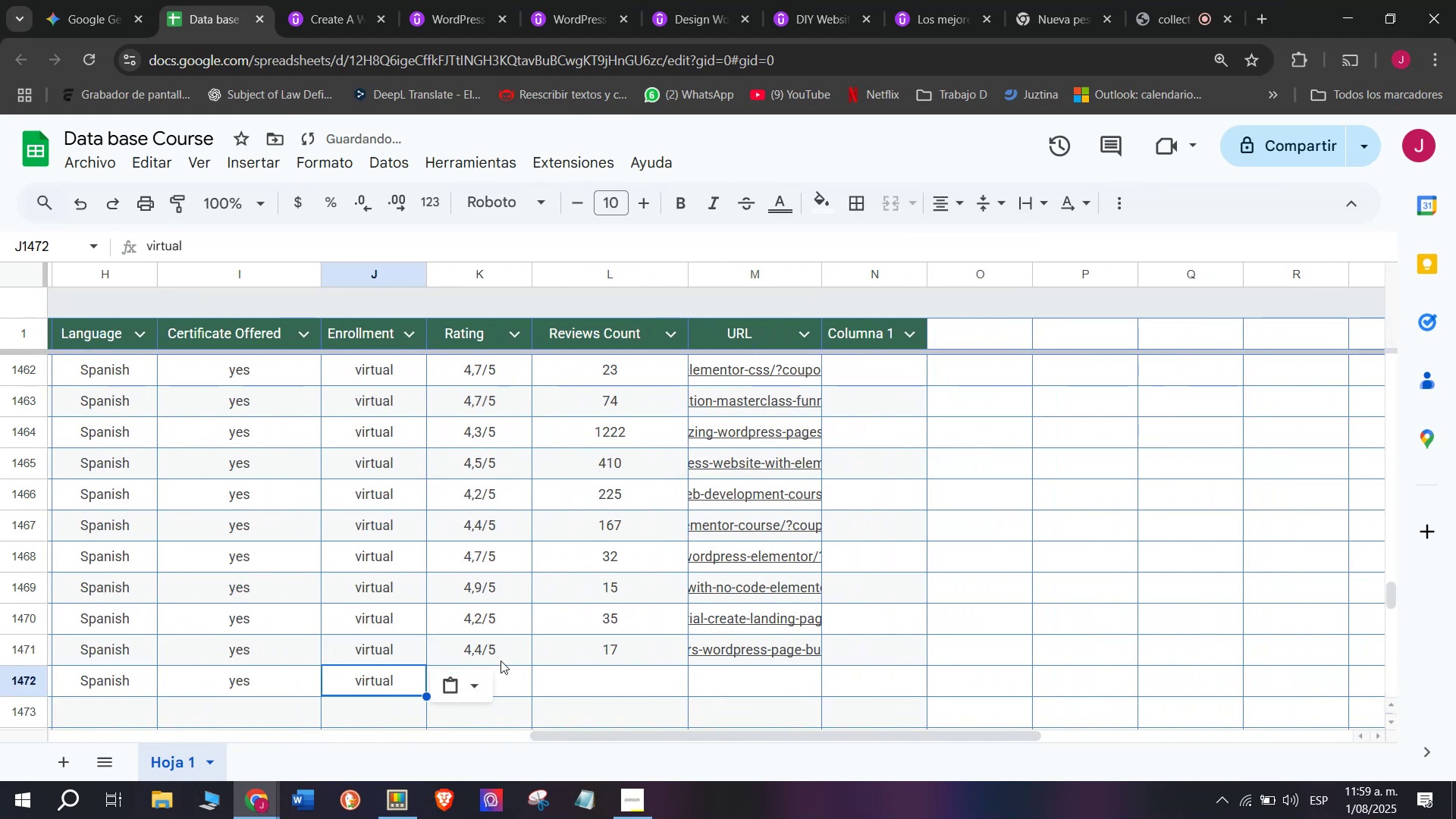 
key(Z)
 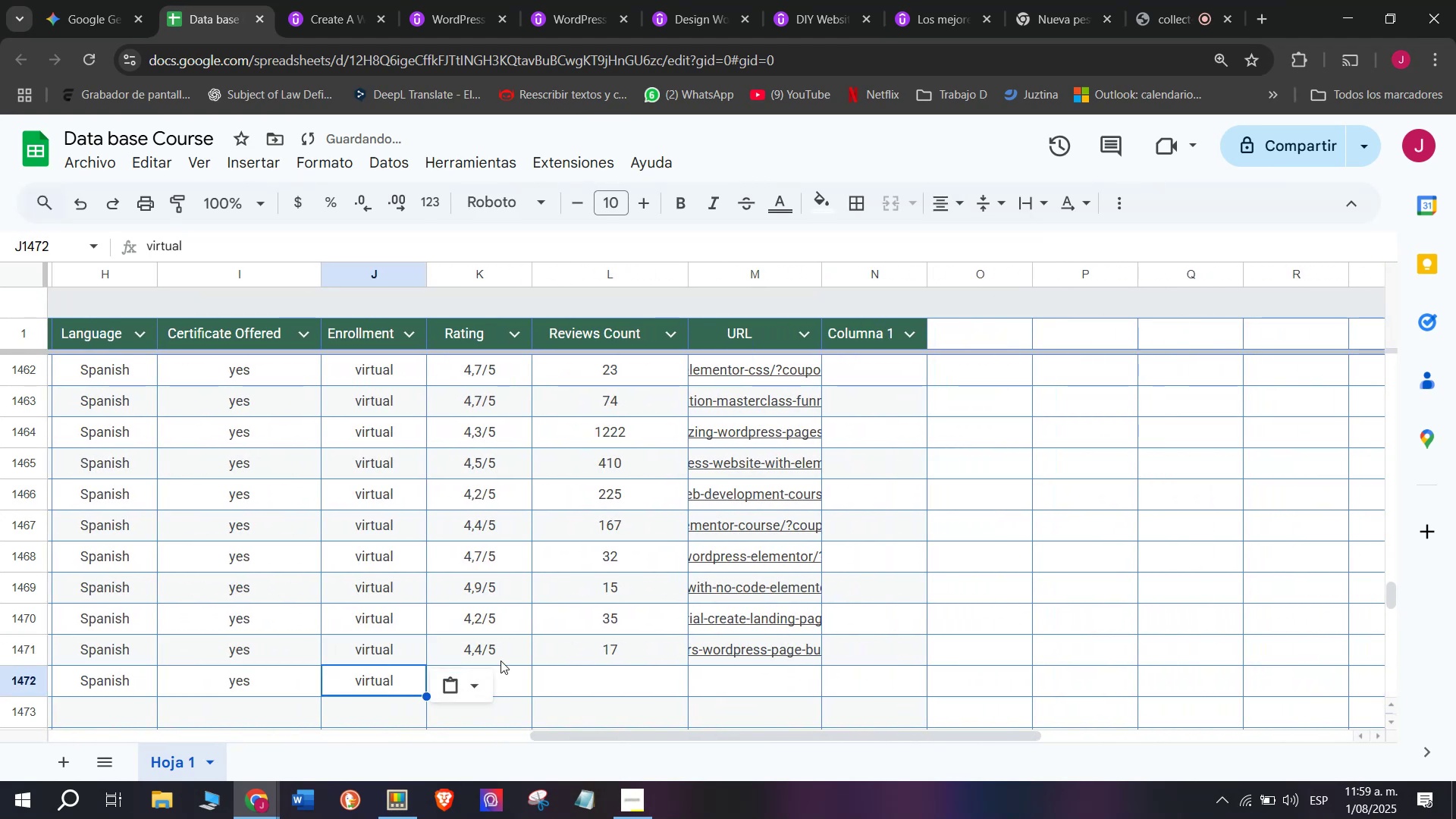 
left_click([393, 683])
 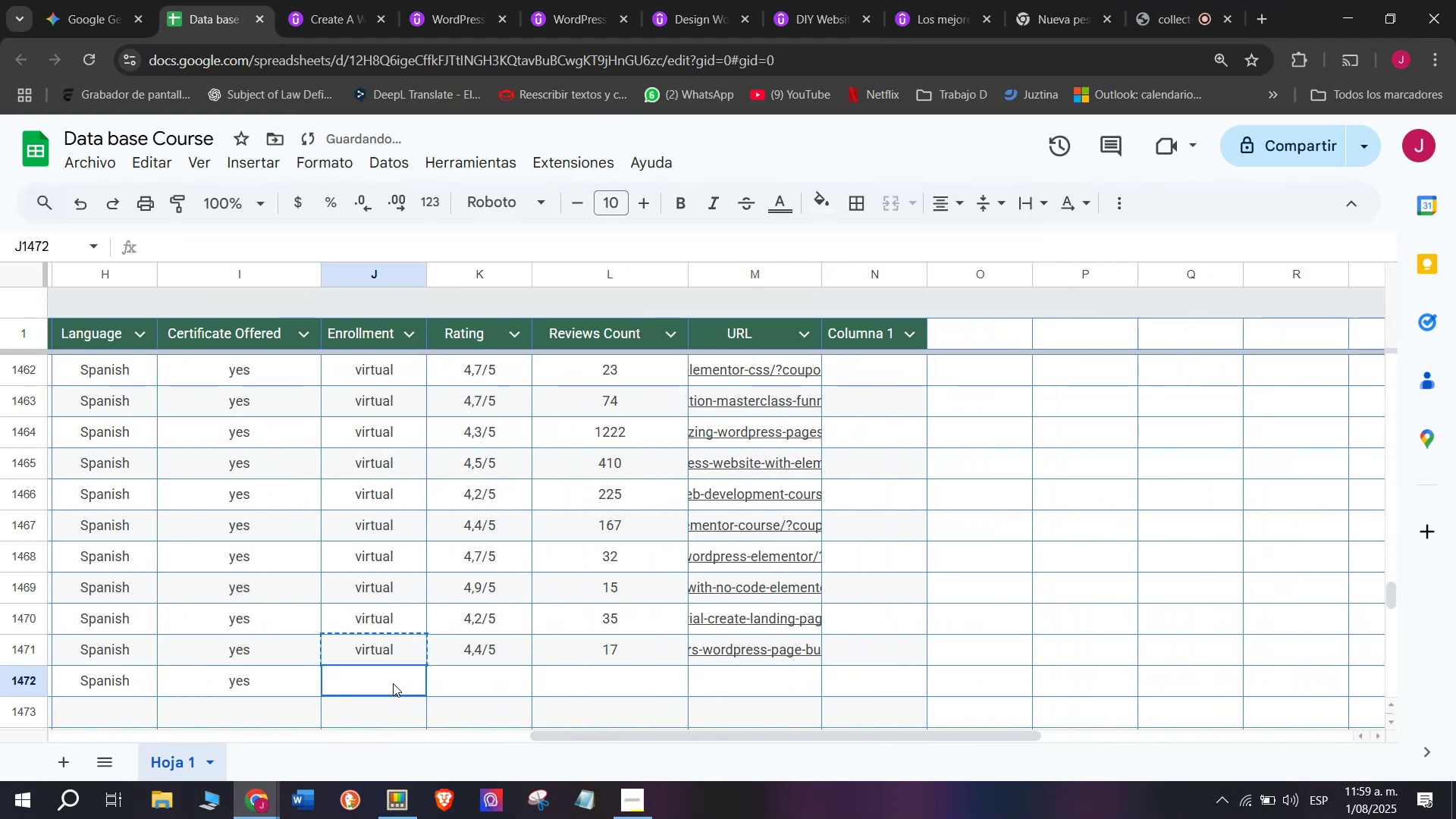 
key(Control+V)
 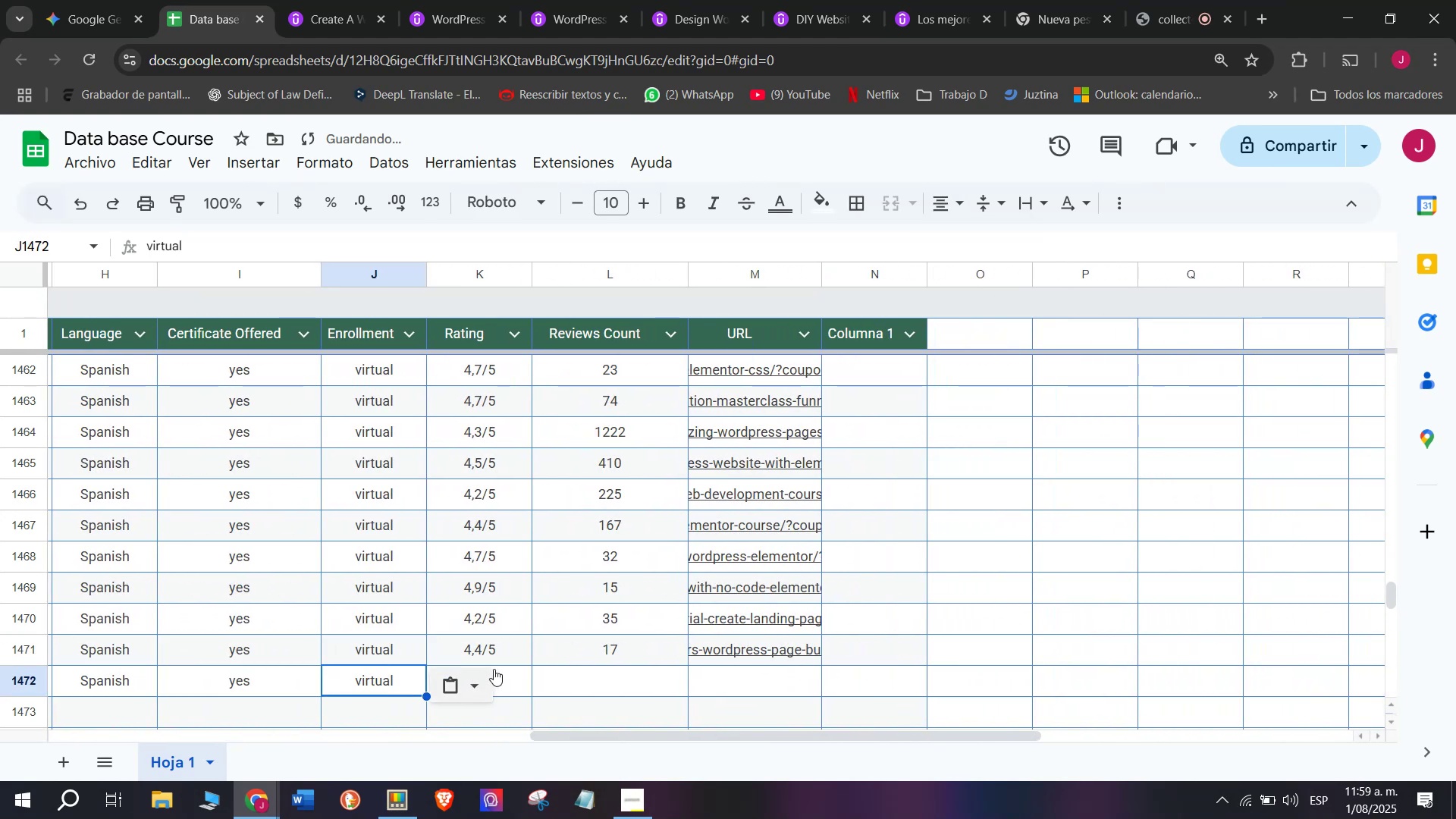 
left_click([503, 657])
 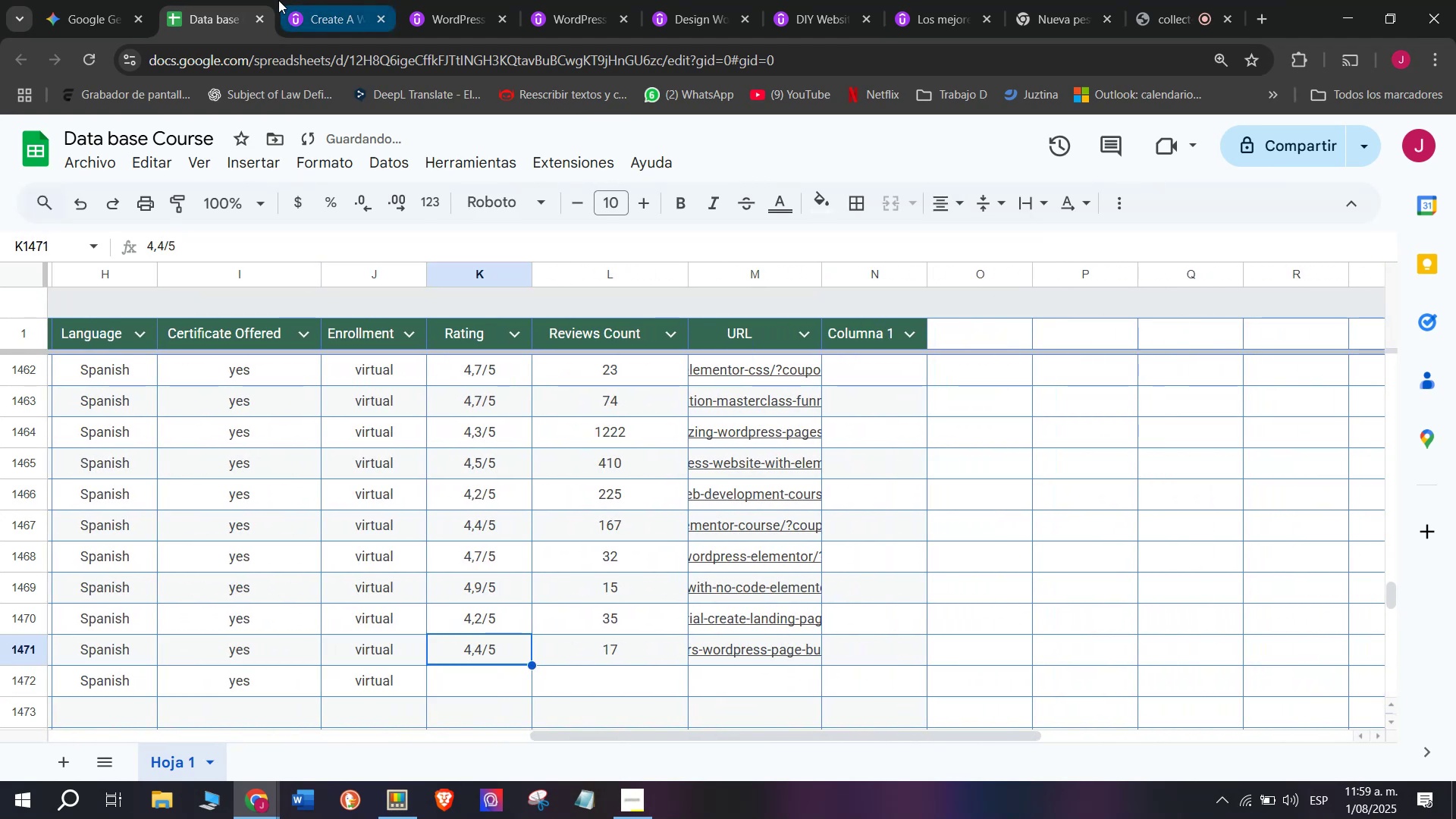 
left_click([324, 11])
 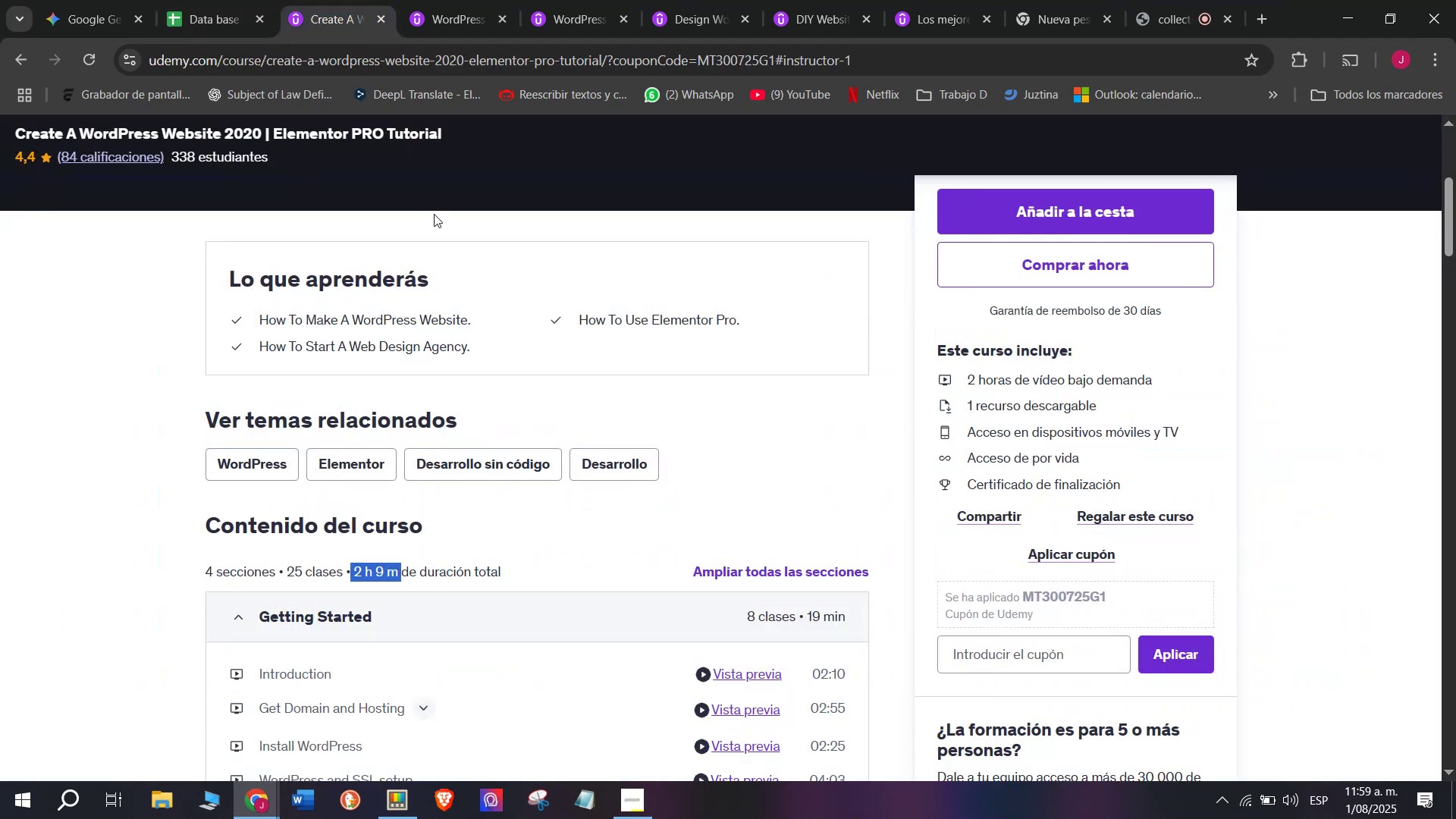 
scroll: coordinate [494, 494], scroll_direction: up, amount: 2.0
 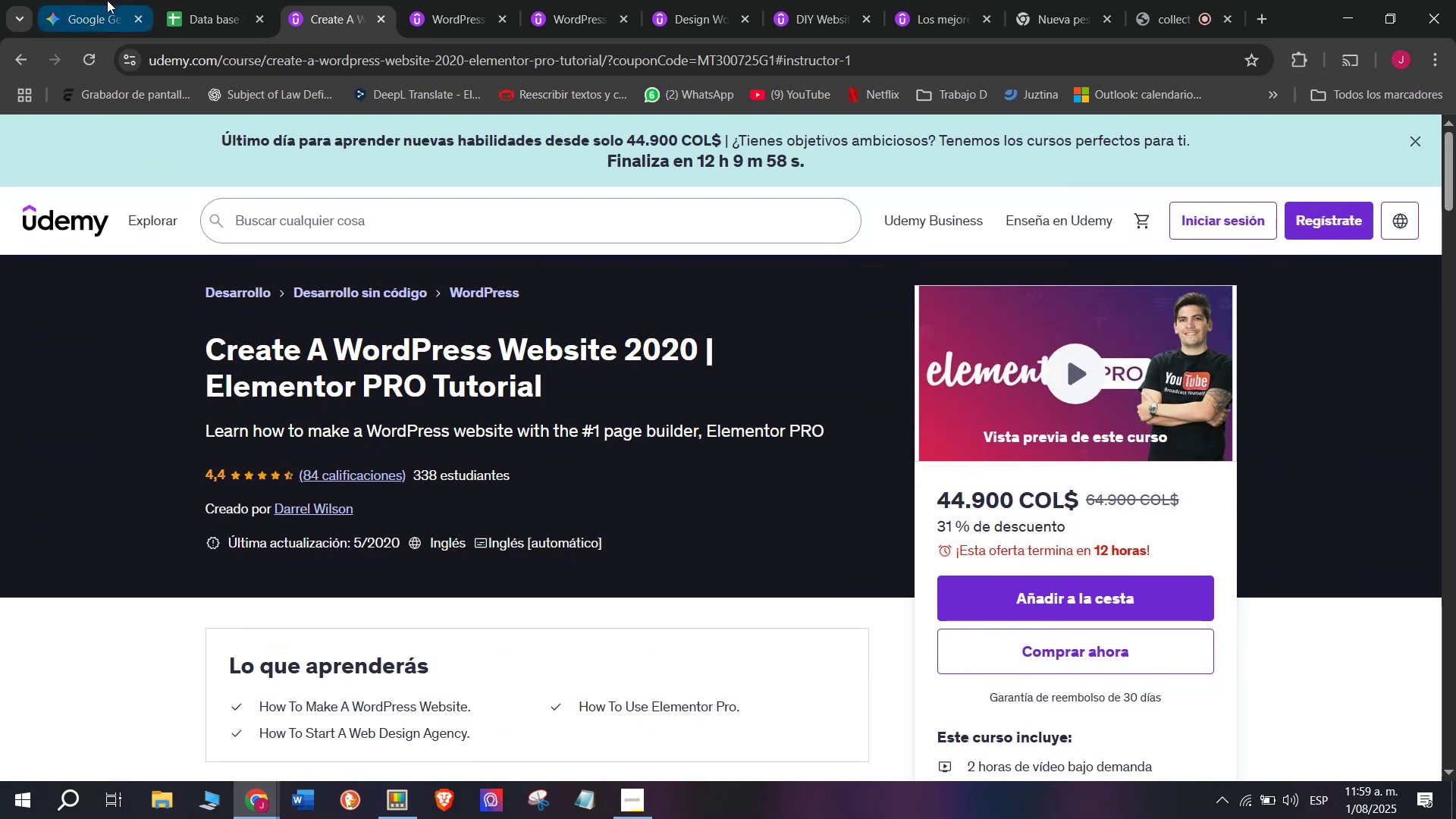 
left_click([196, 3])
 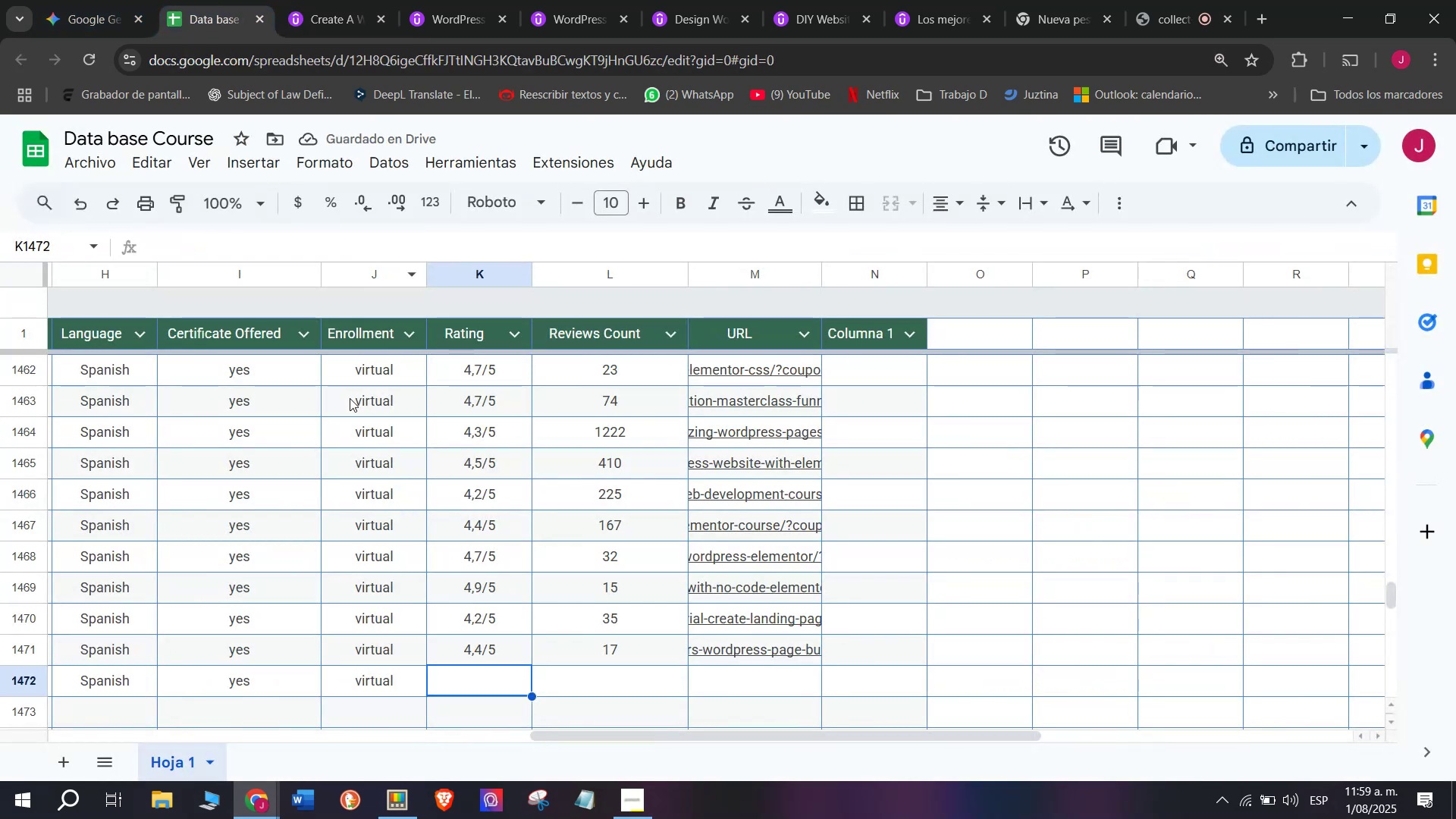 
left_click([300, 0])
 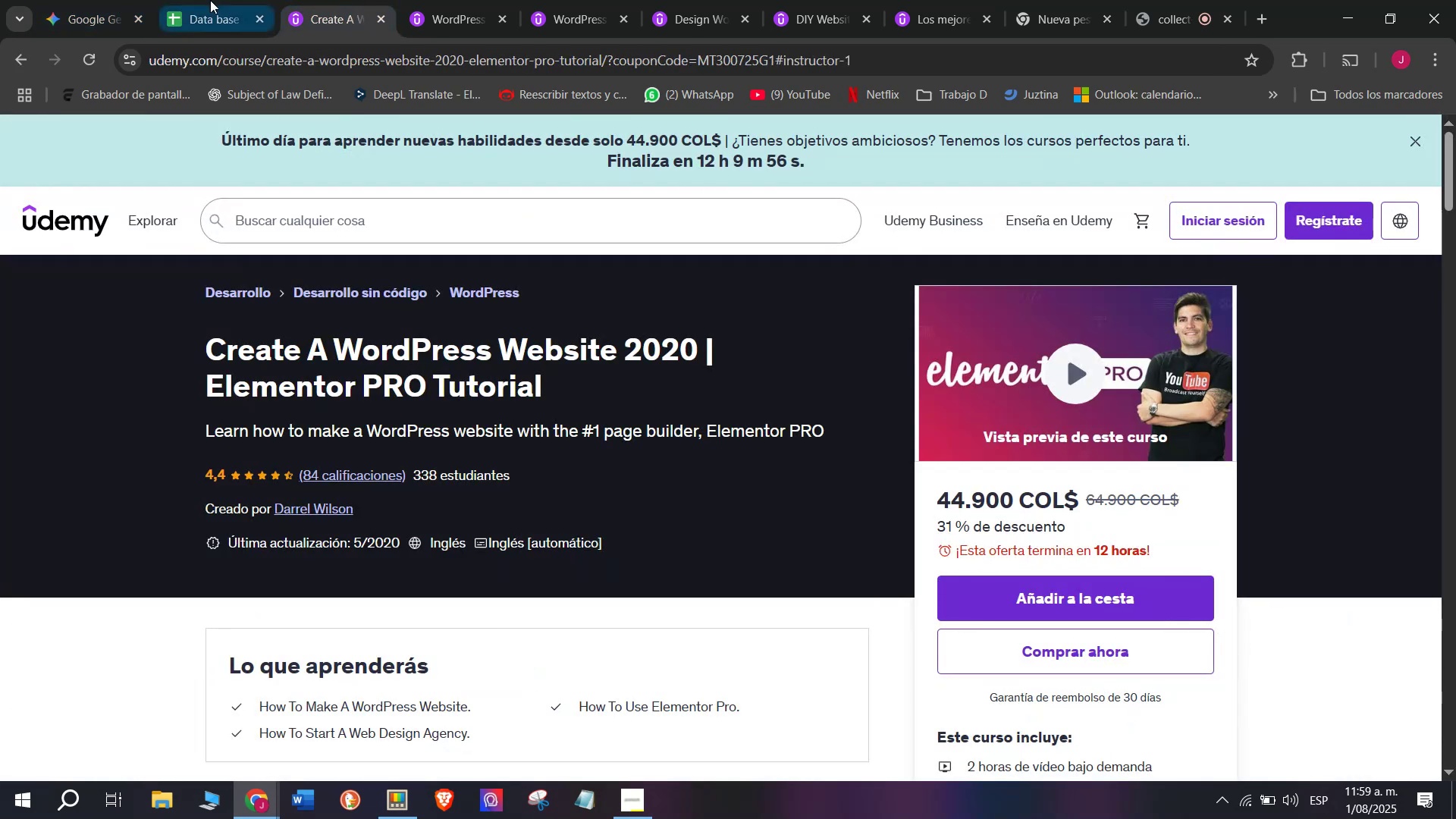 
left_click([210, 0])
 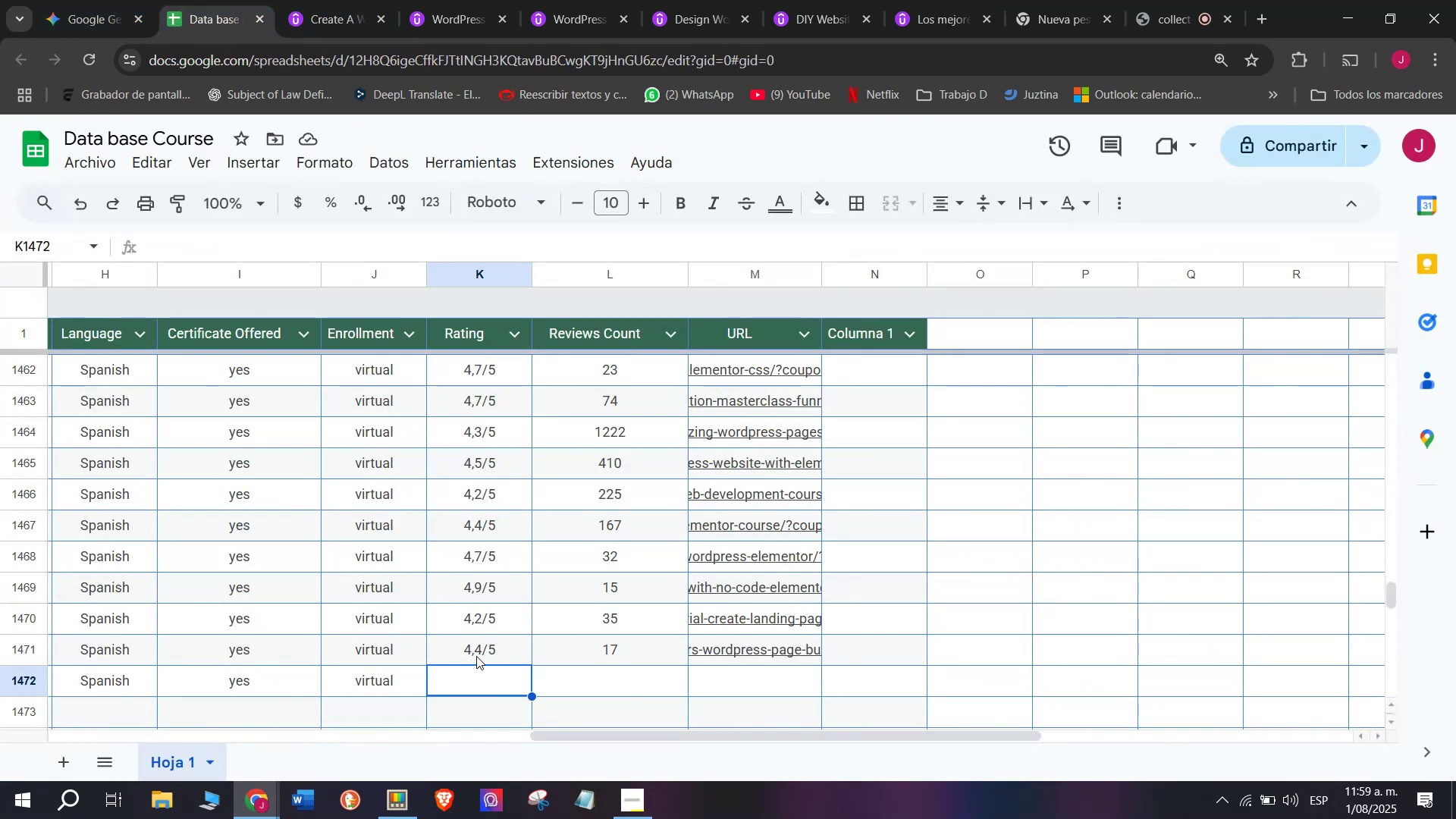 
left_click([476, 655])
 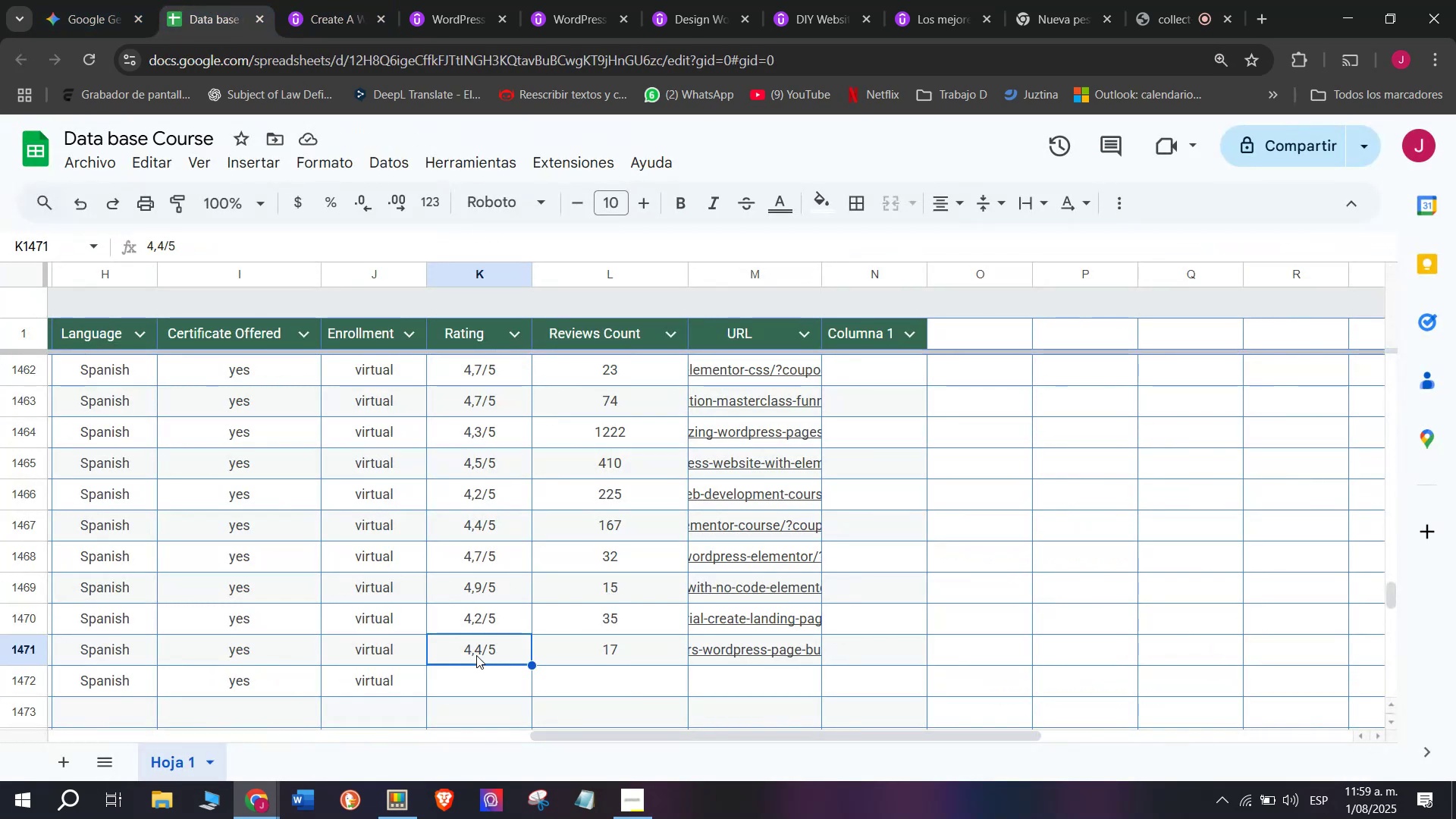 
key(Break)
 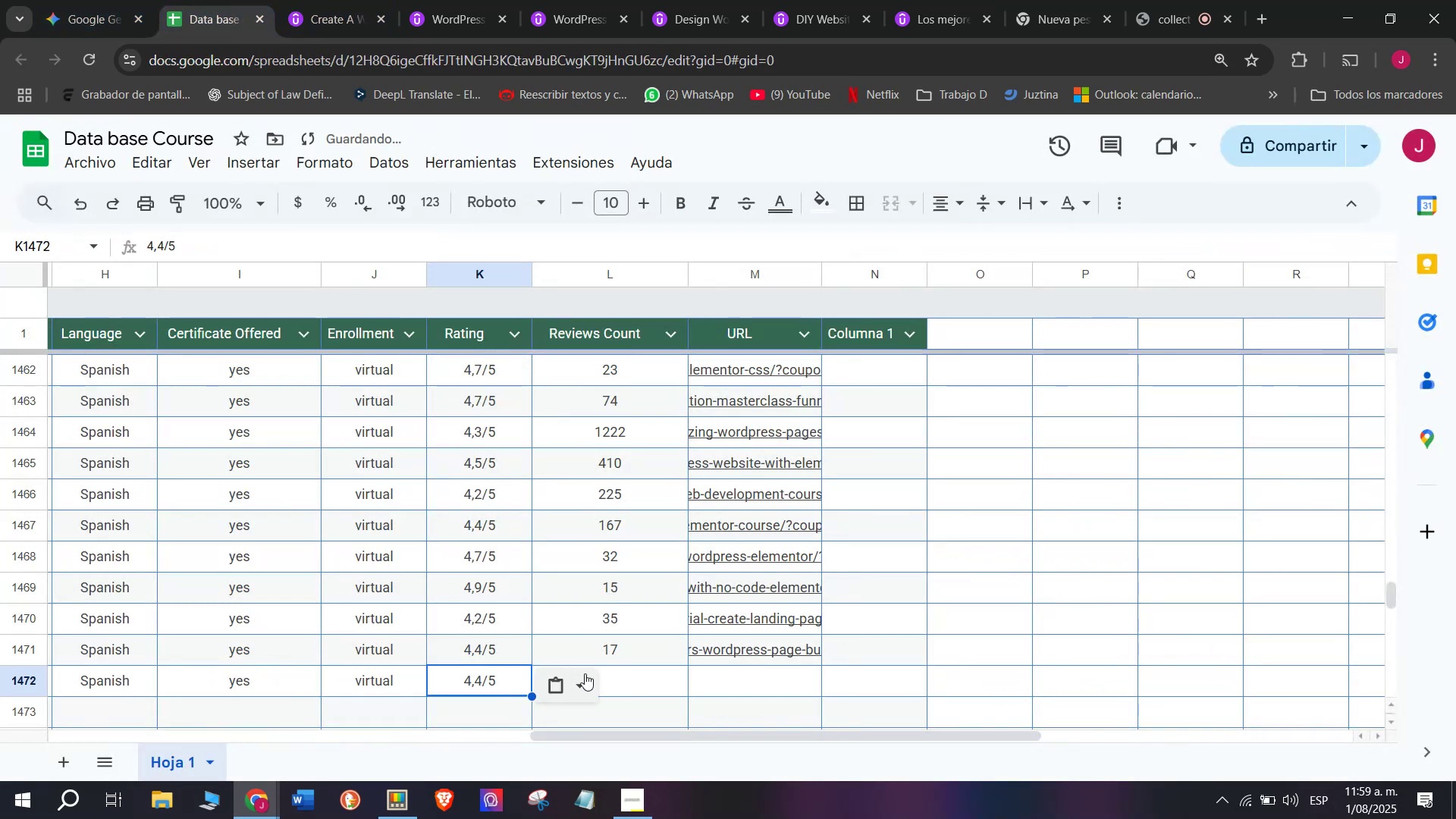 
key(Control+ControlLeft)
 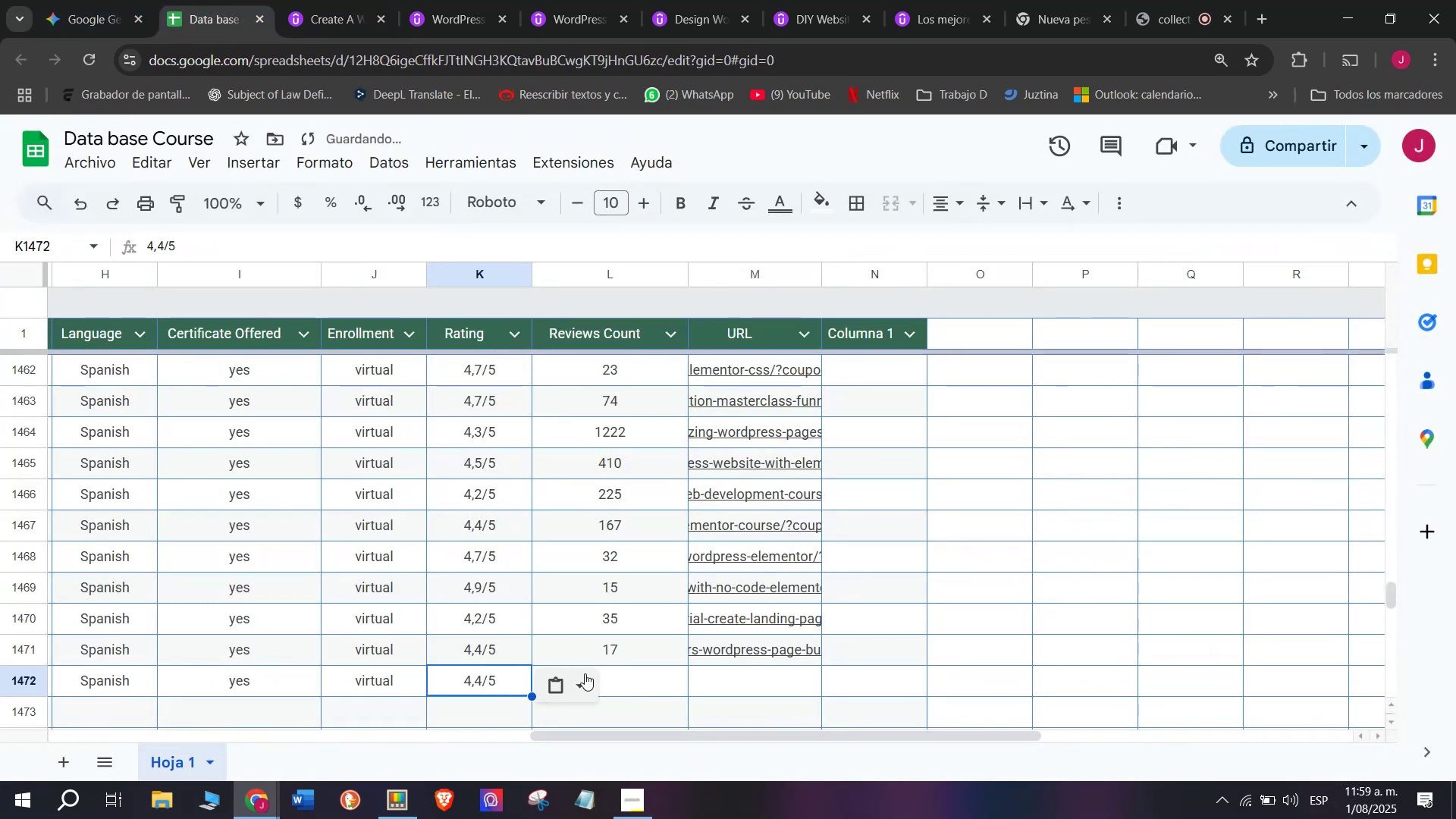 
key(Control+C)
 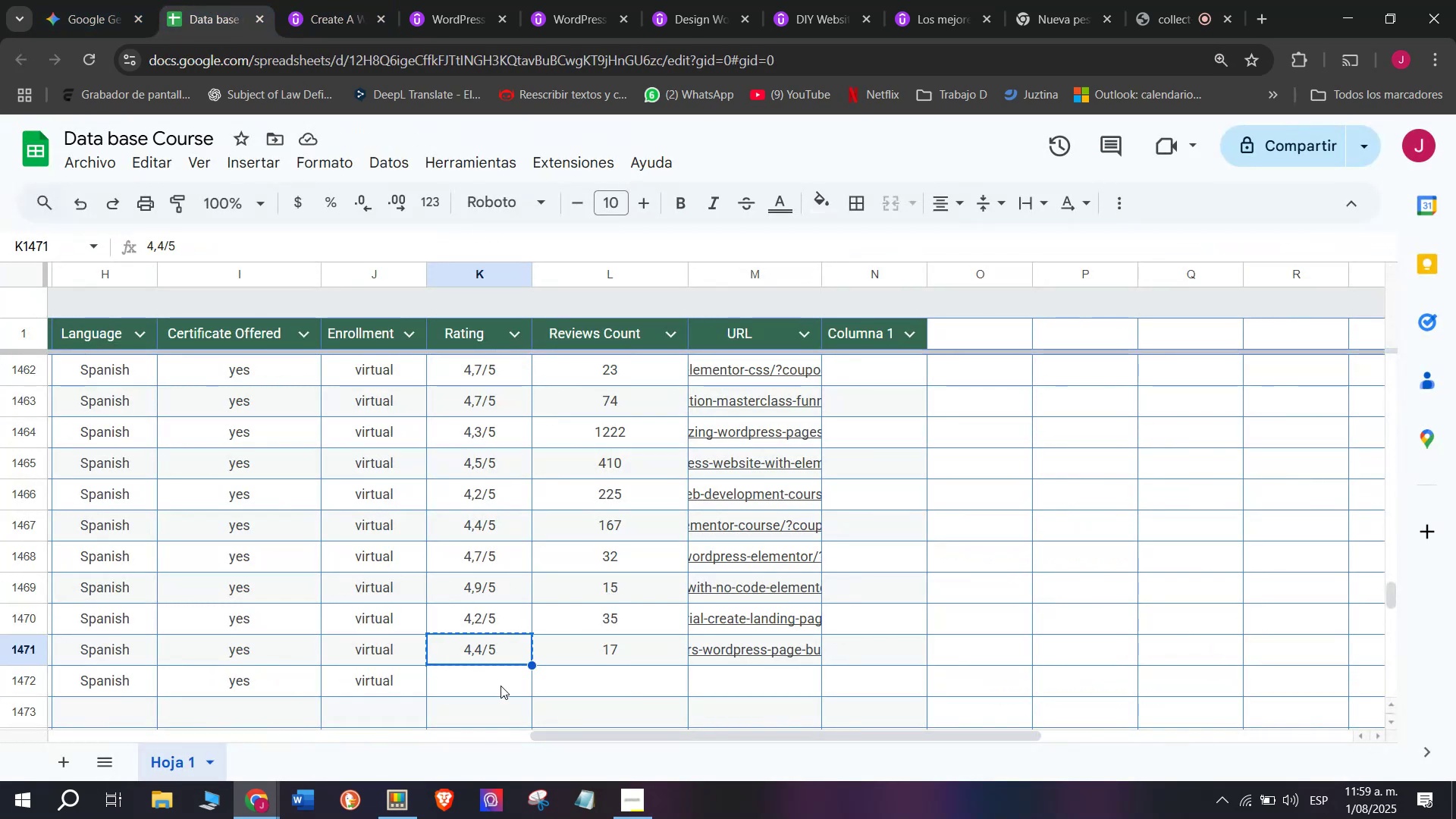 
double_click([500, 686])
 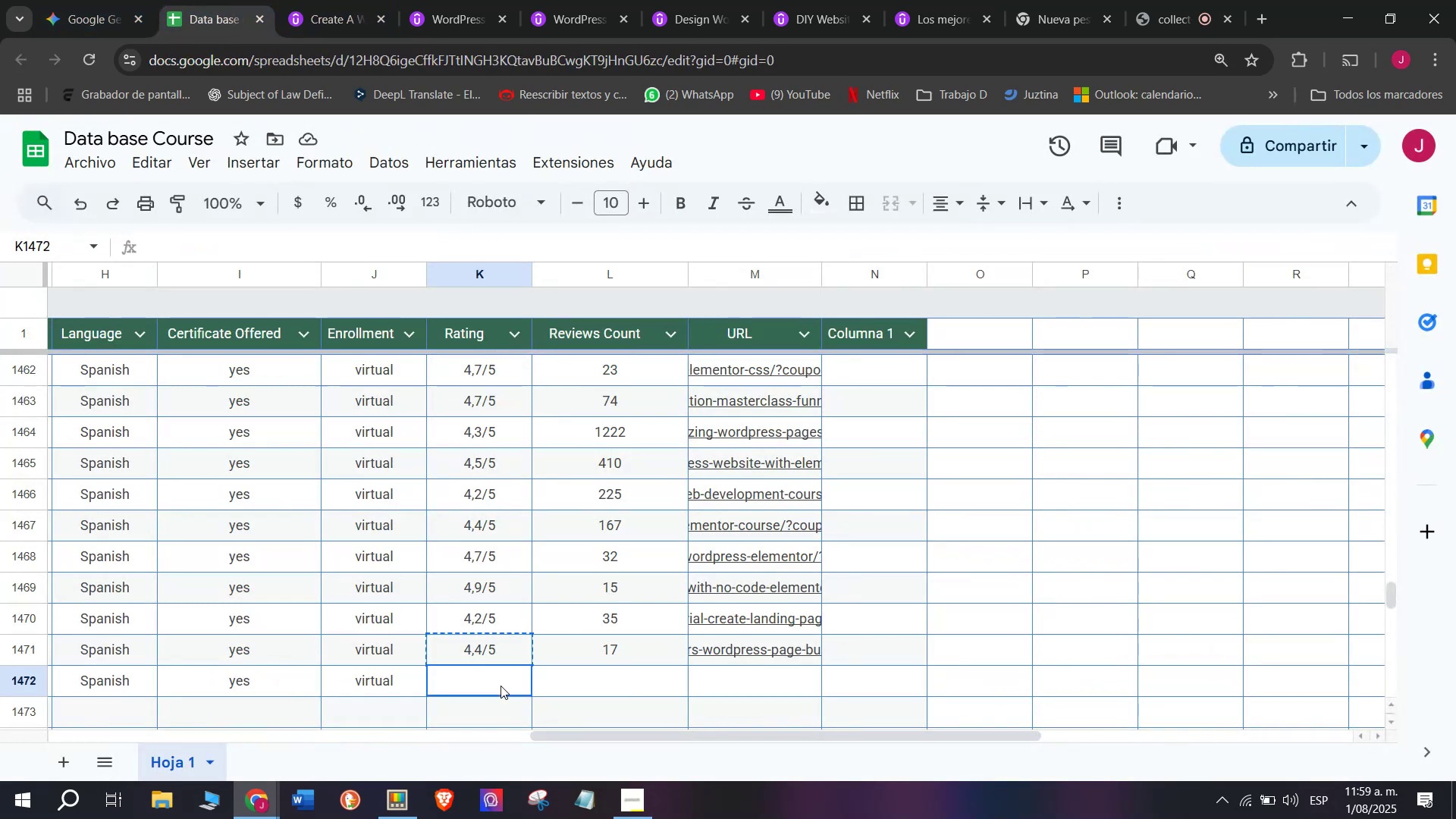 
key(Z)
 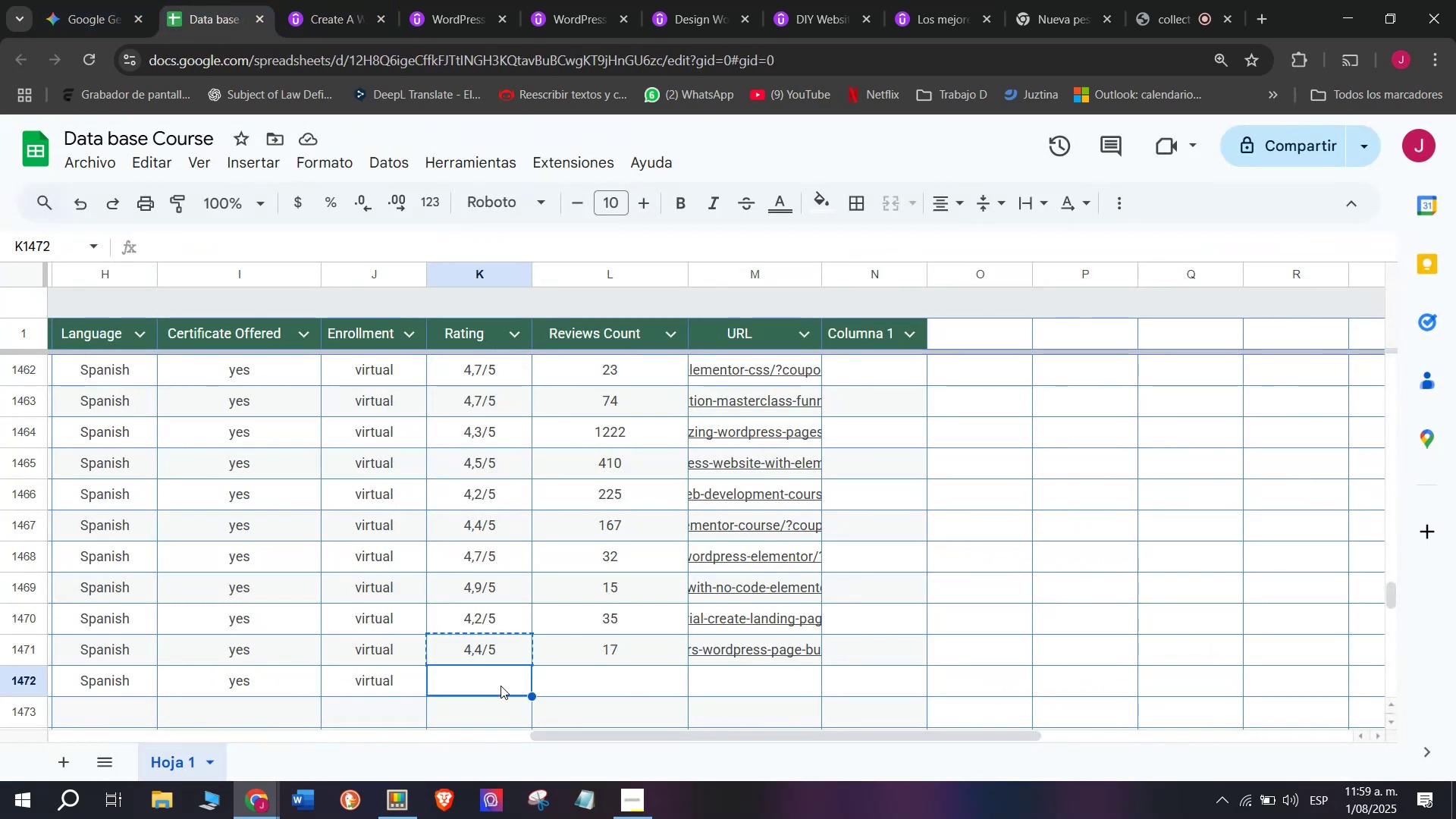 
key(Control+ControlLeft)
 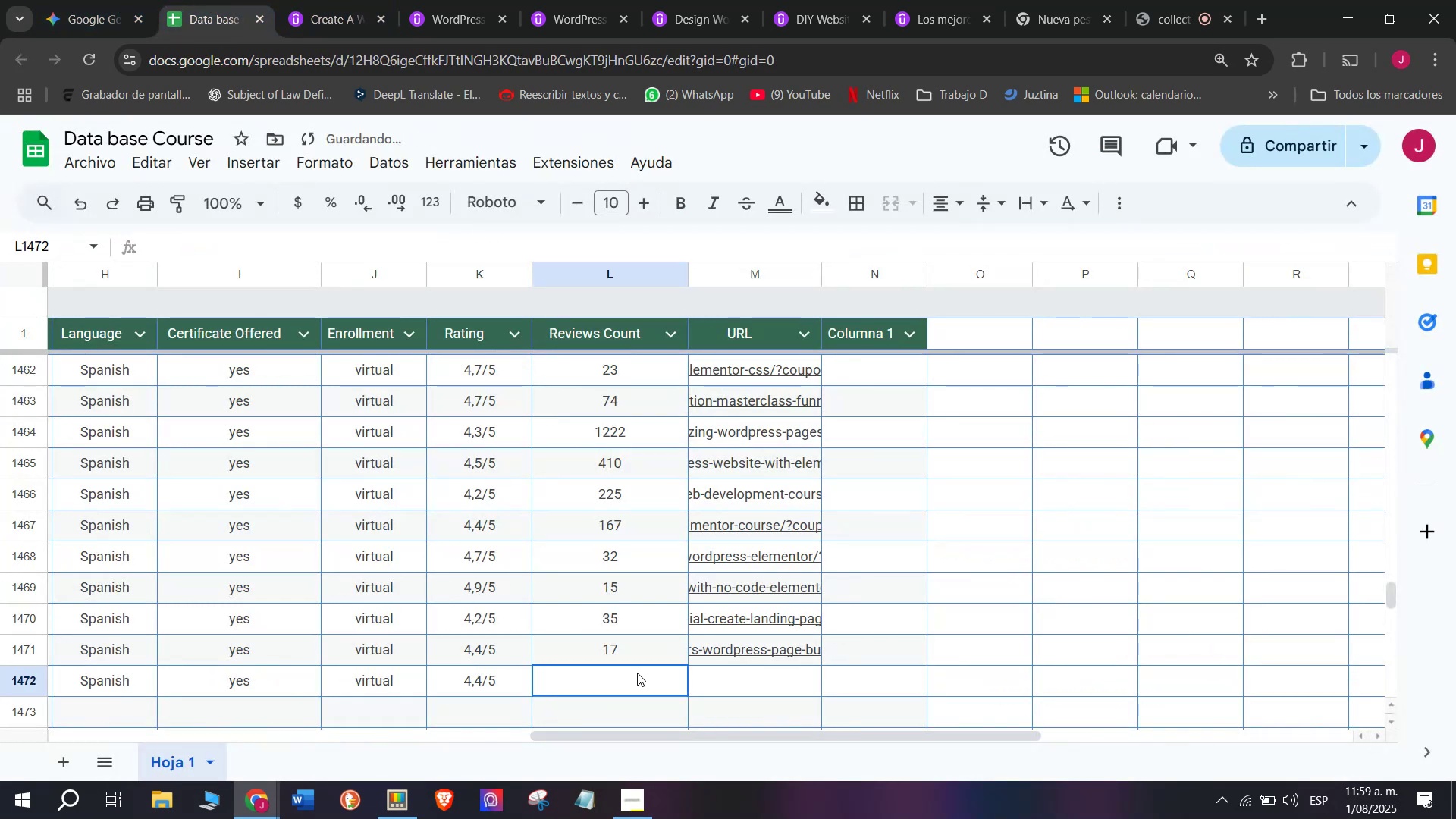 
key(Control+V)
 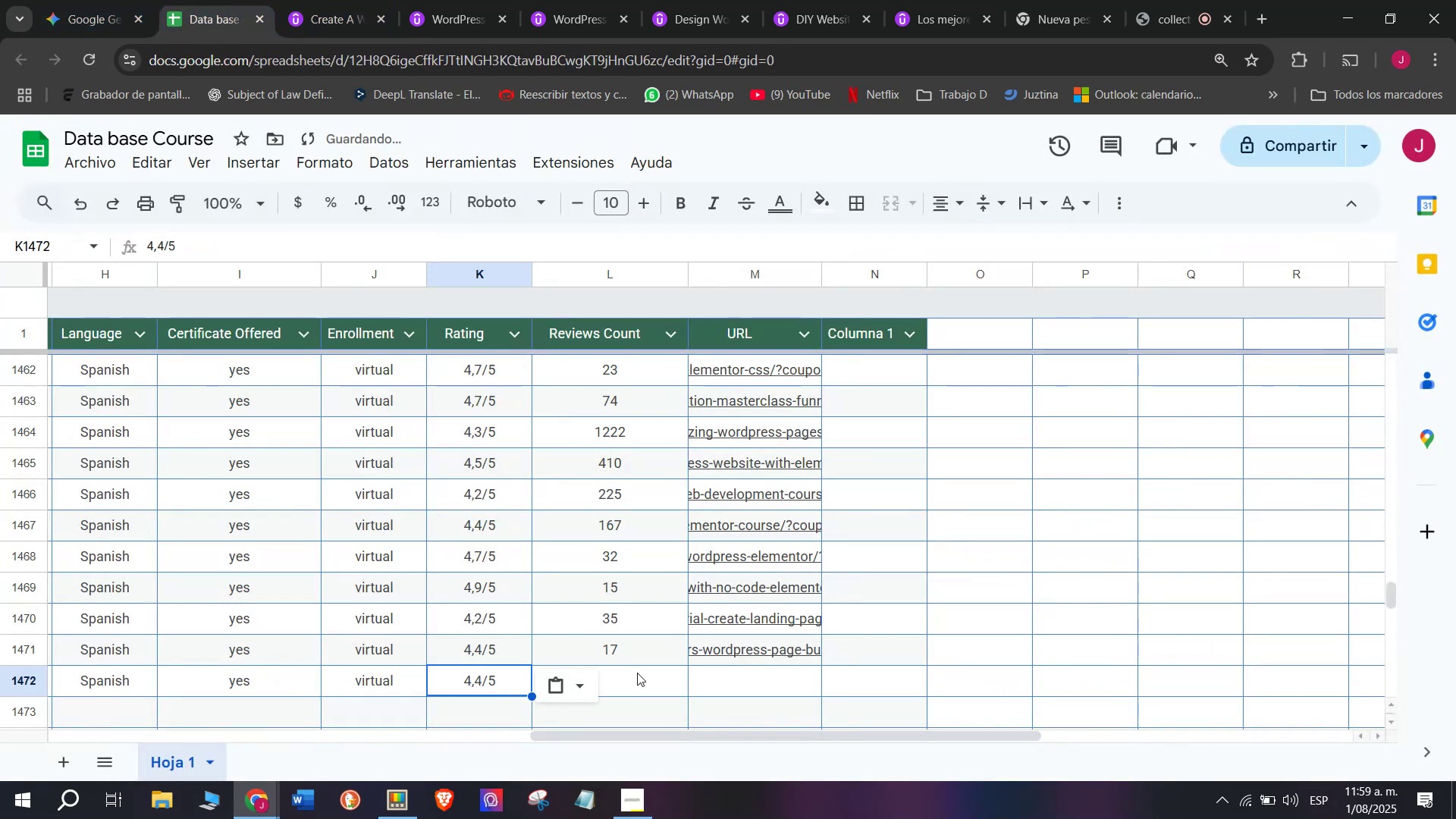 
left_click([637, 673])
 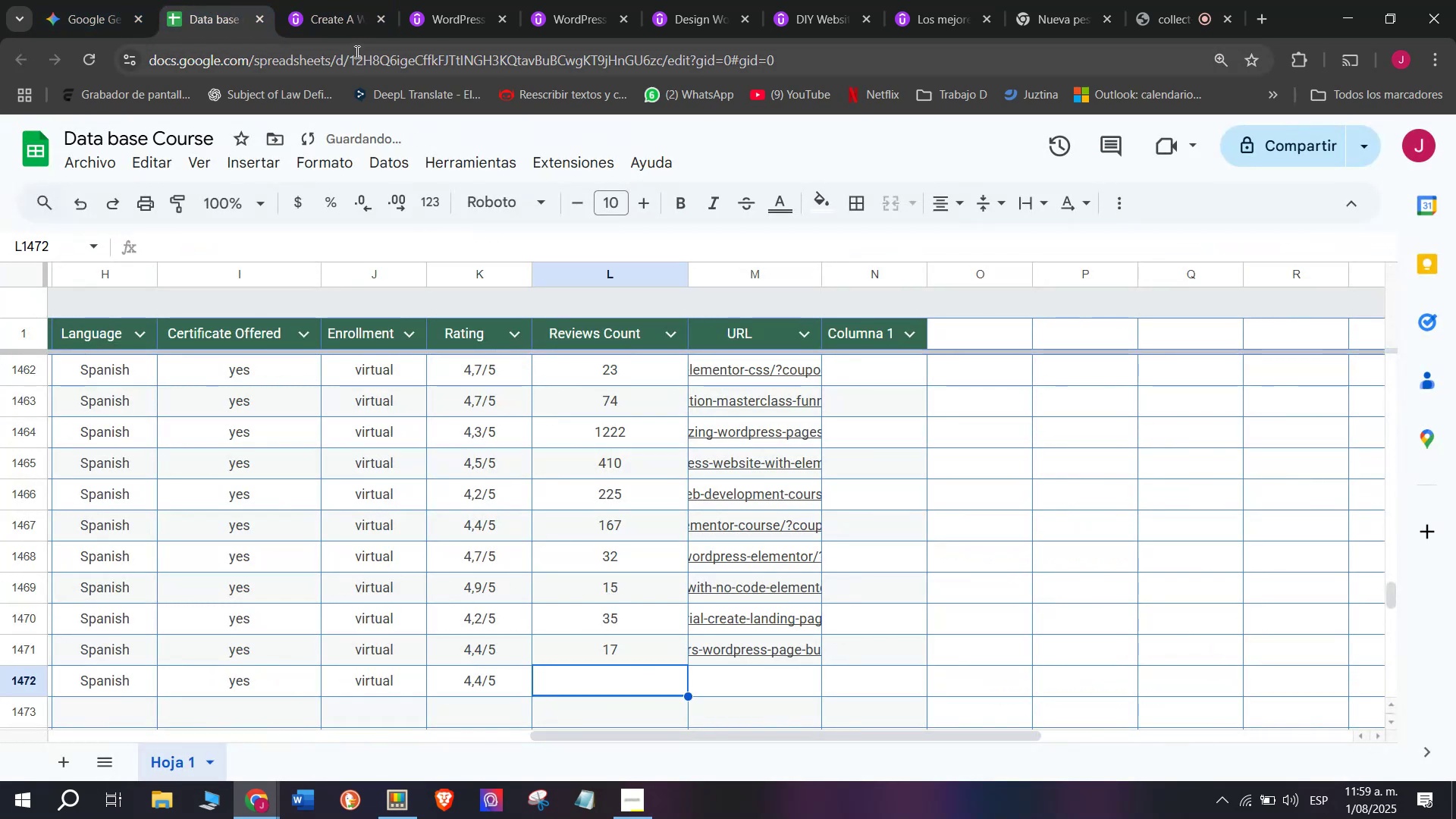 
left_click([345, 2])
 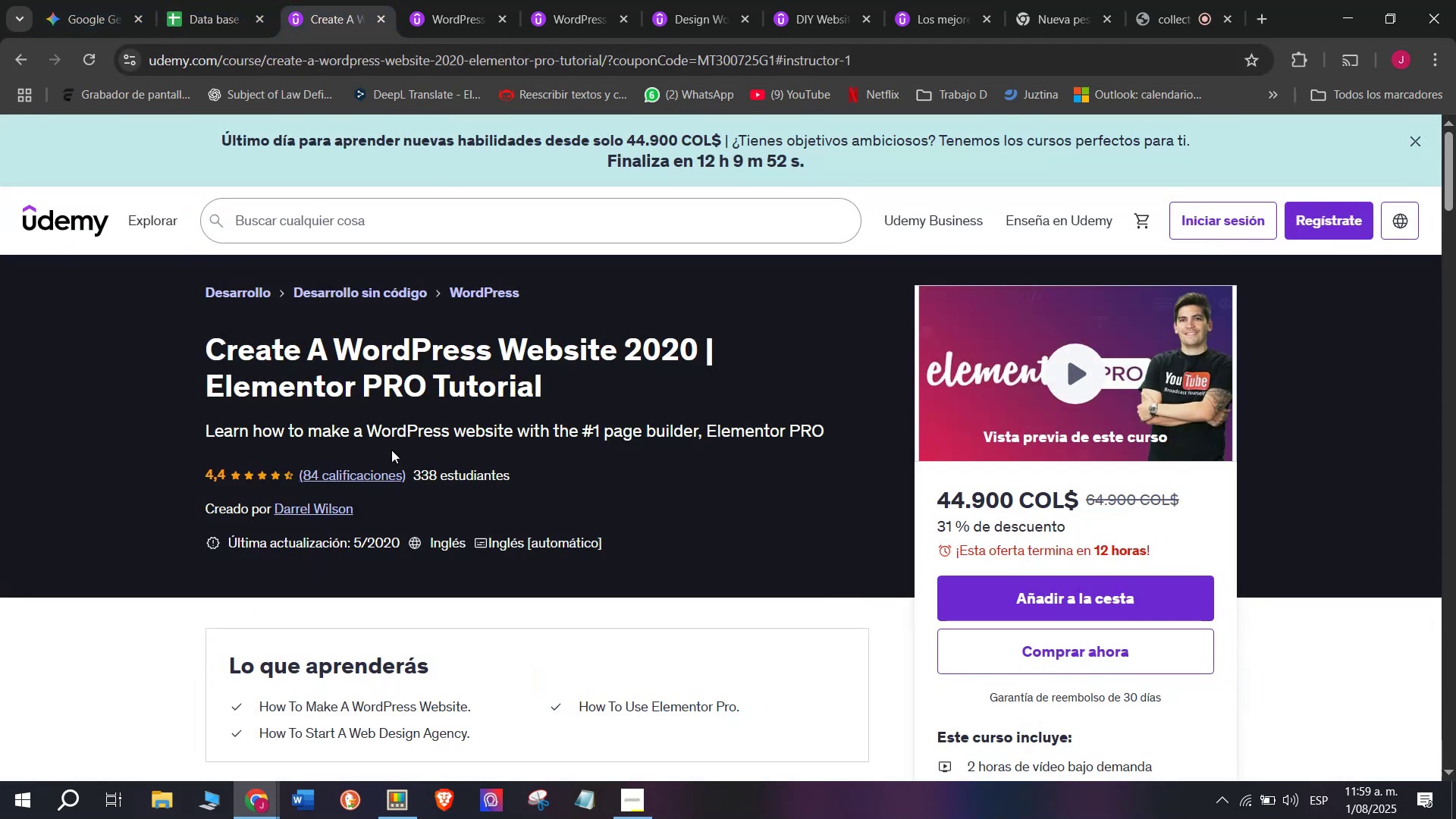 
left_click([251, 0])
 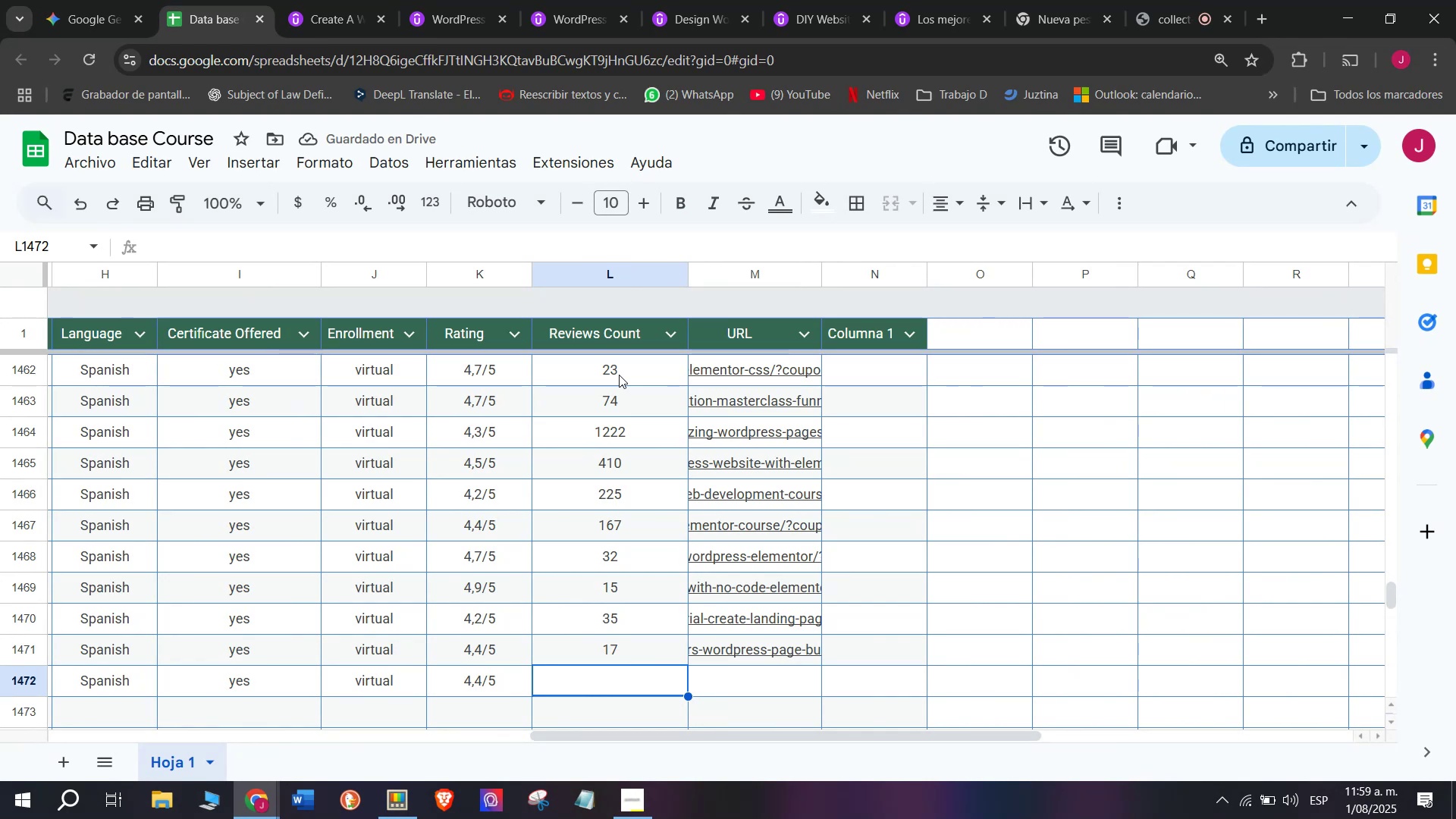 
type(84)
 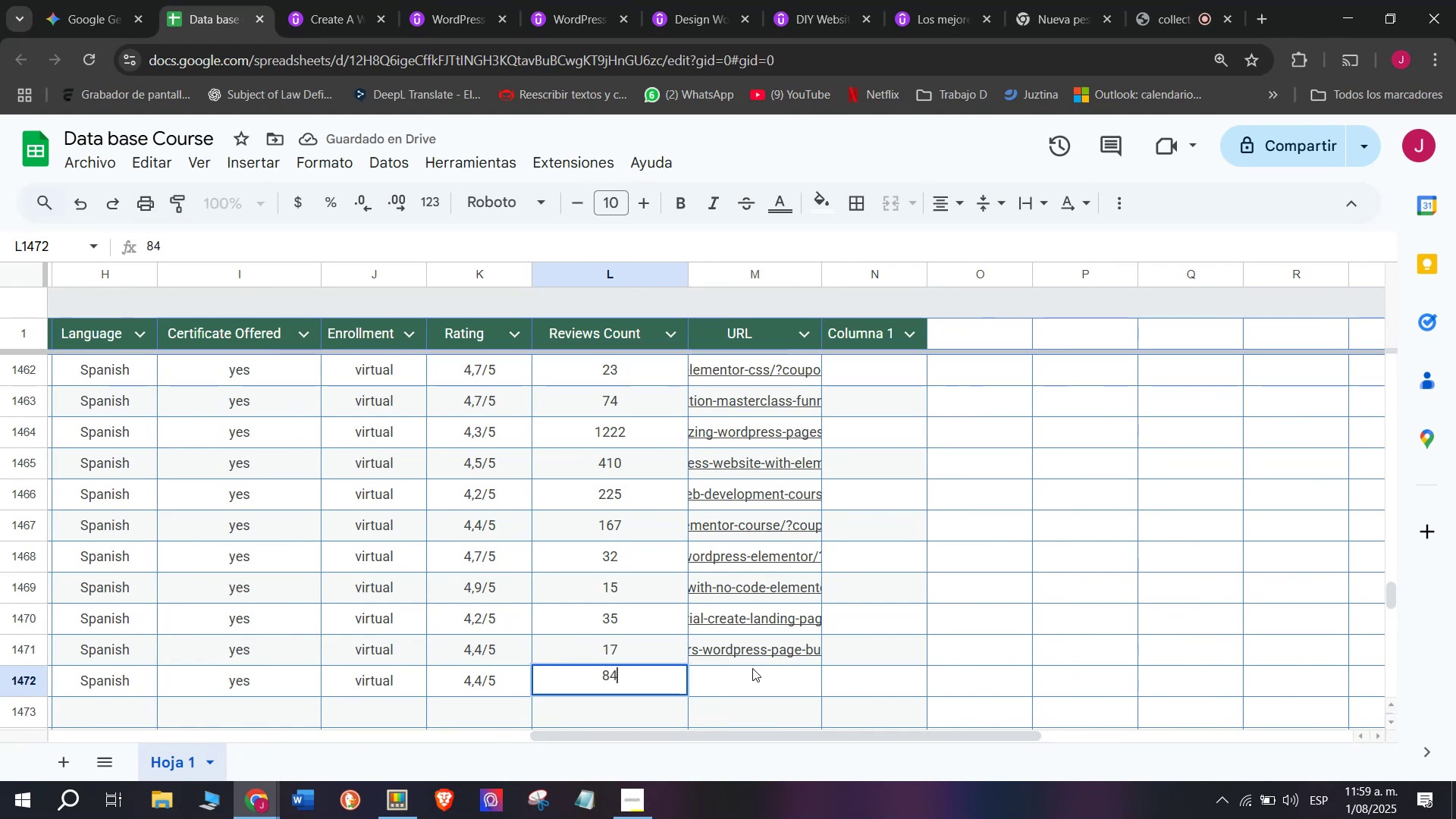 
left_click([755, 685])
 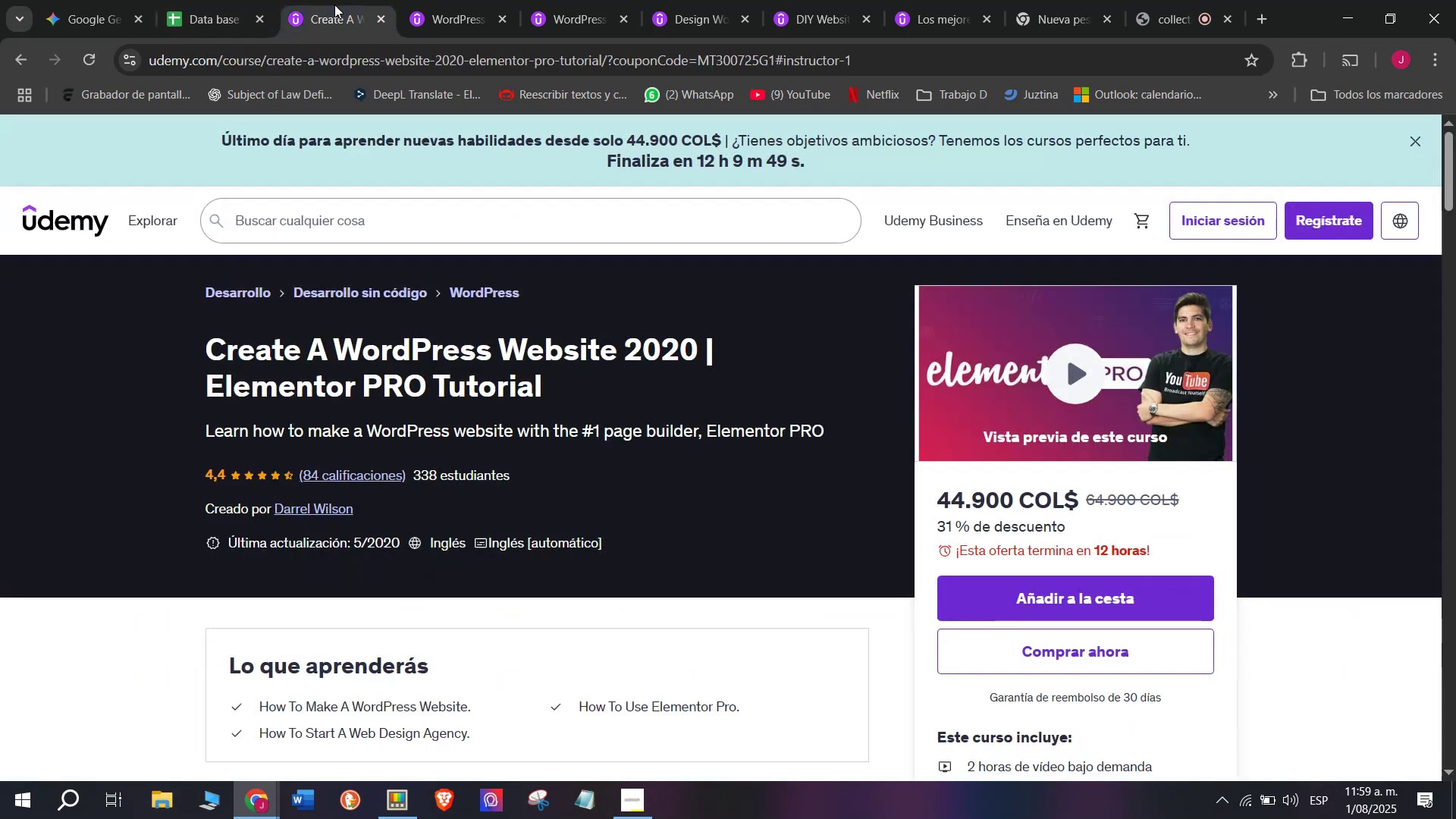 
double_click([343, 27])
 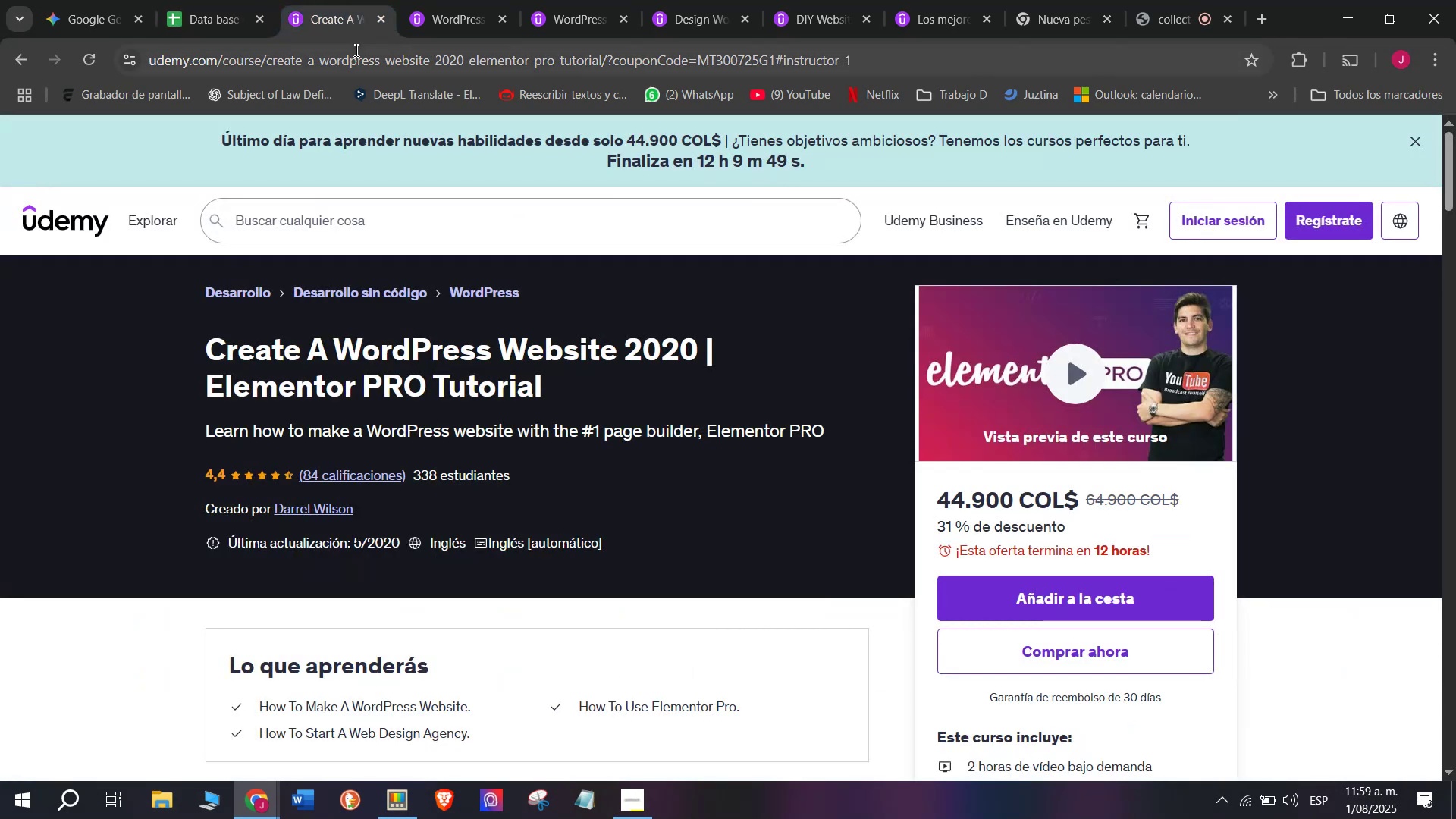 
triple_click([355, 50])
 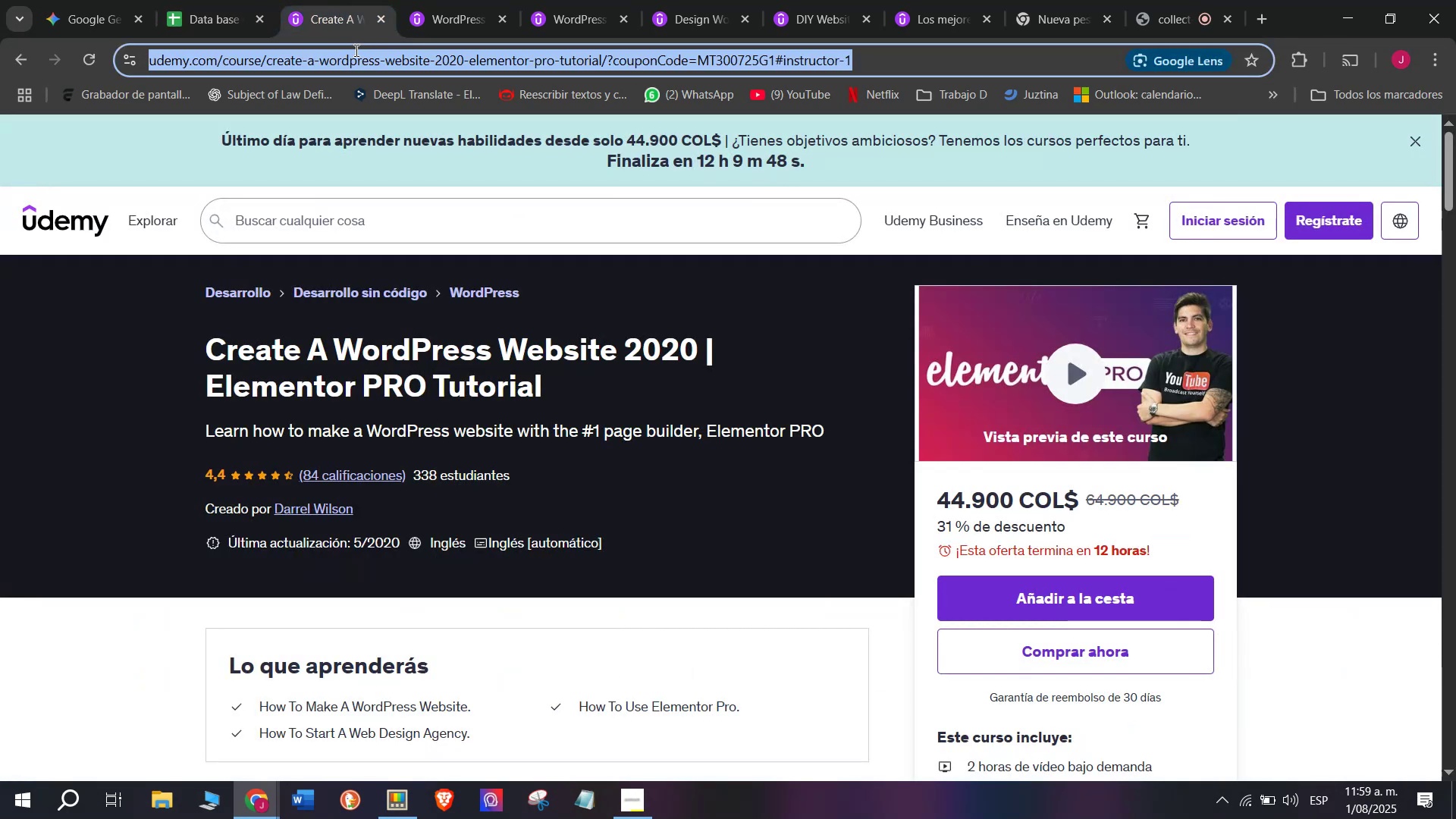 
triple_click([355, 50])
 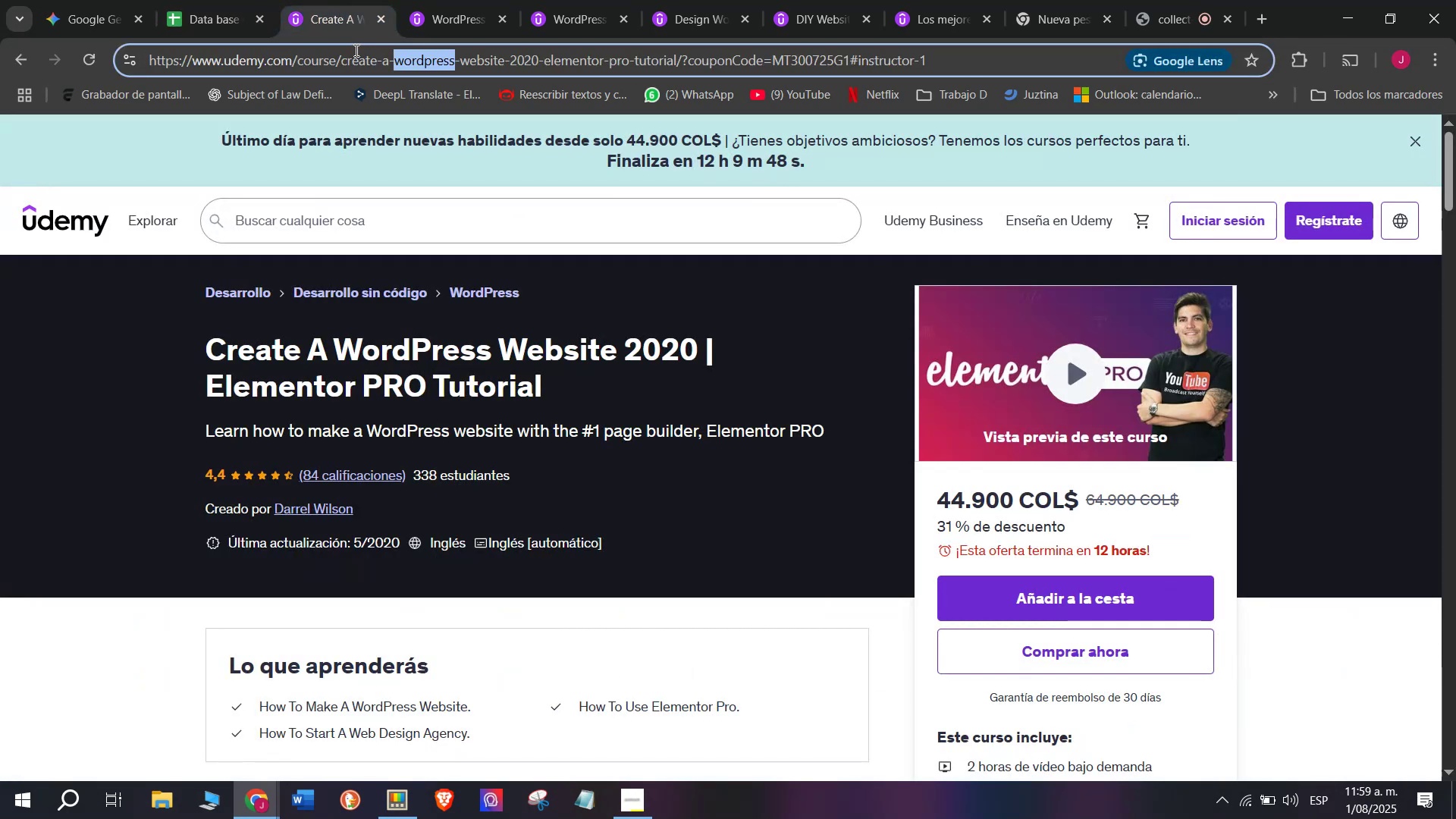 
triple_click([355, 50])
 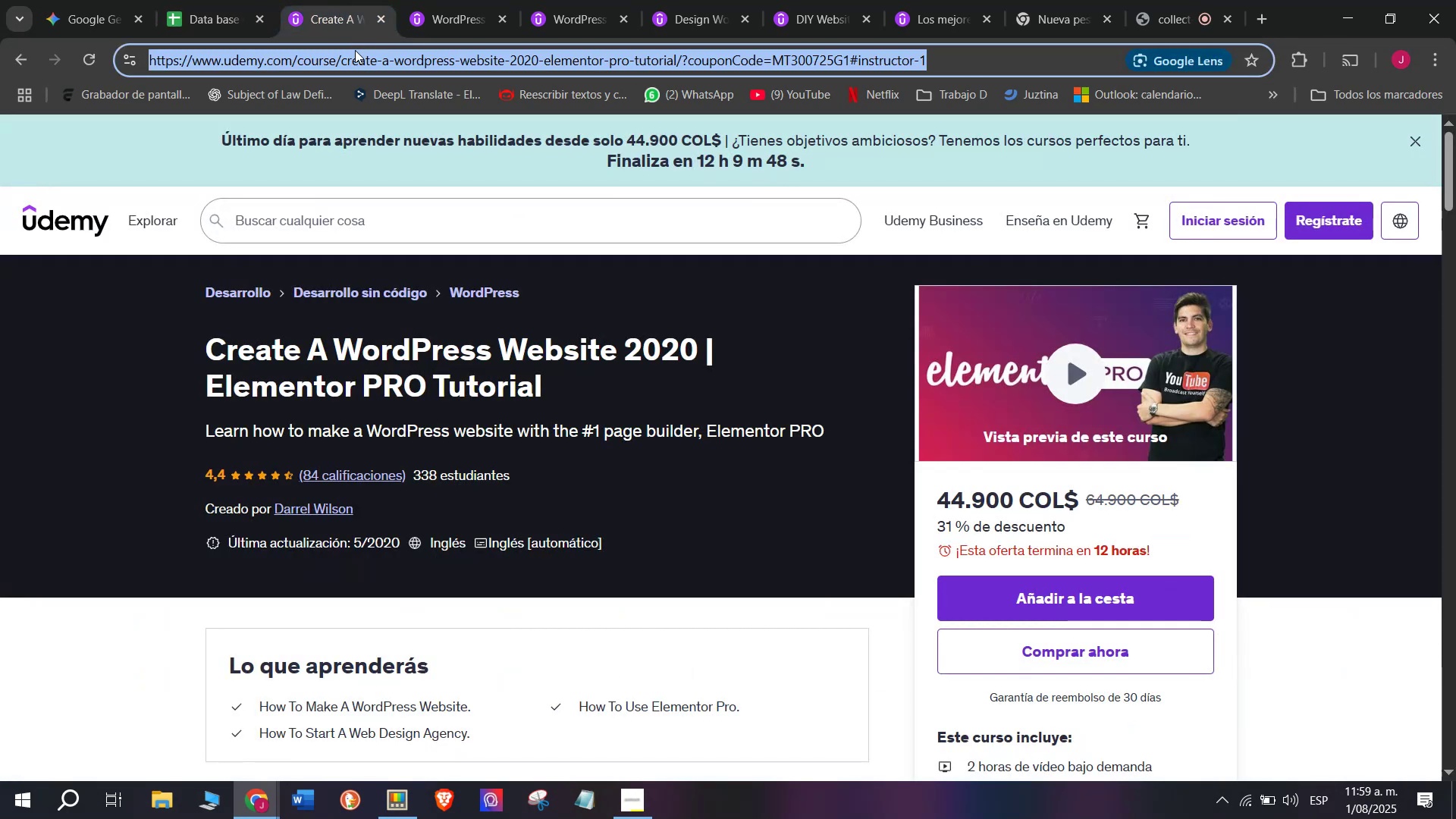 
key(Break)
 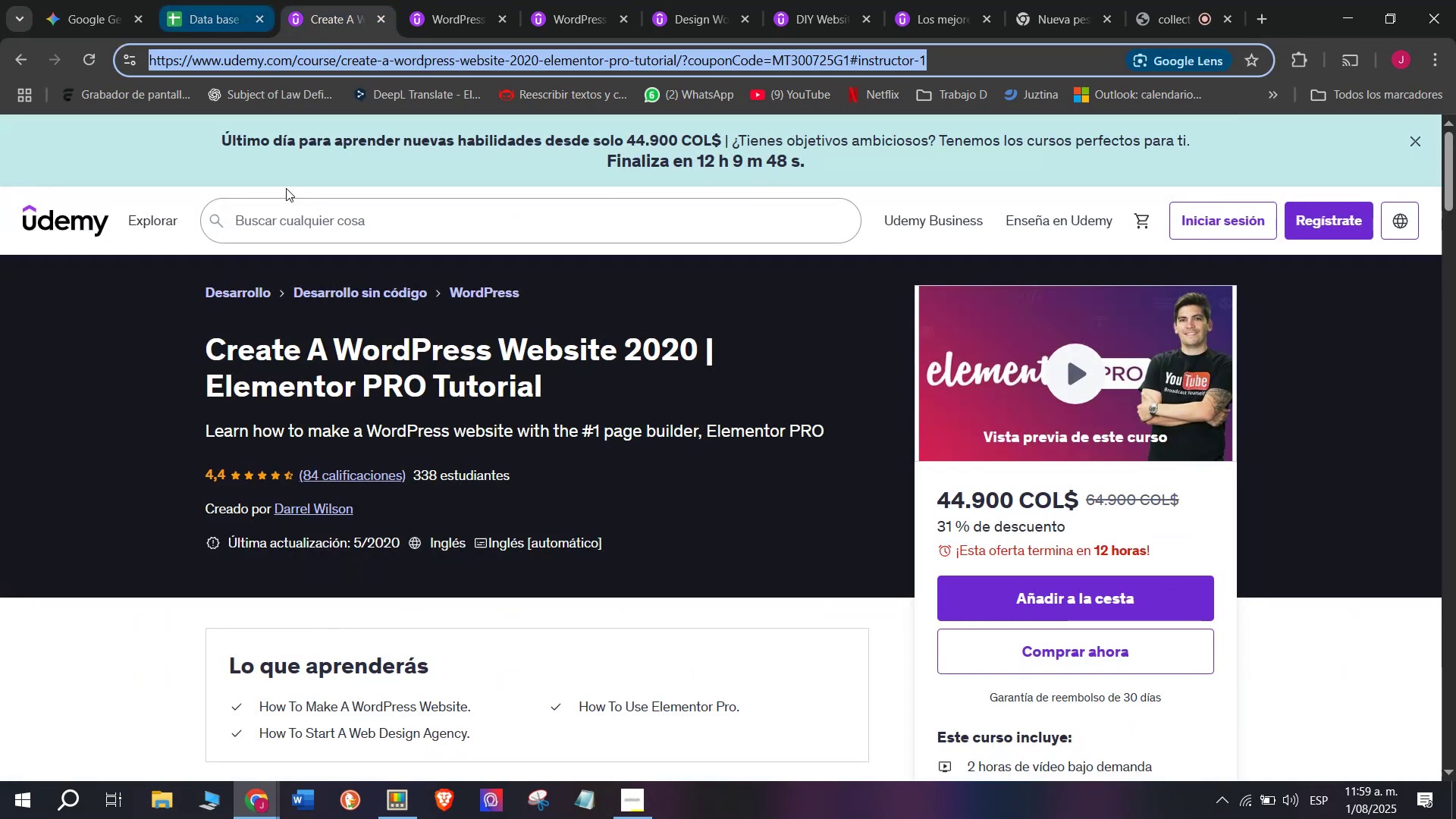 
key(Control+ControlLeft)
 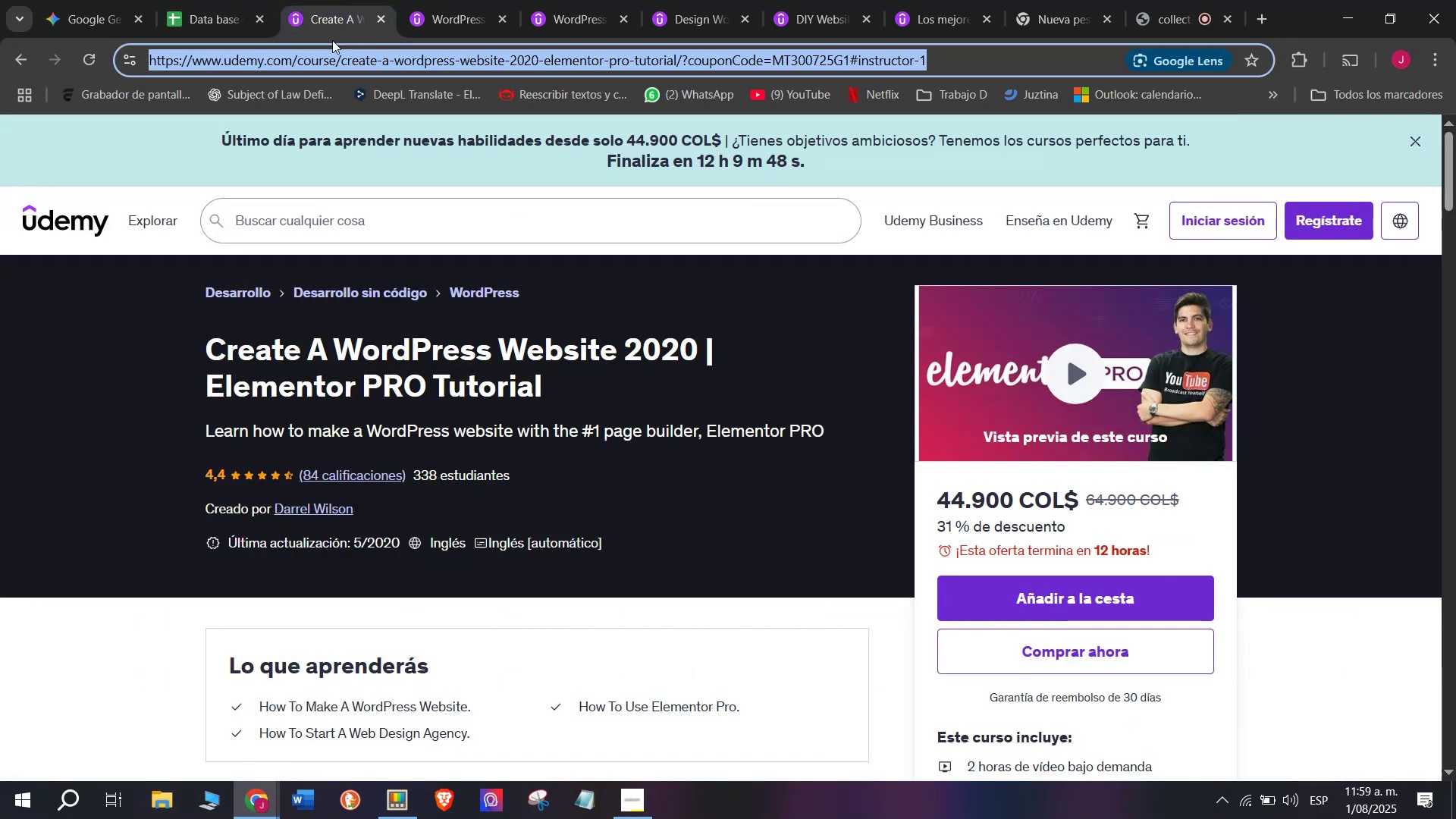 
key(Control+C)
 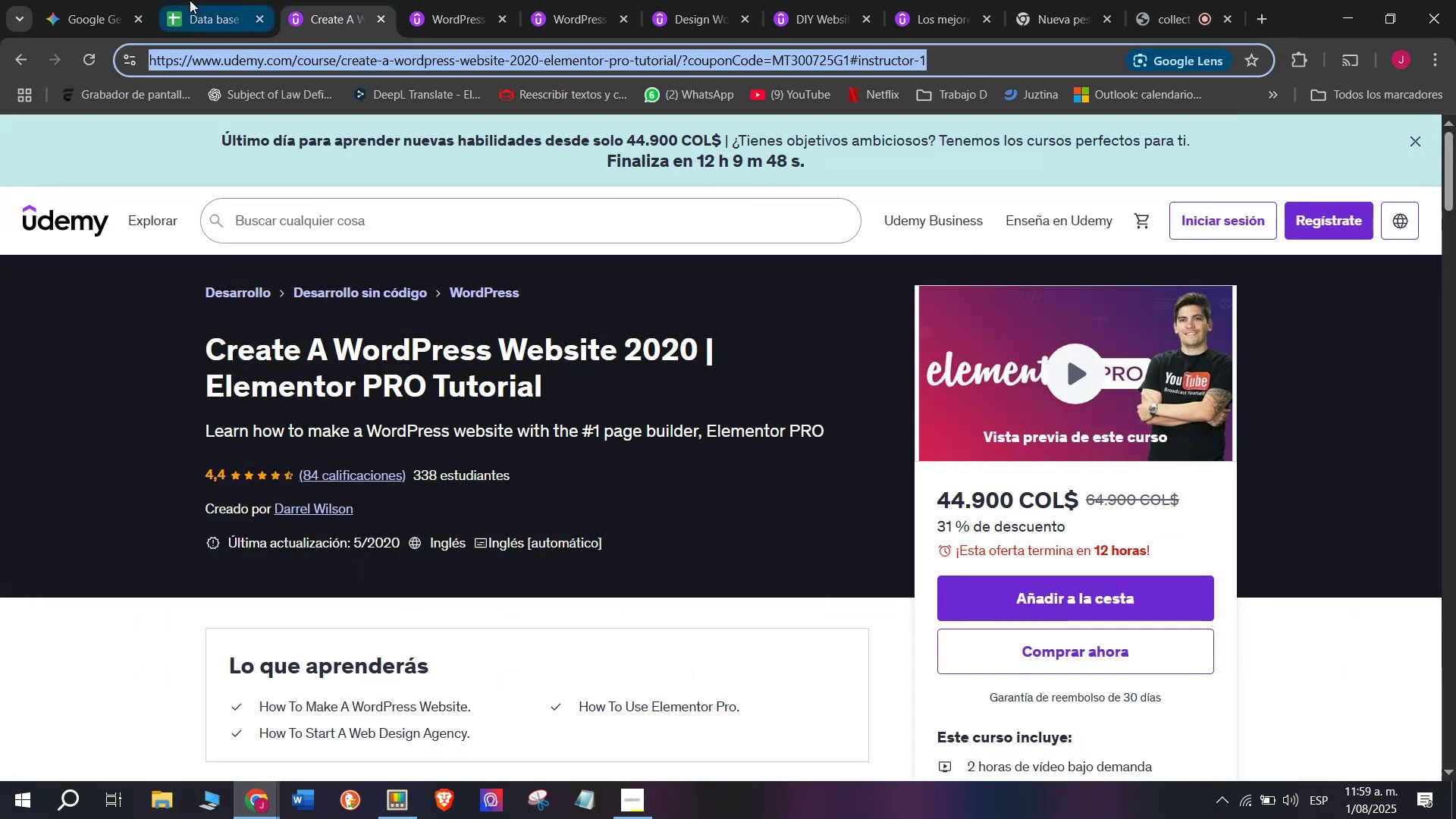 
triple_click([190, 0])
 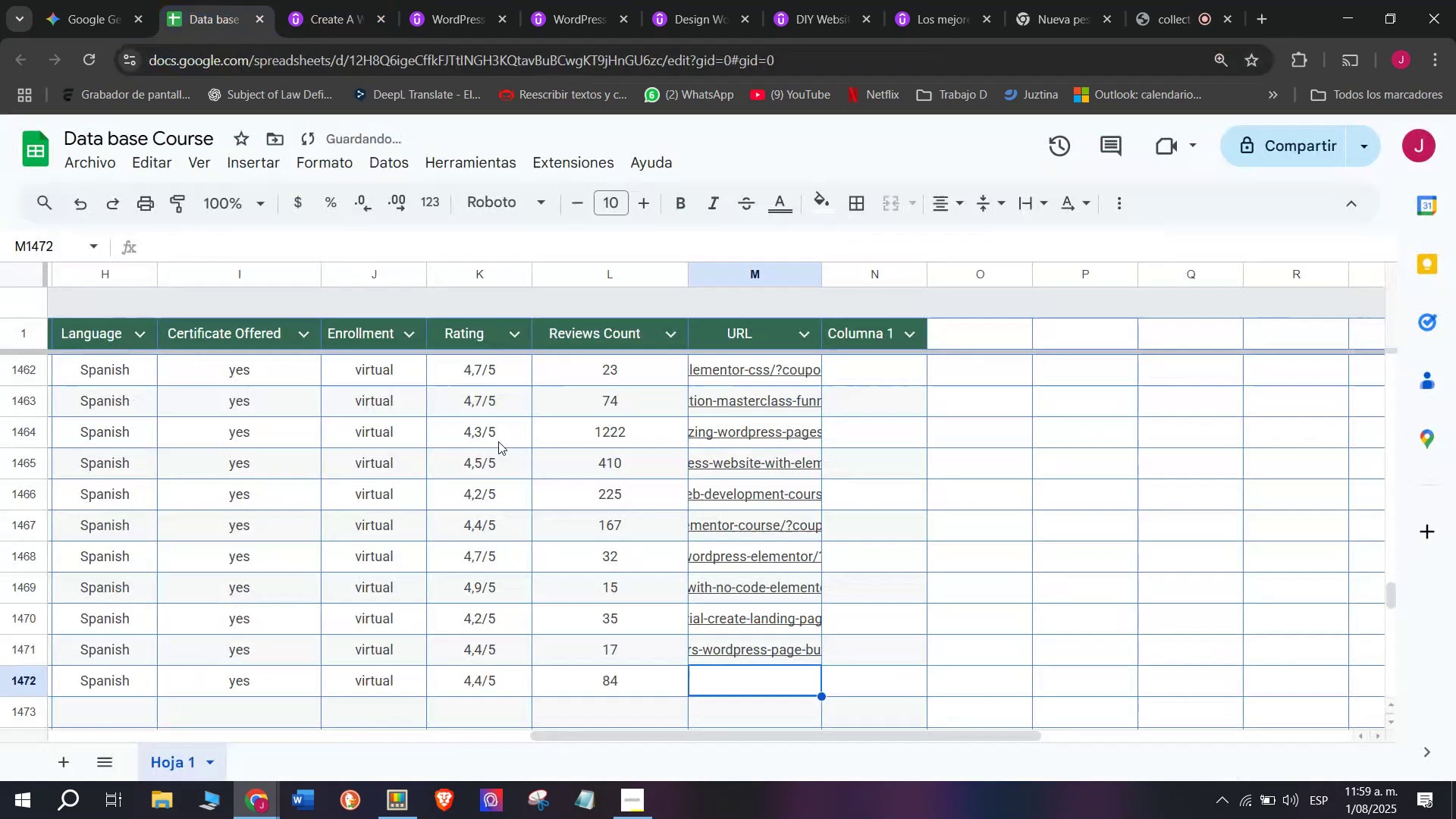 
key(Z)
 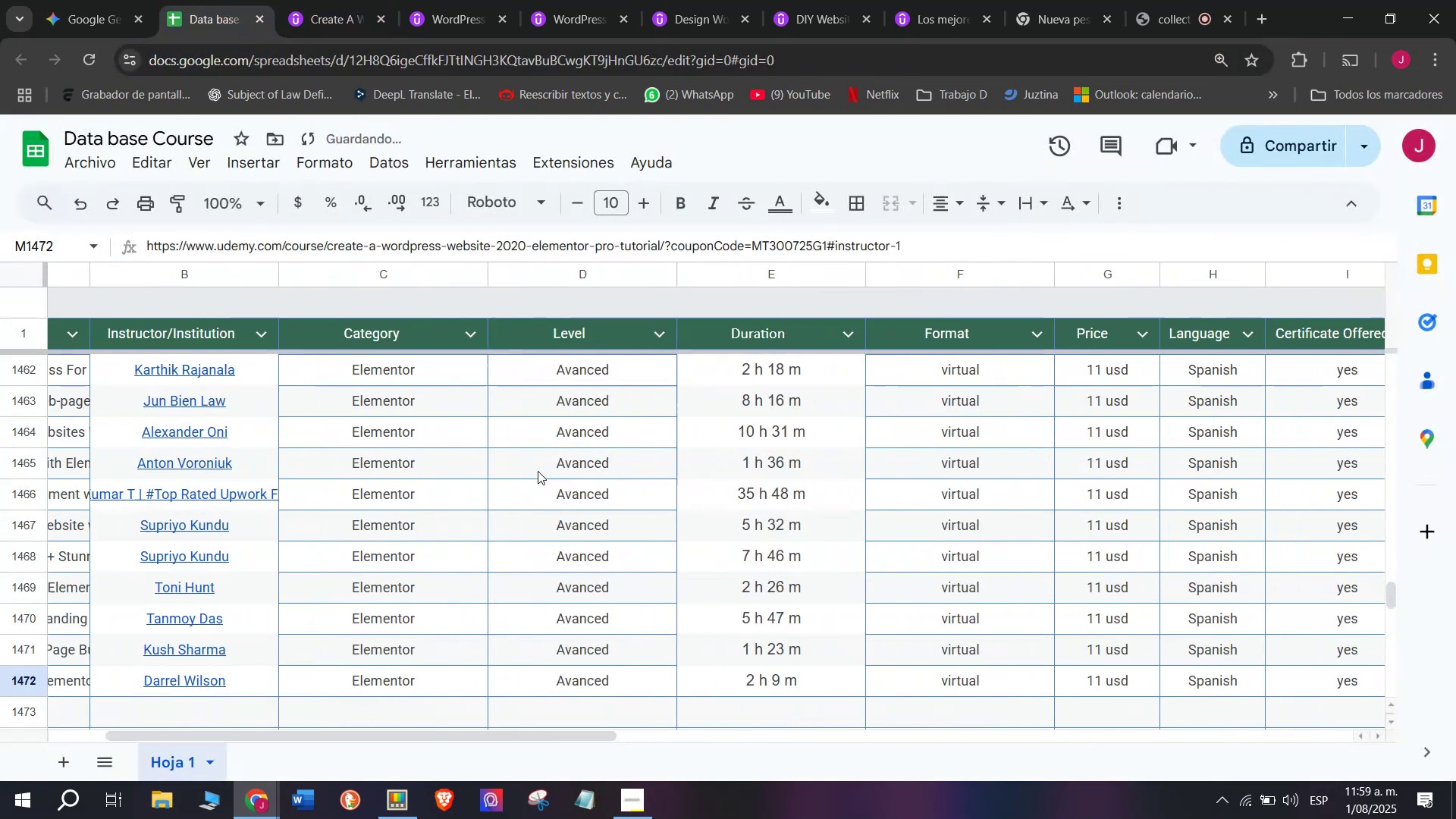 
key(Control+ControlLeft)
 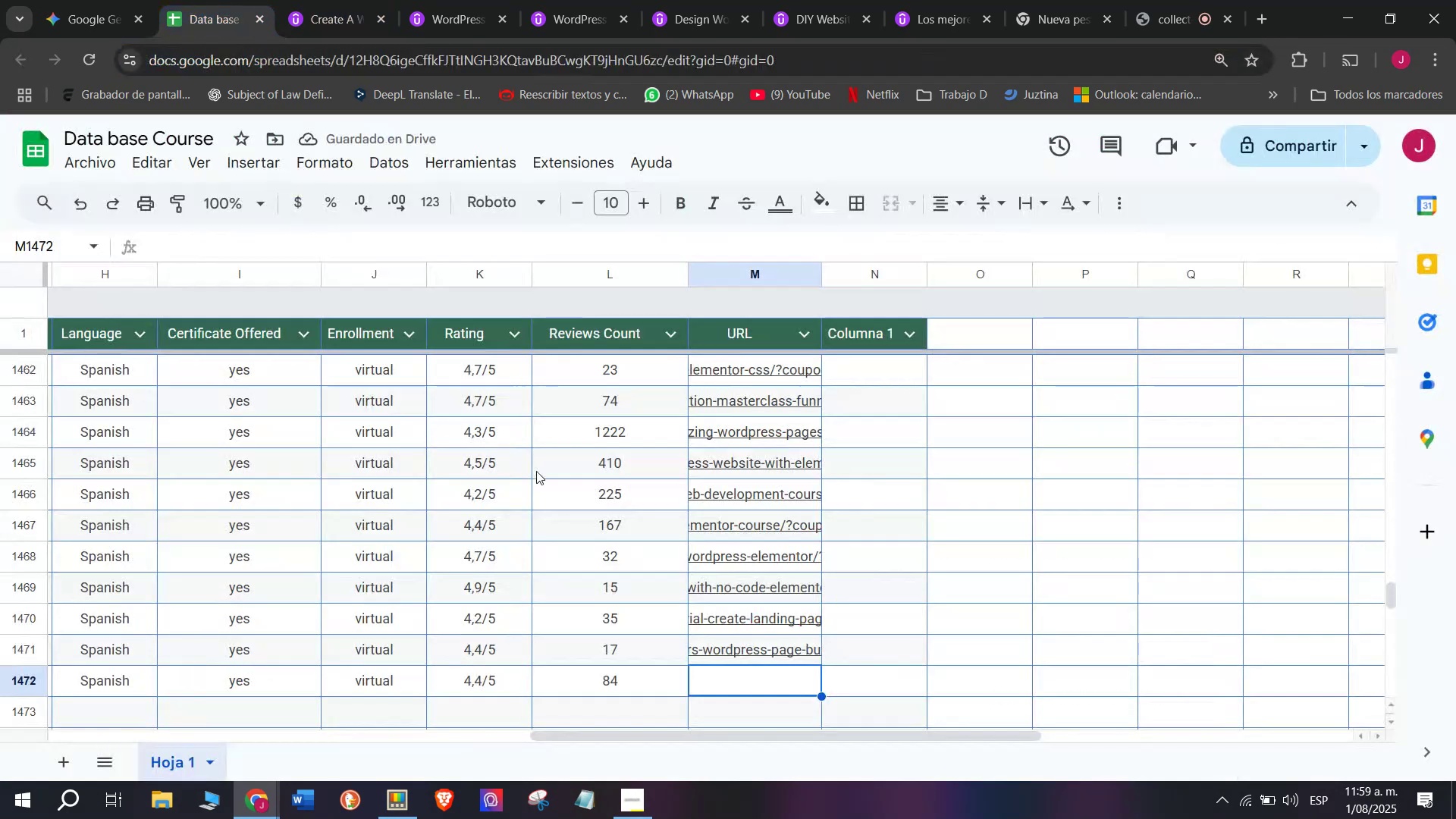 
key(Control+V)
 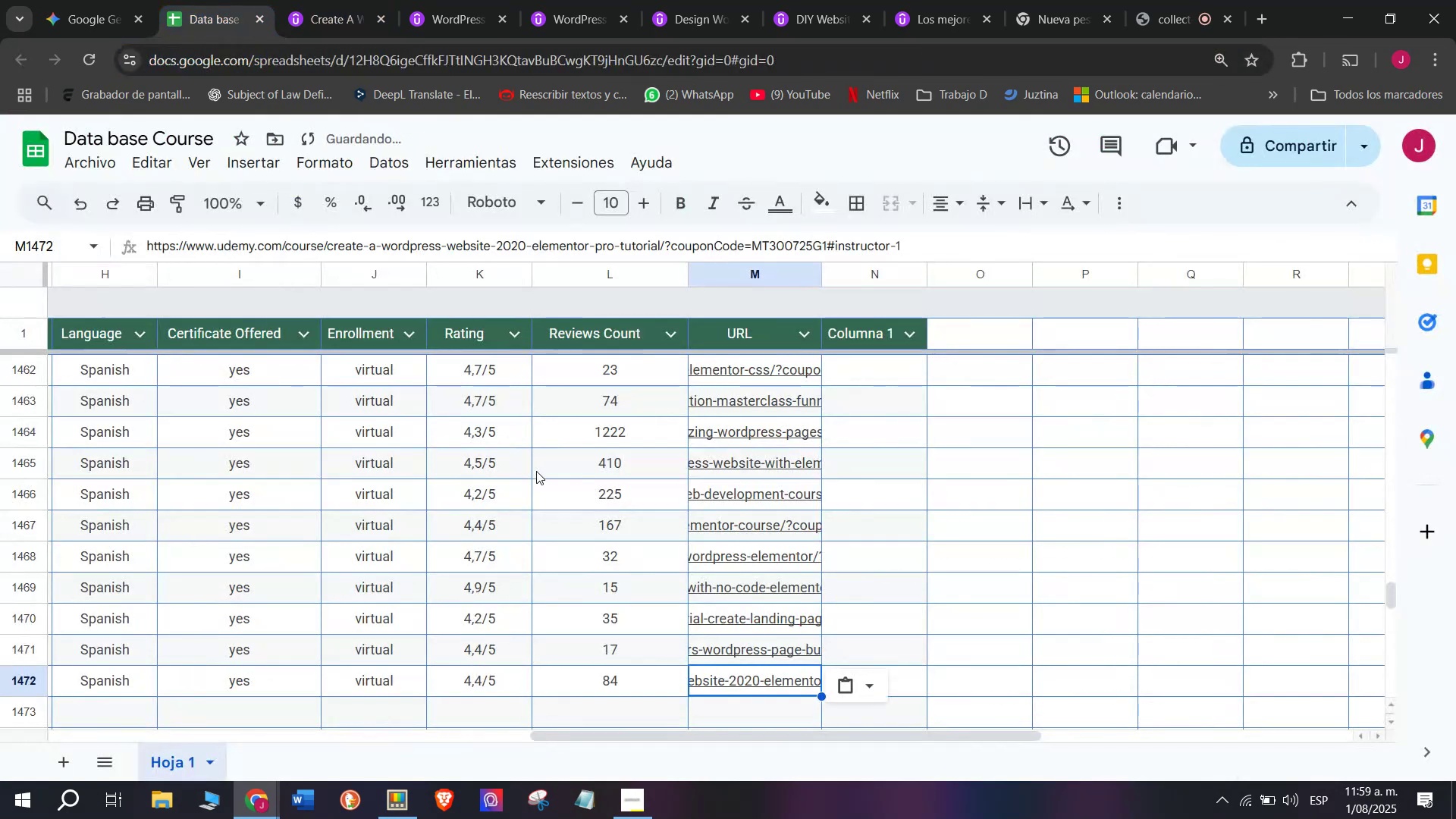 
scroll: coordinate [326, 440], scroll_direction: up, amount: 6.0
 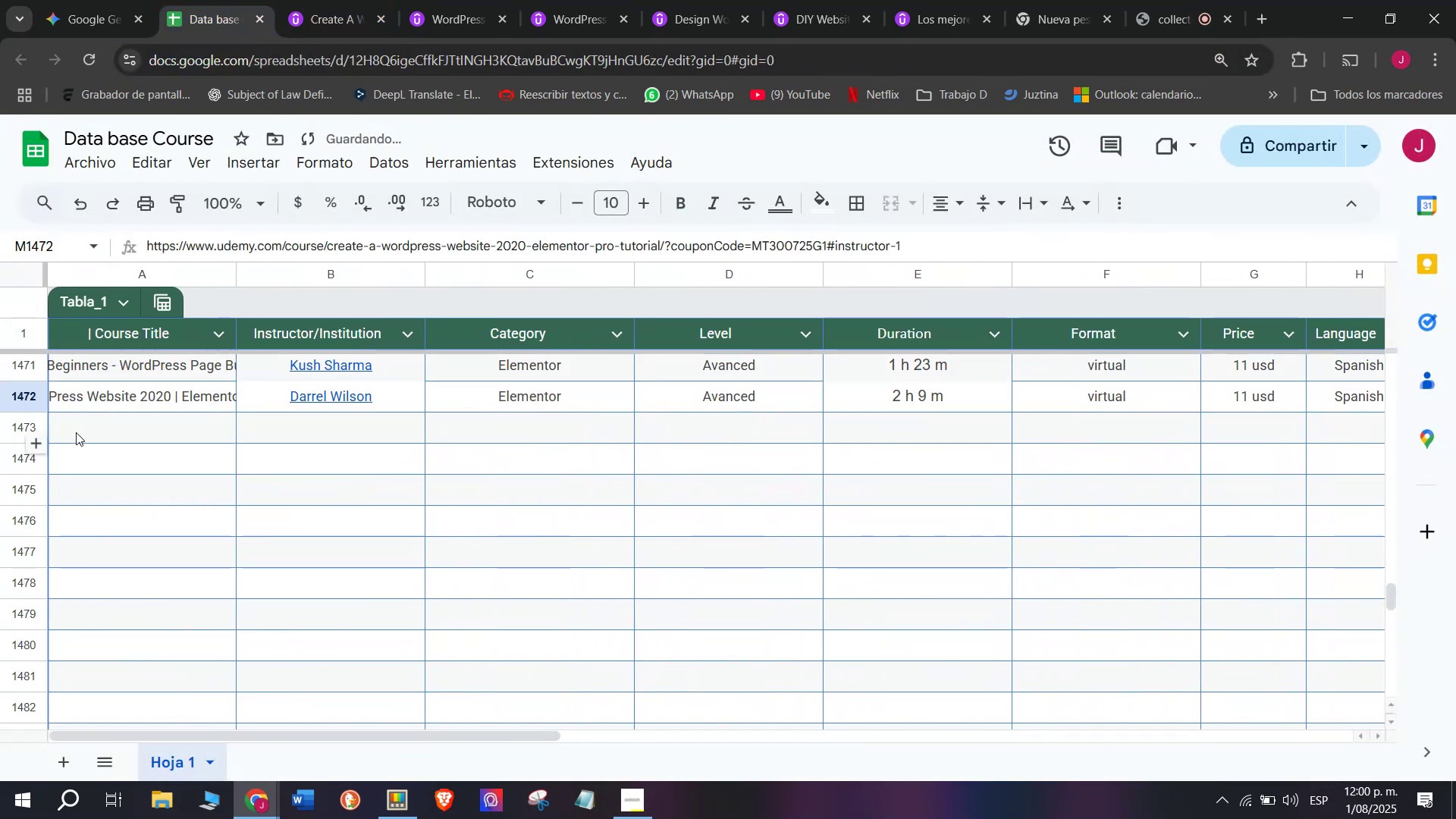 
left_click([76, 432])
 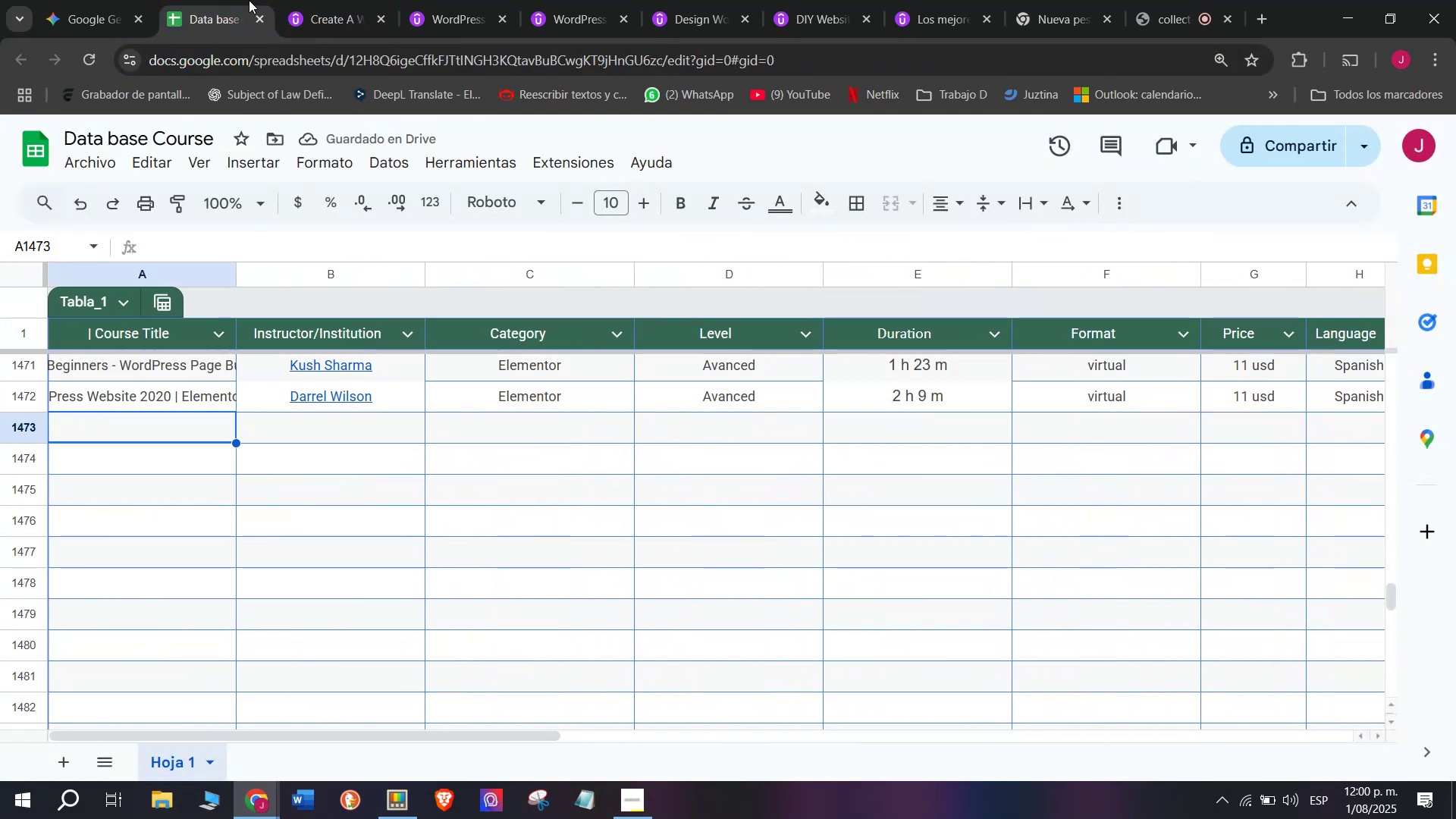 
left_click([298, 0])
 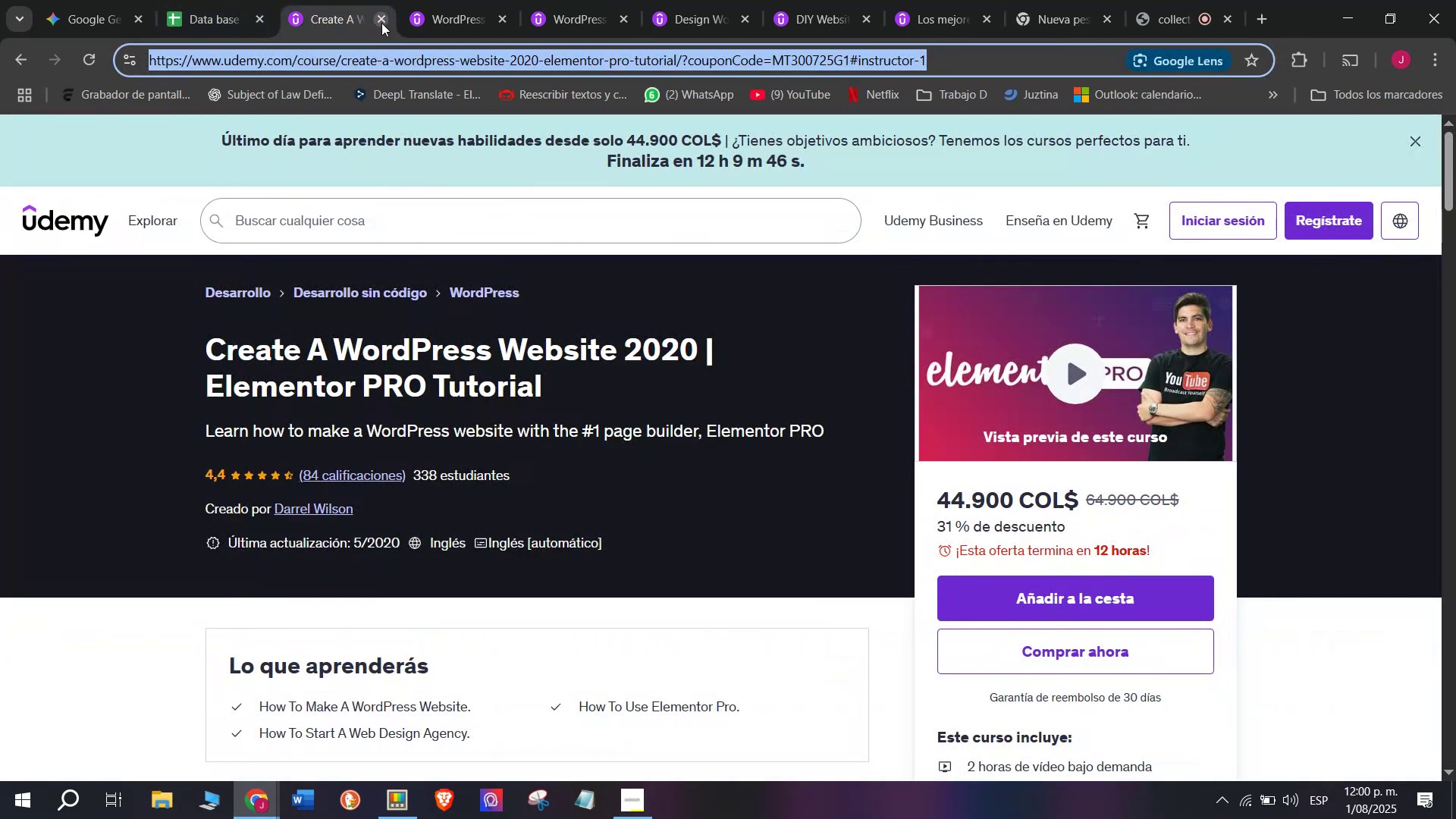 
left_click([381, 23])
 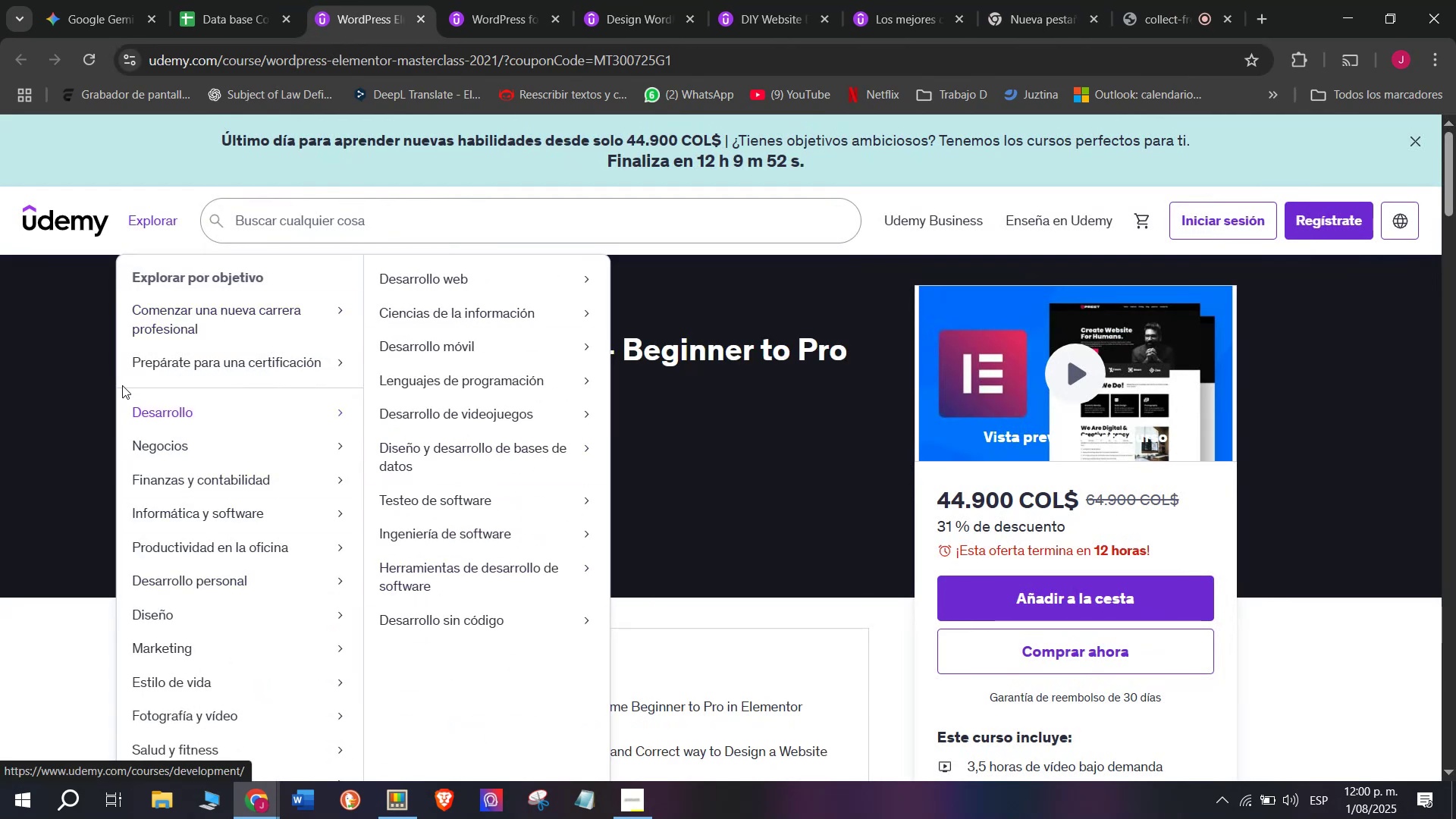 
left_click_drag(start_coordinate=[189, 326], to_coordinate=[440, 395])
 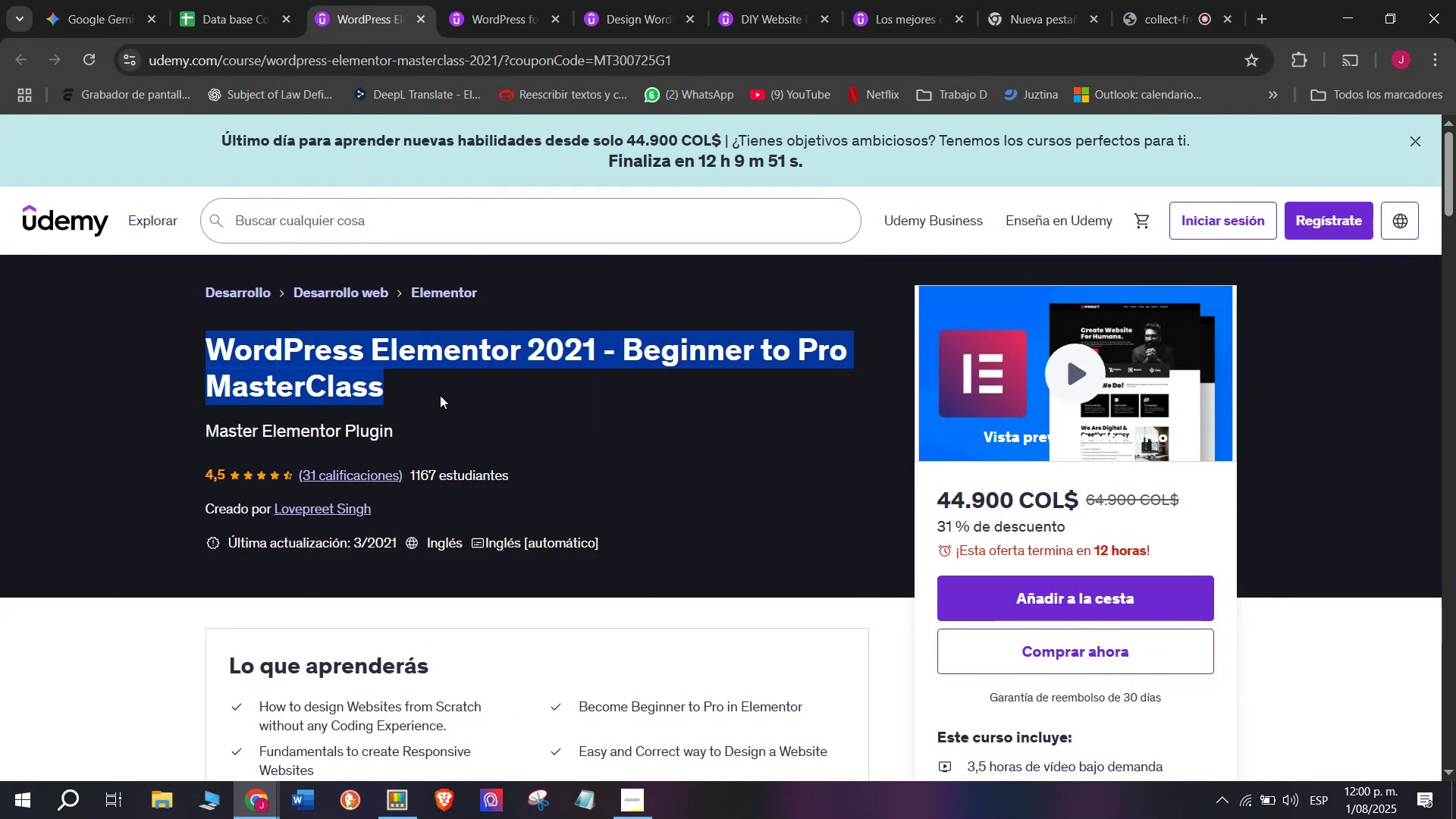 
key(Control+ControlLeft)
 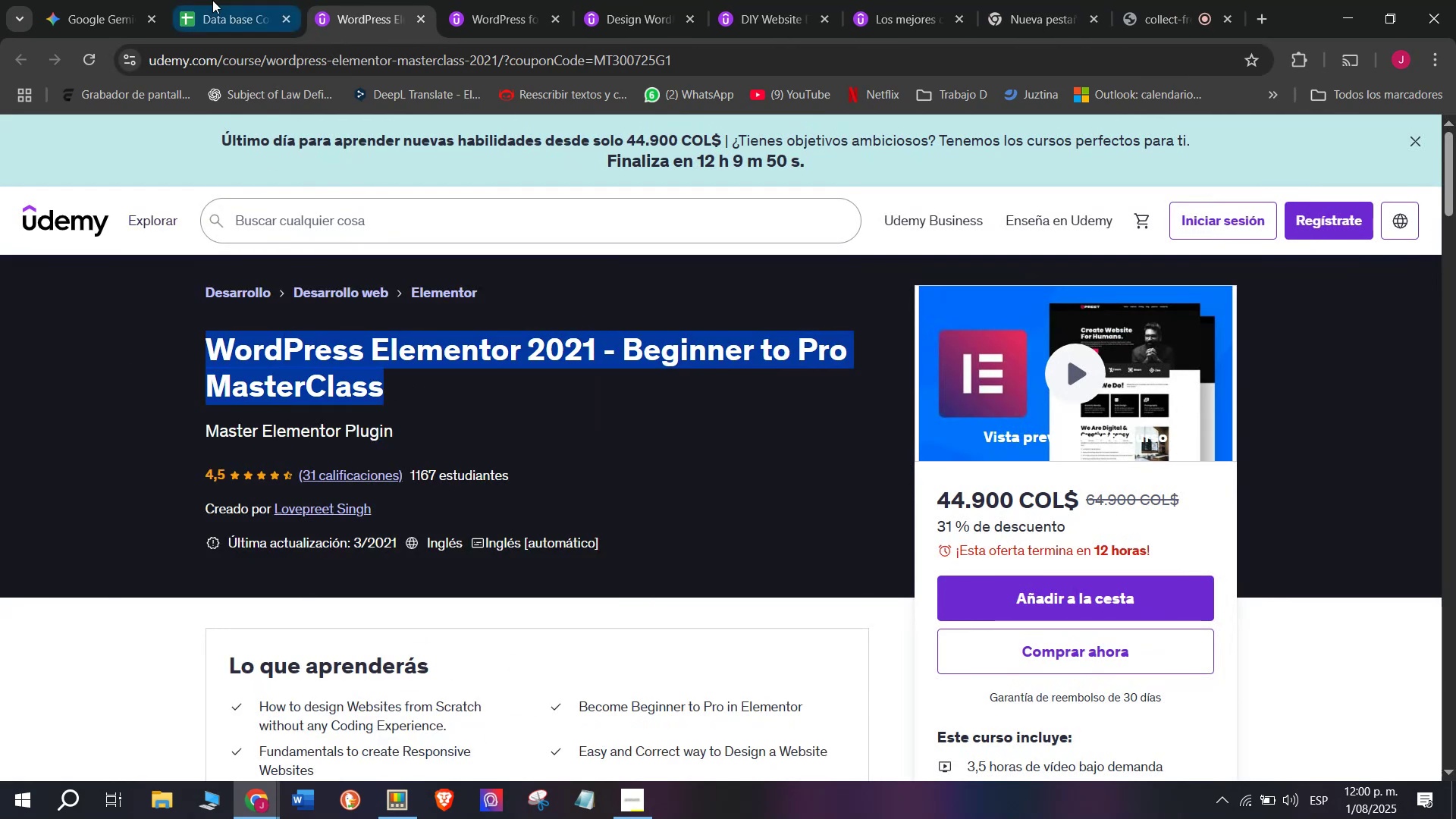 
key(Break)
 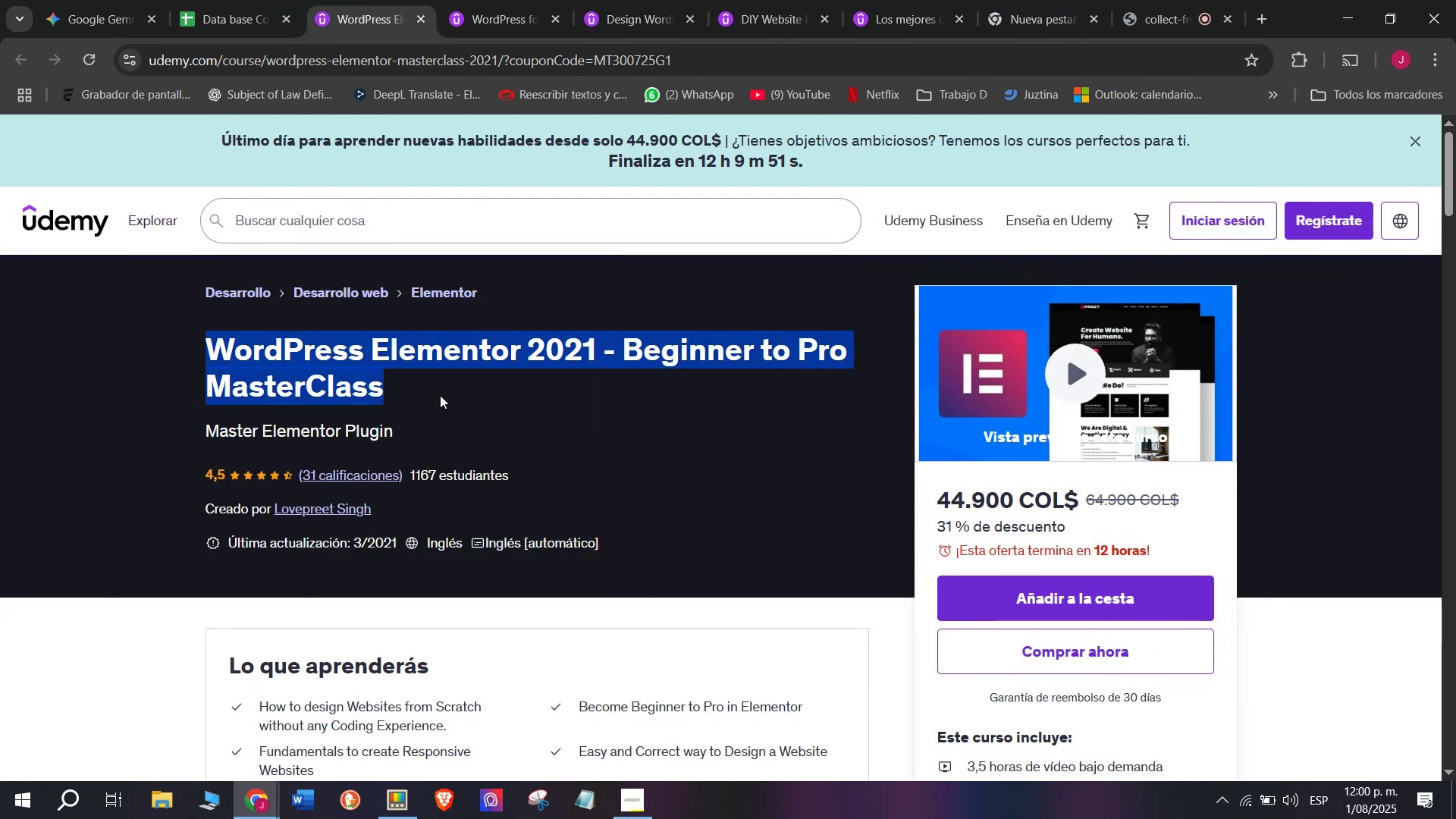 
key(Control+C)
 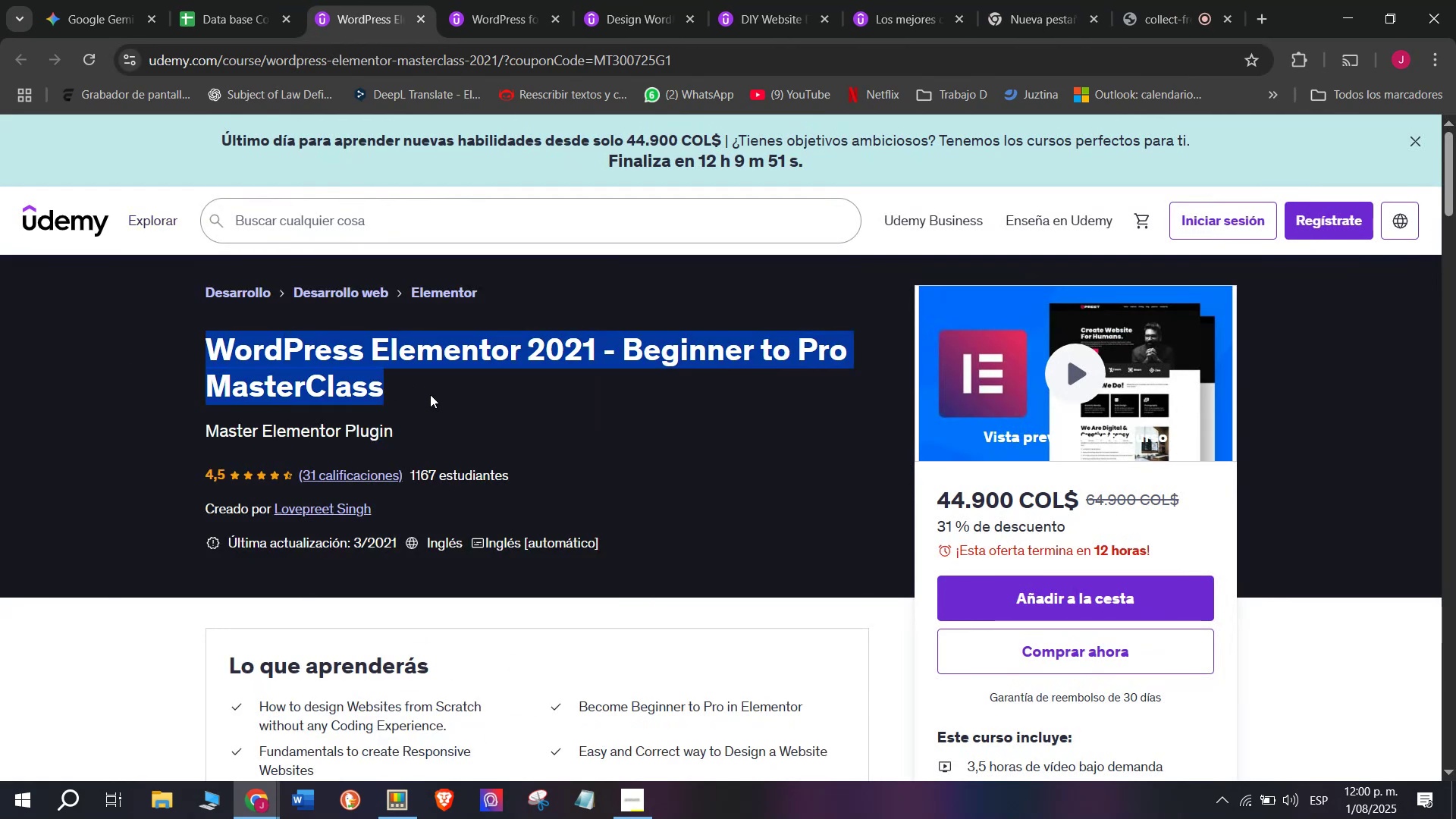 
key(Break)
 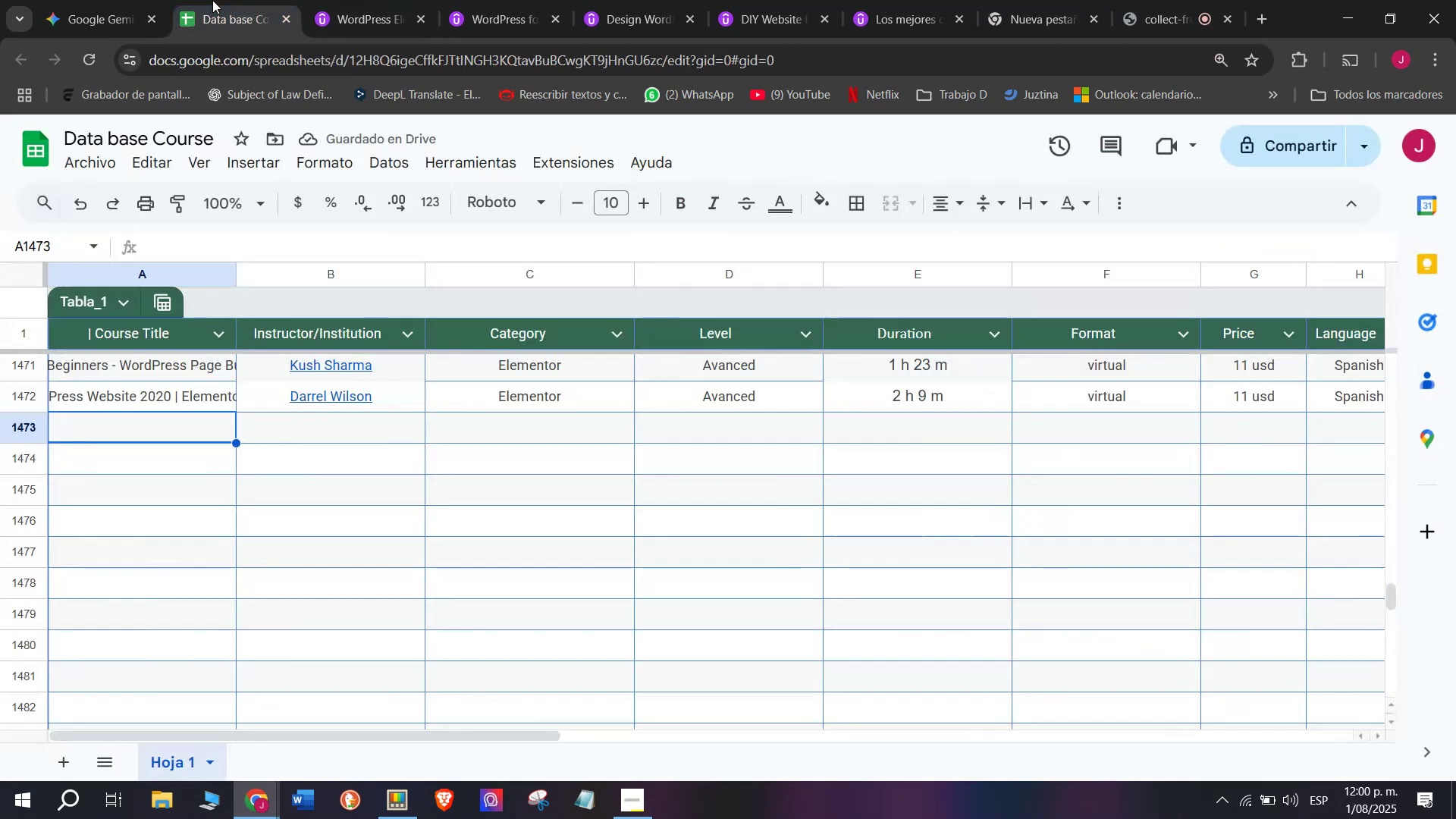 
key(Control+ControlLeft)
 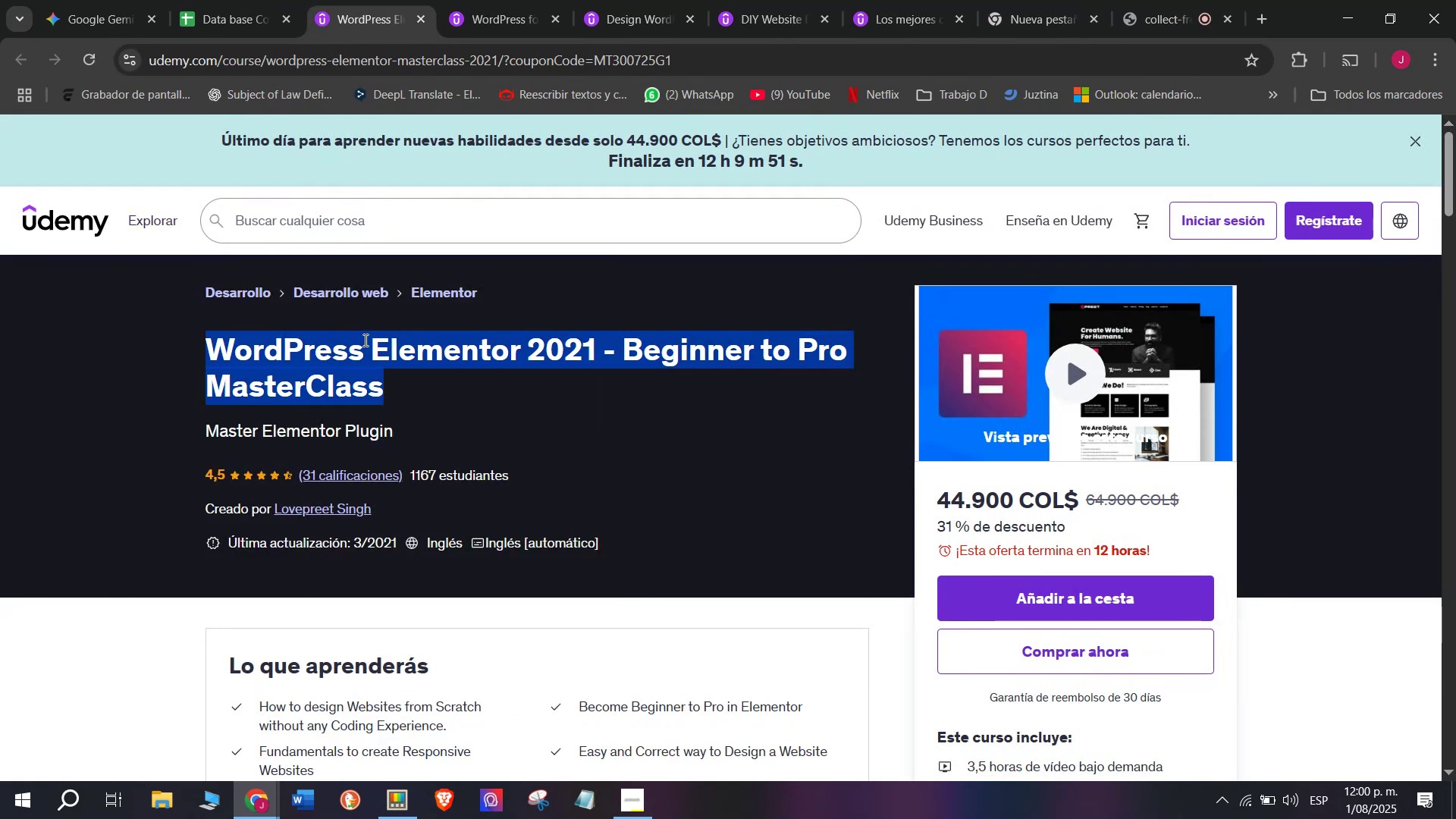 
key(Control+C)
 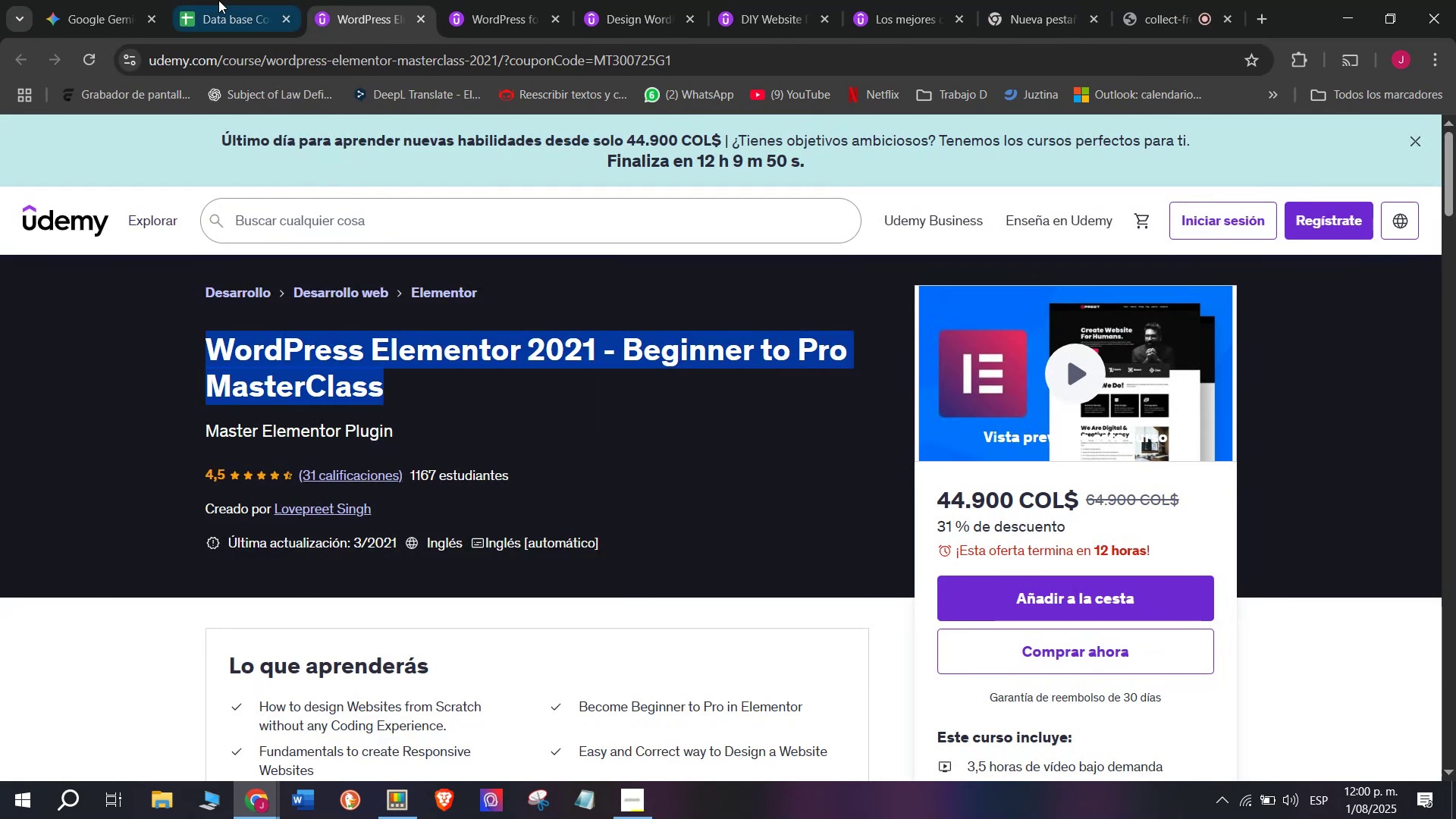 
left_click([212, 0])
 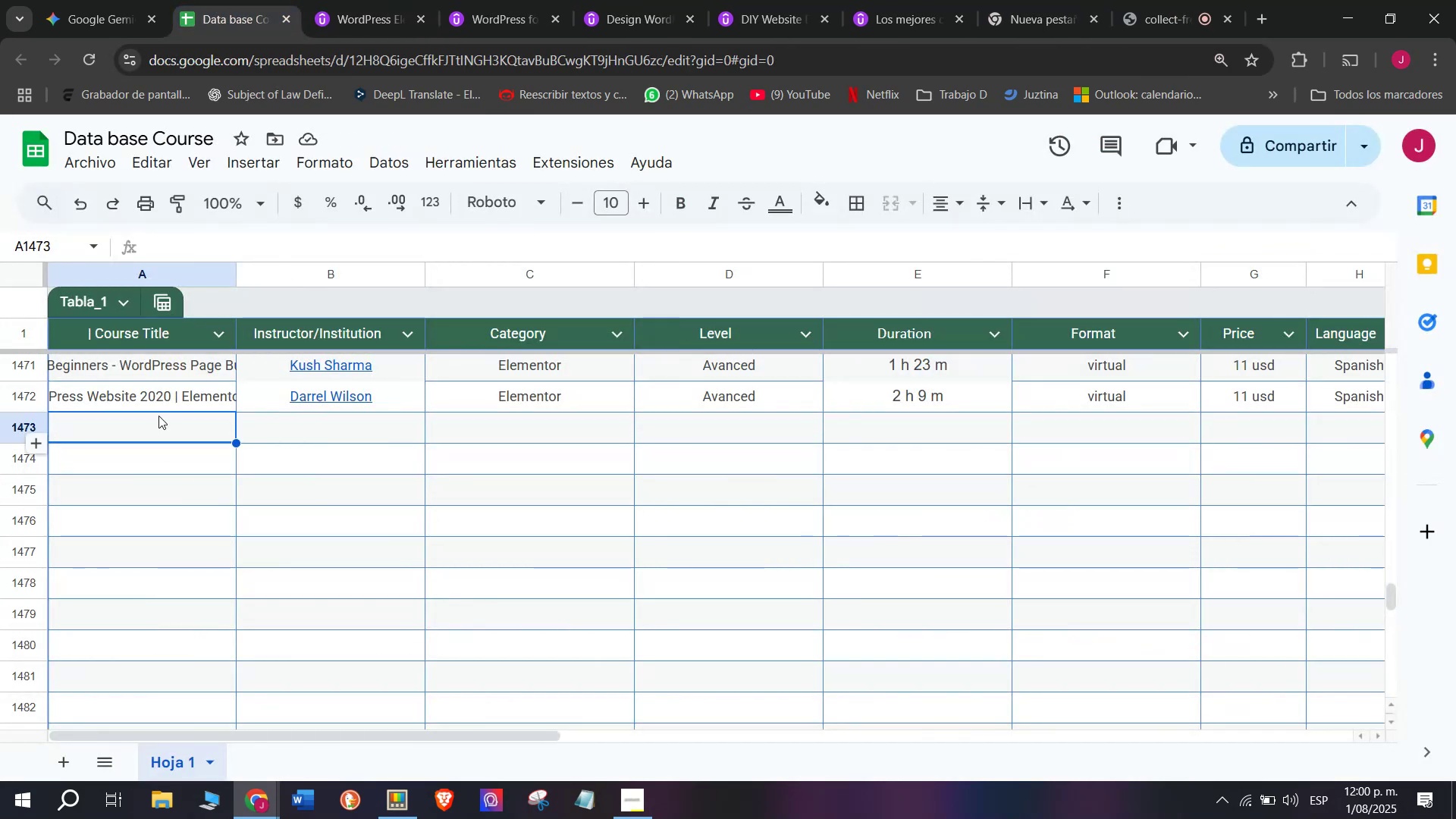 
double_click([163, 425])
 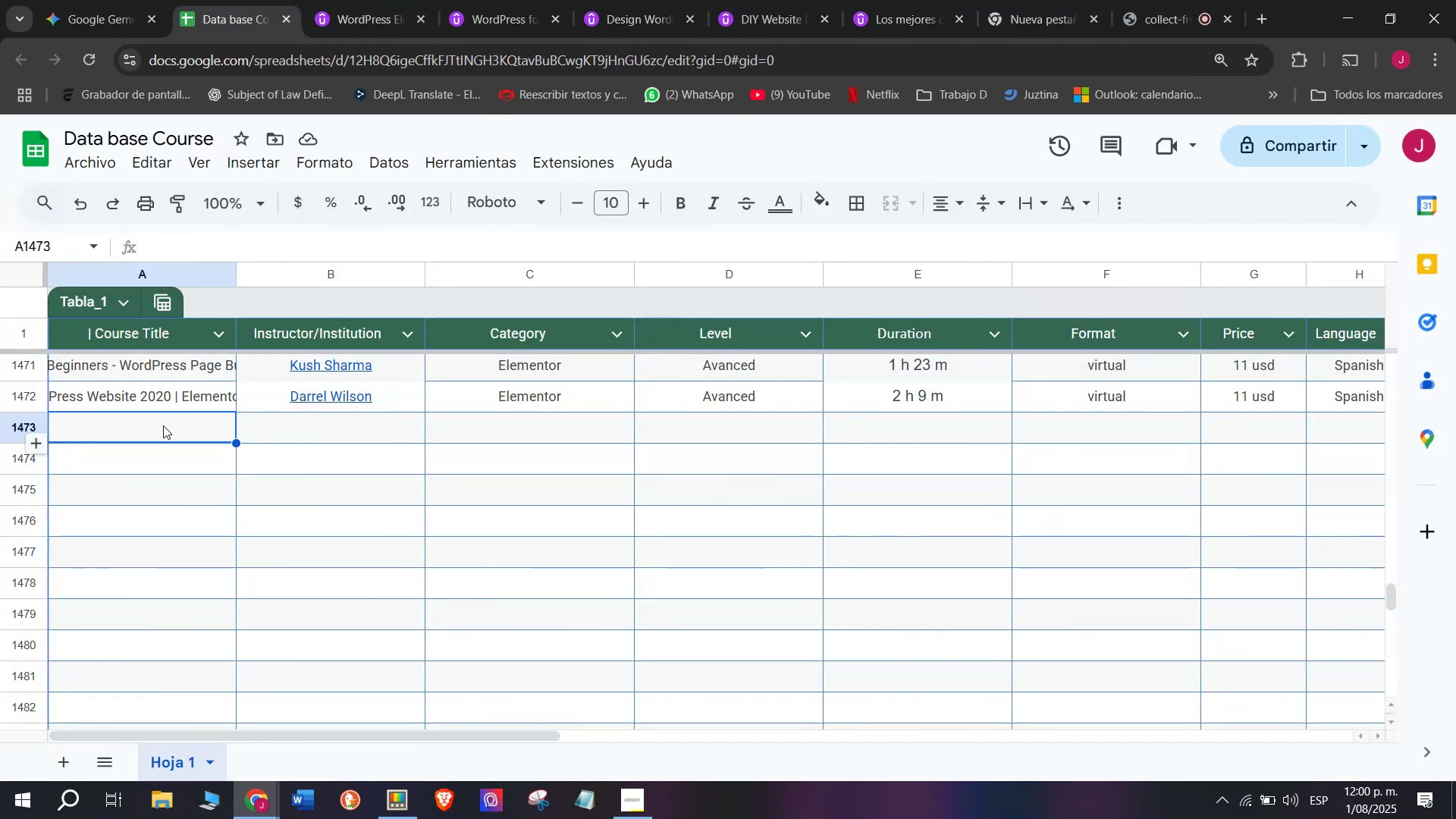 
triple_click([163, 425])
 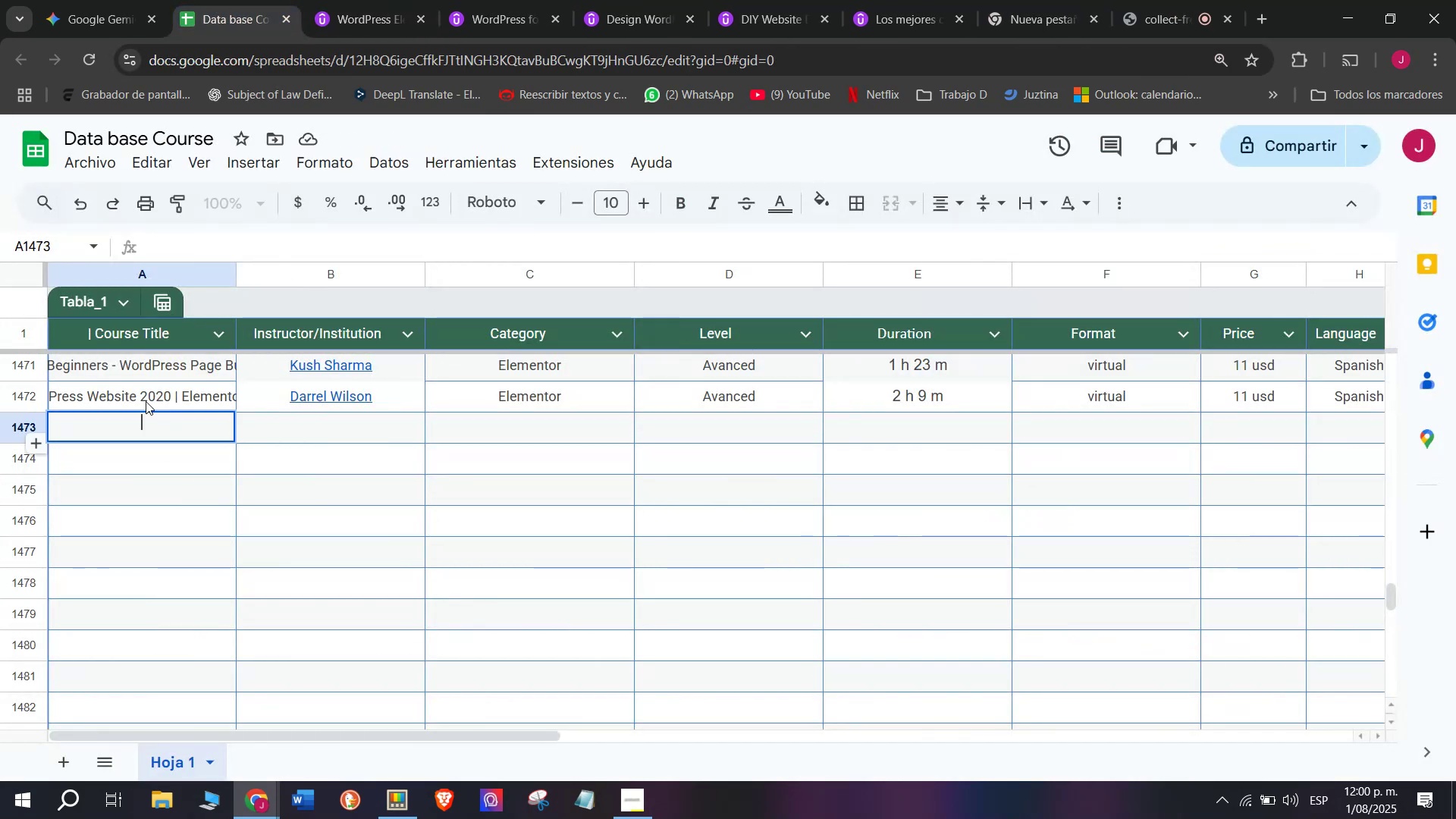 
key(Z)
 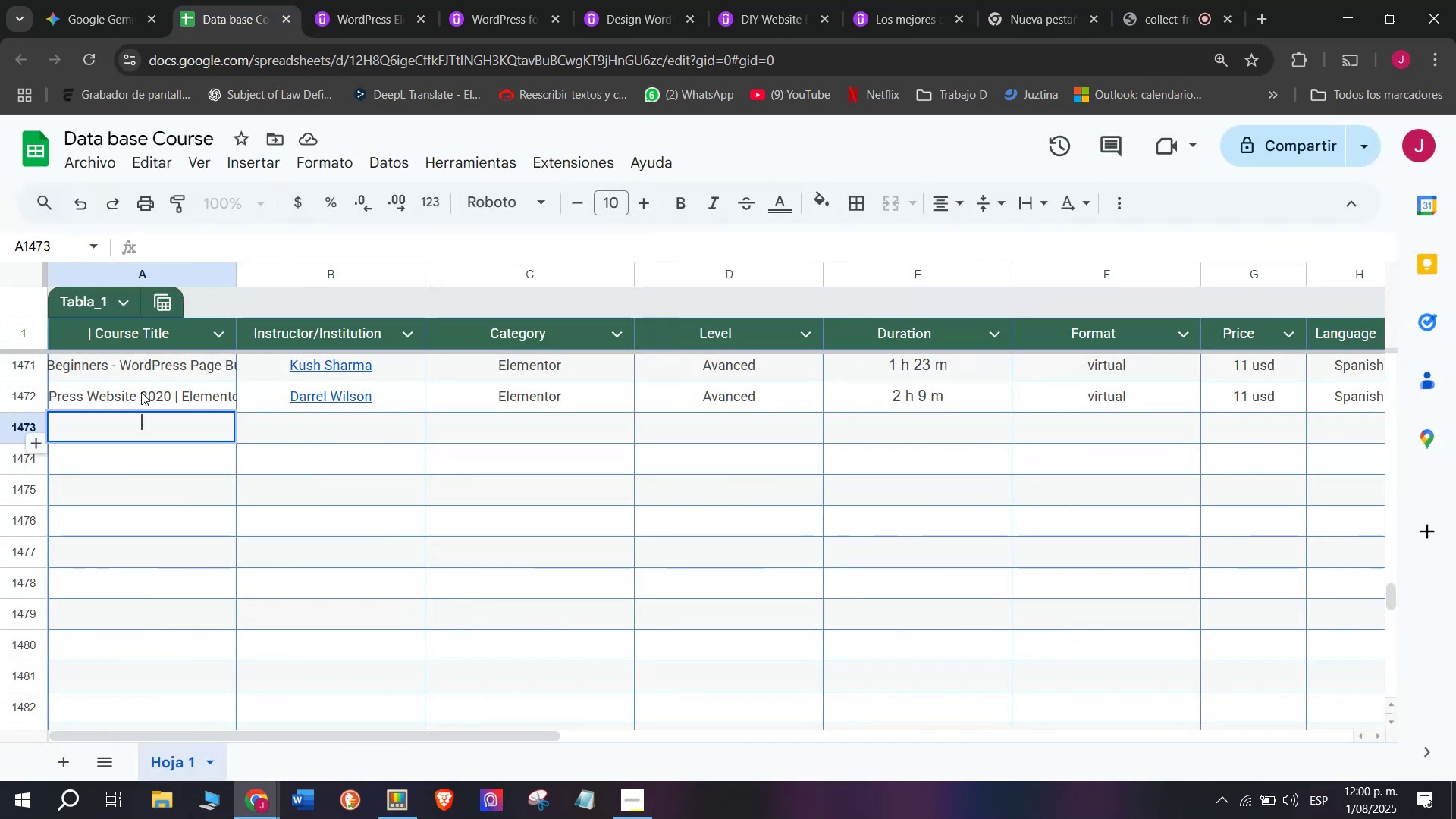 
key(Control+ControlLeft)
 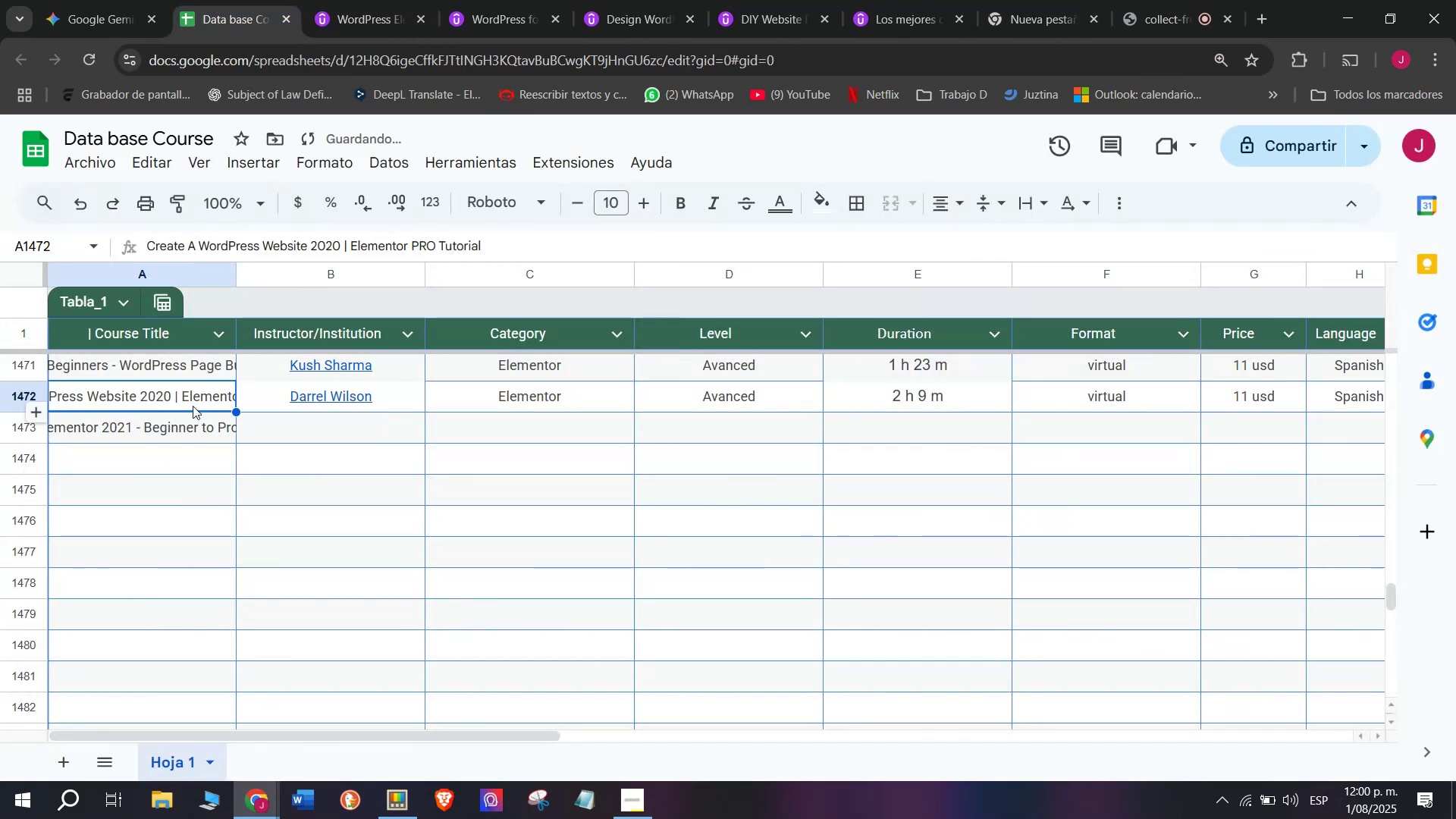 
key(Control+V)
 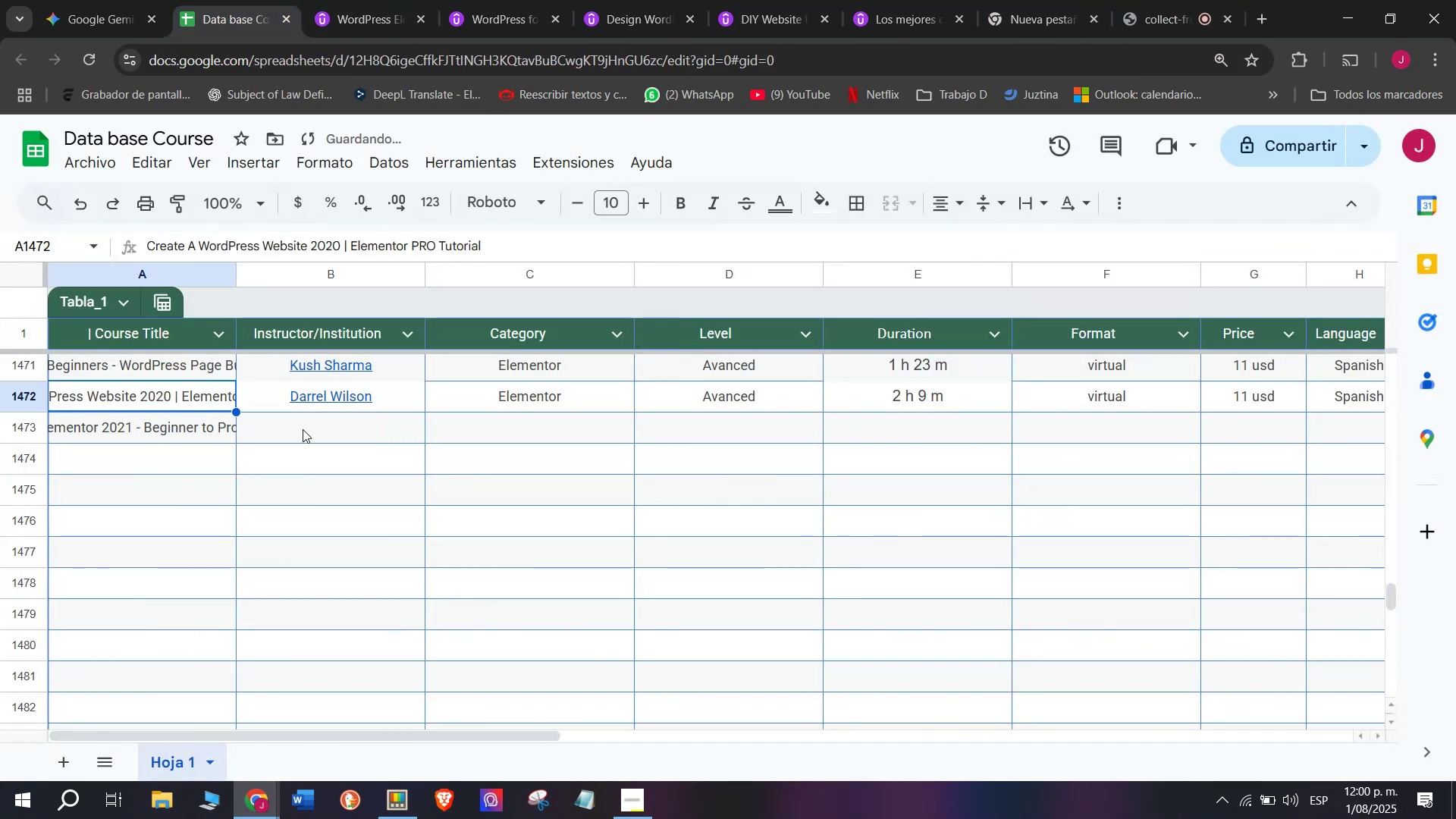 
double_click([315, 435])
 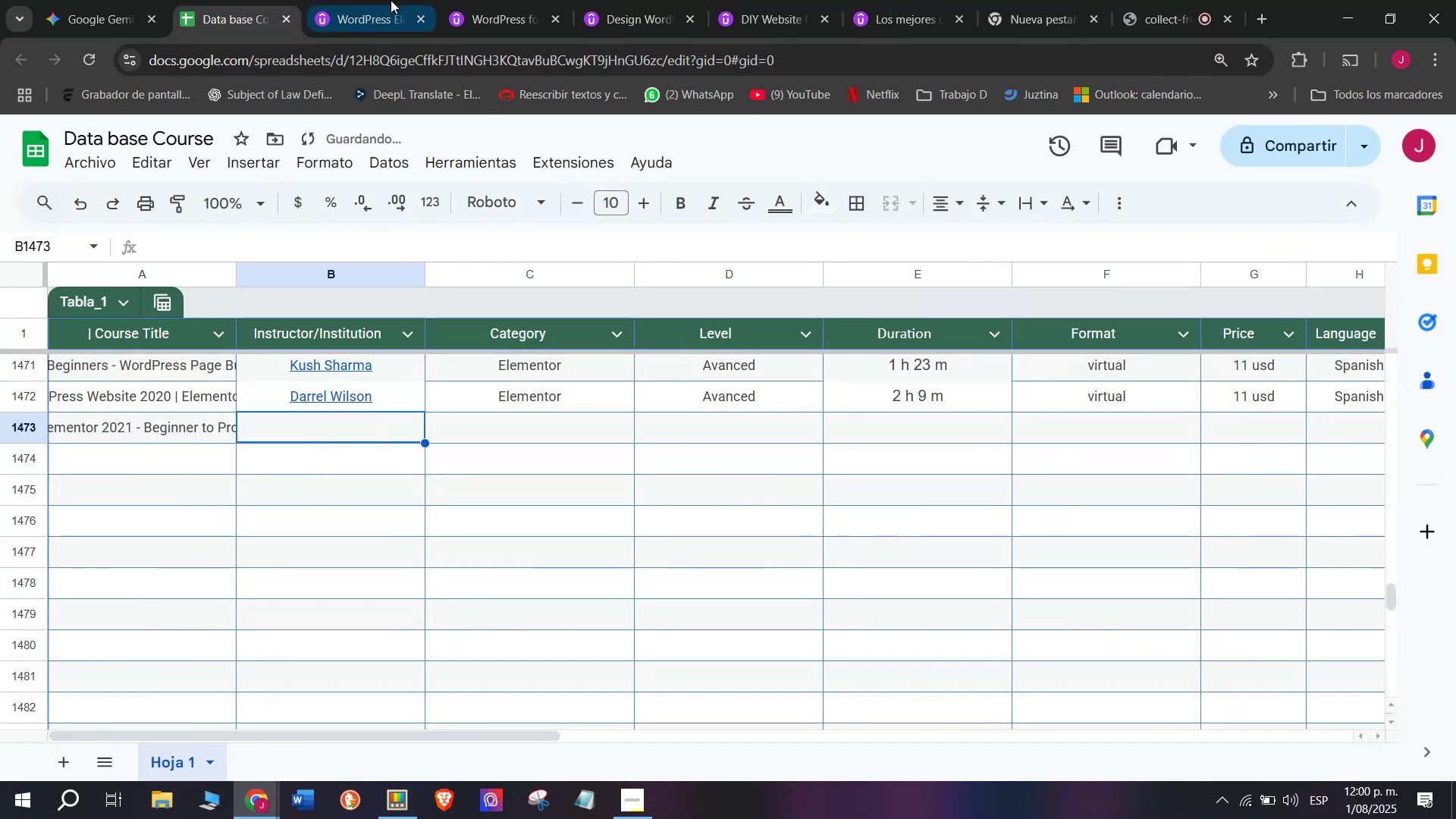 
left_click([391, 0])
 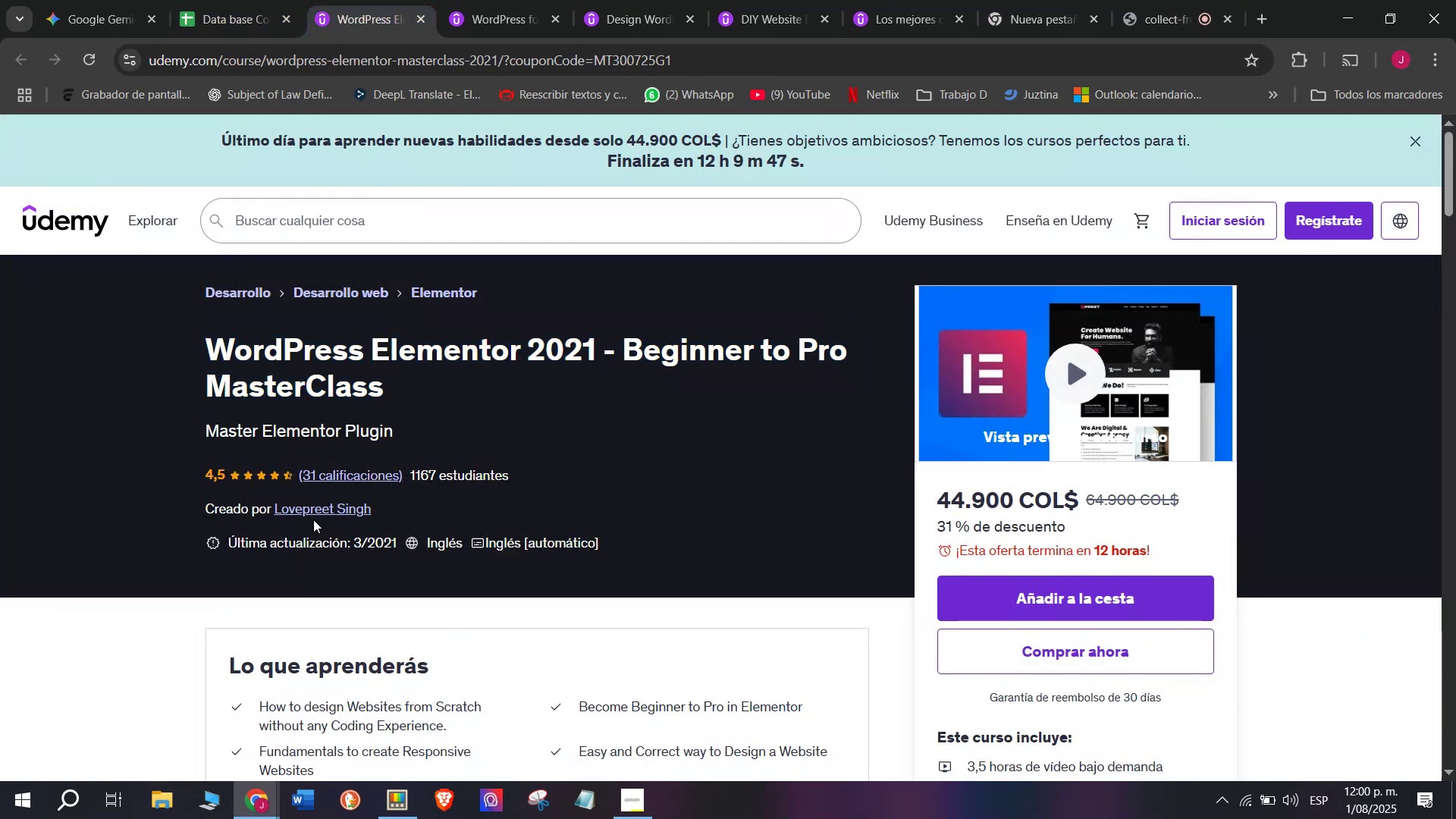 
double_click([313, 516])
 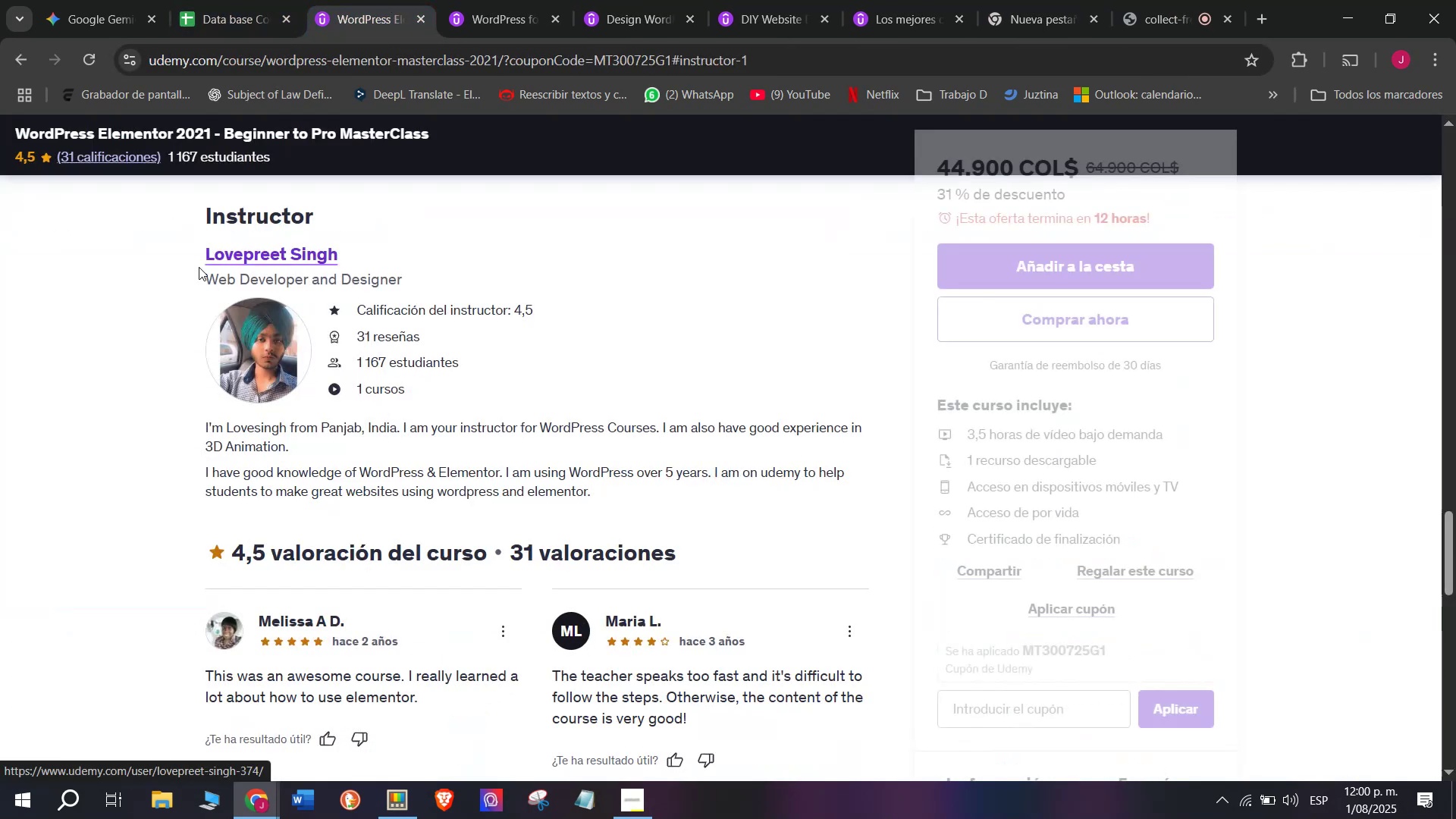 
left_click_drag(start_coordinate=[201, 255], to_coordinate=[389, 258])
 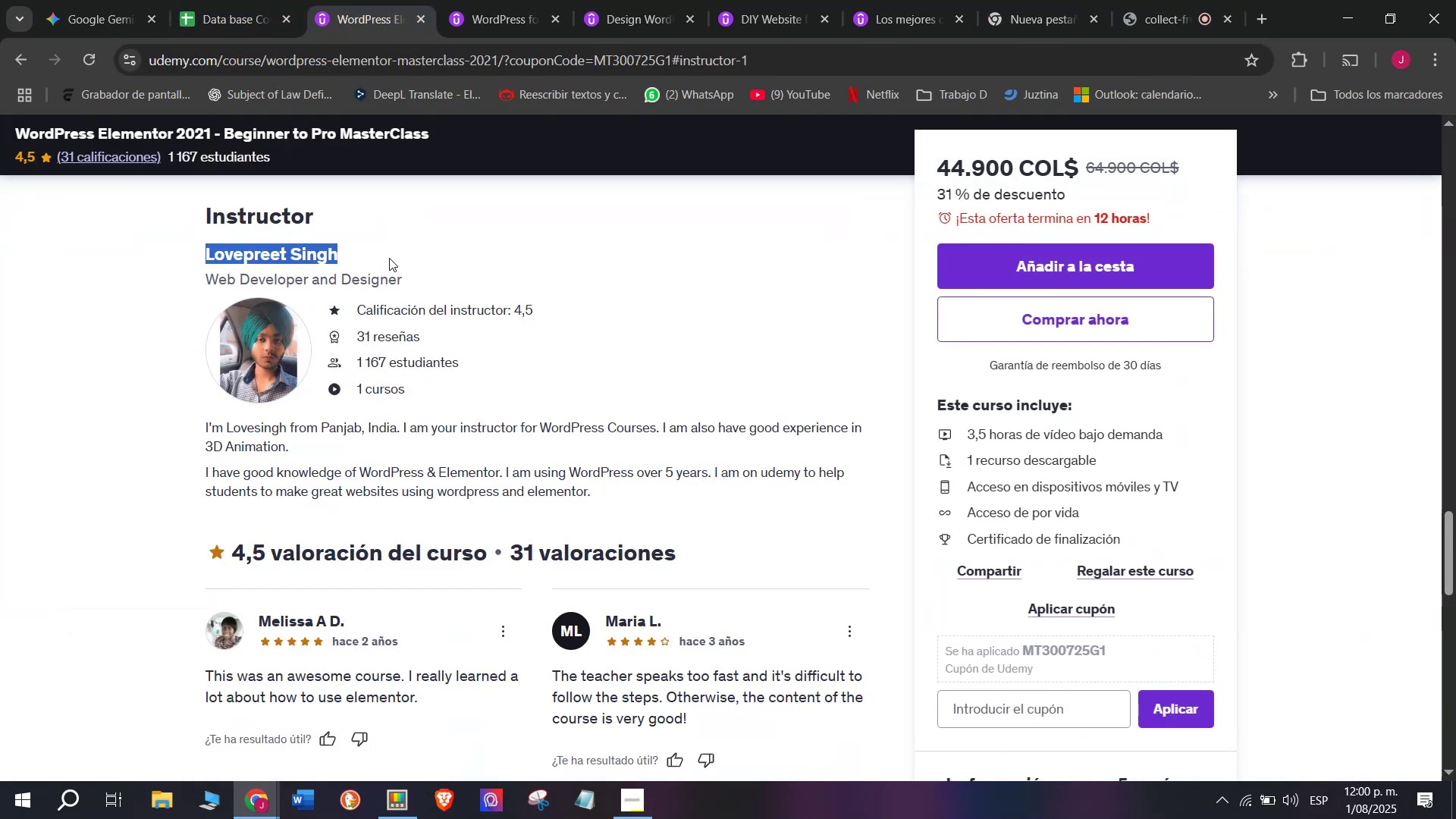 
key(Control+ControlLeft)
 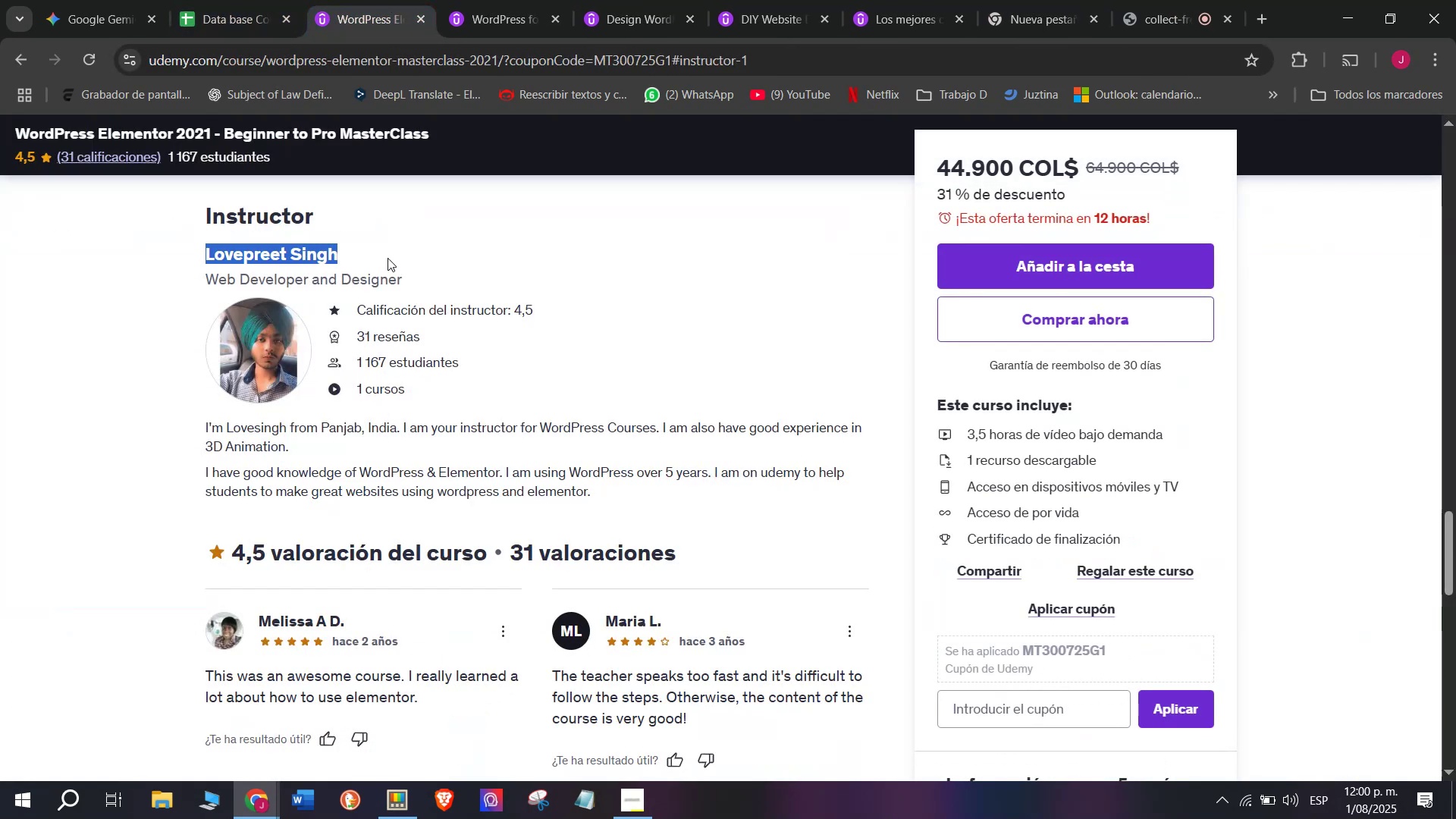 
key(Break)
 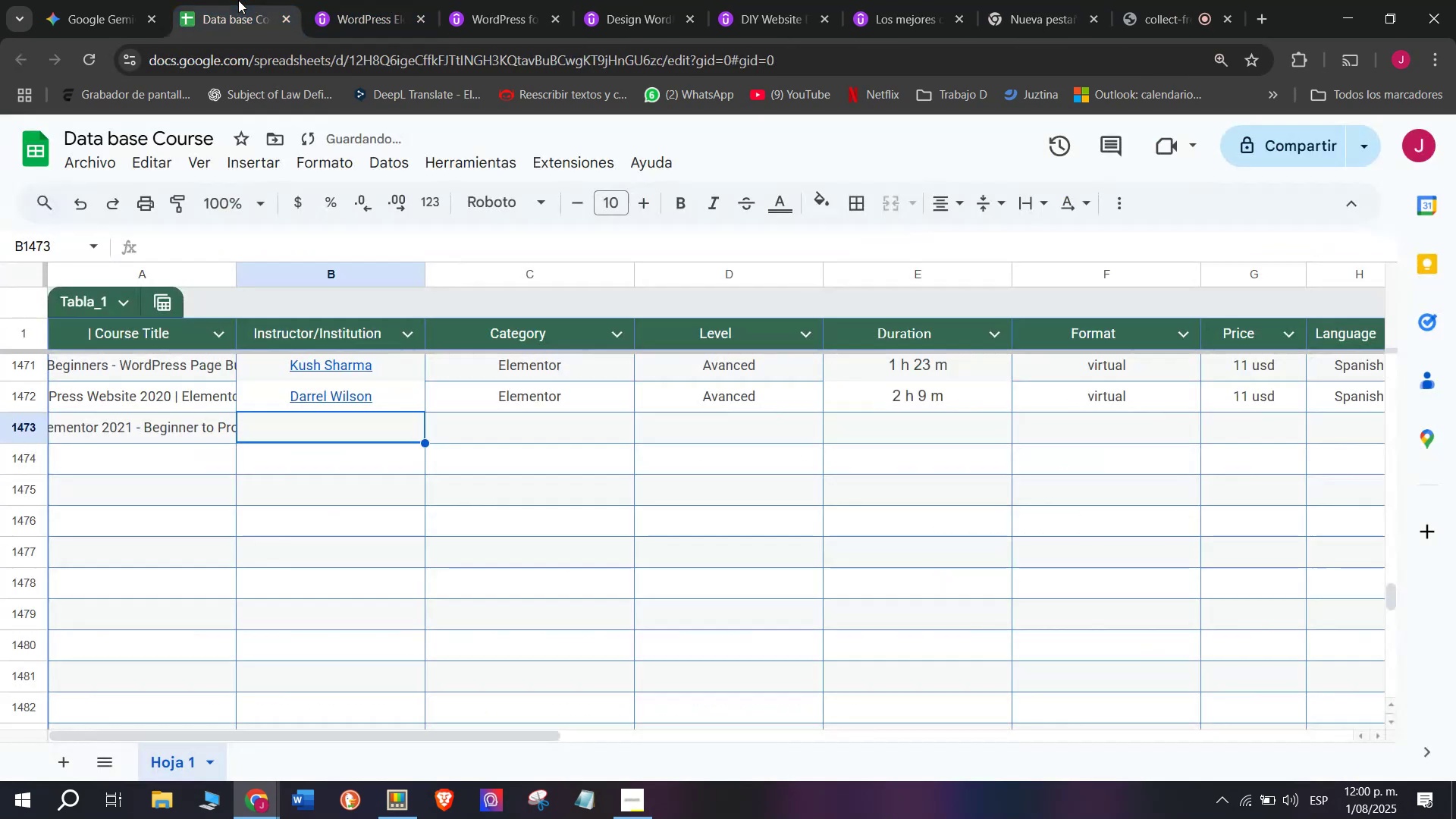 
key(Control+C)
 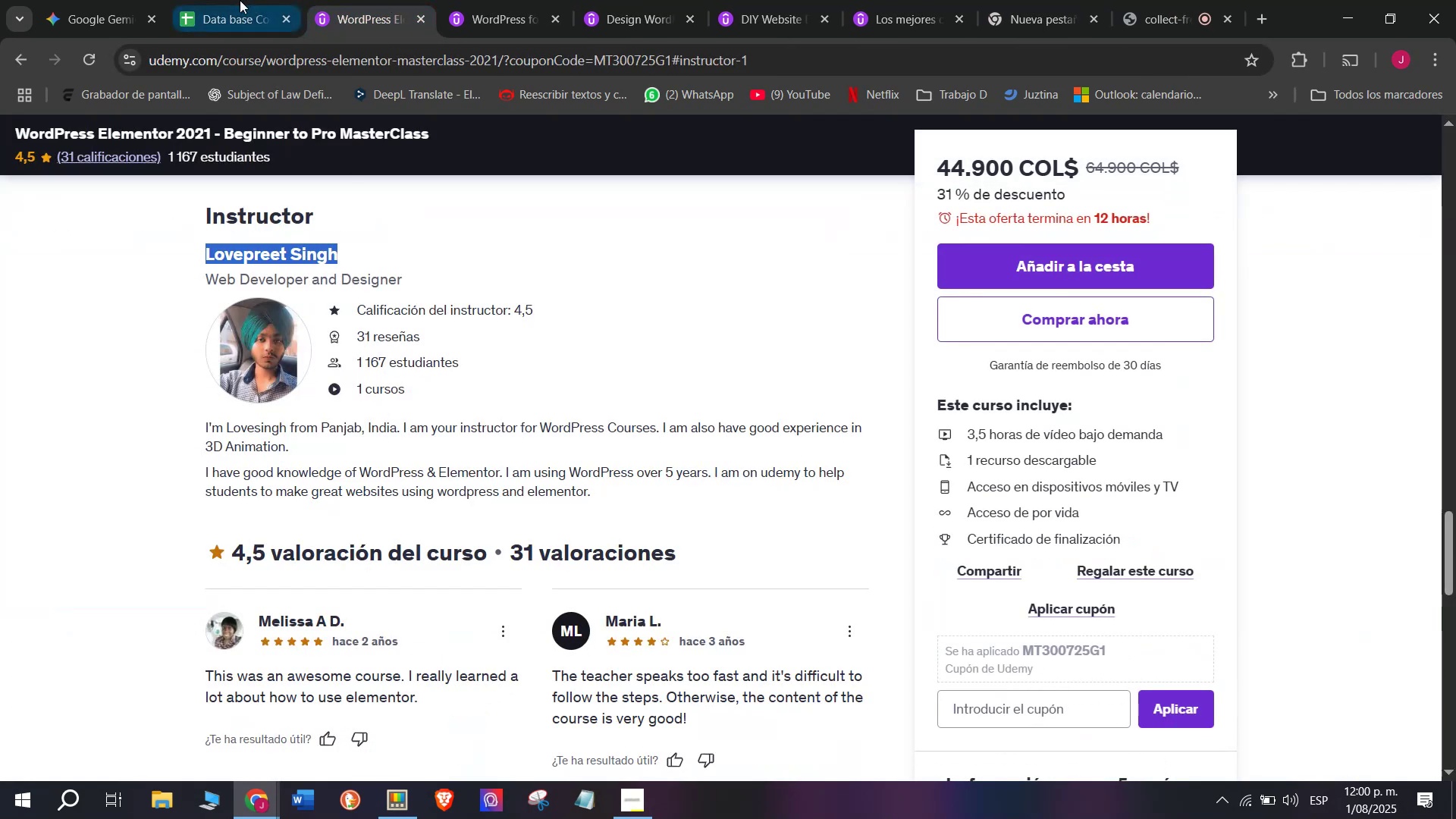 
left_click([238, 0])
 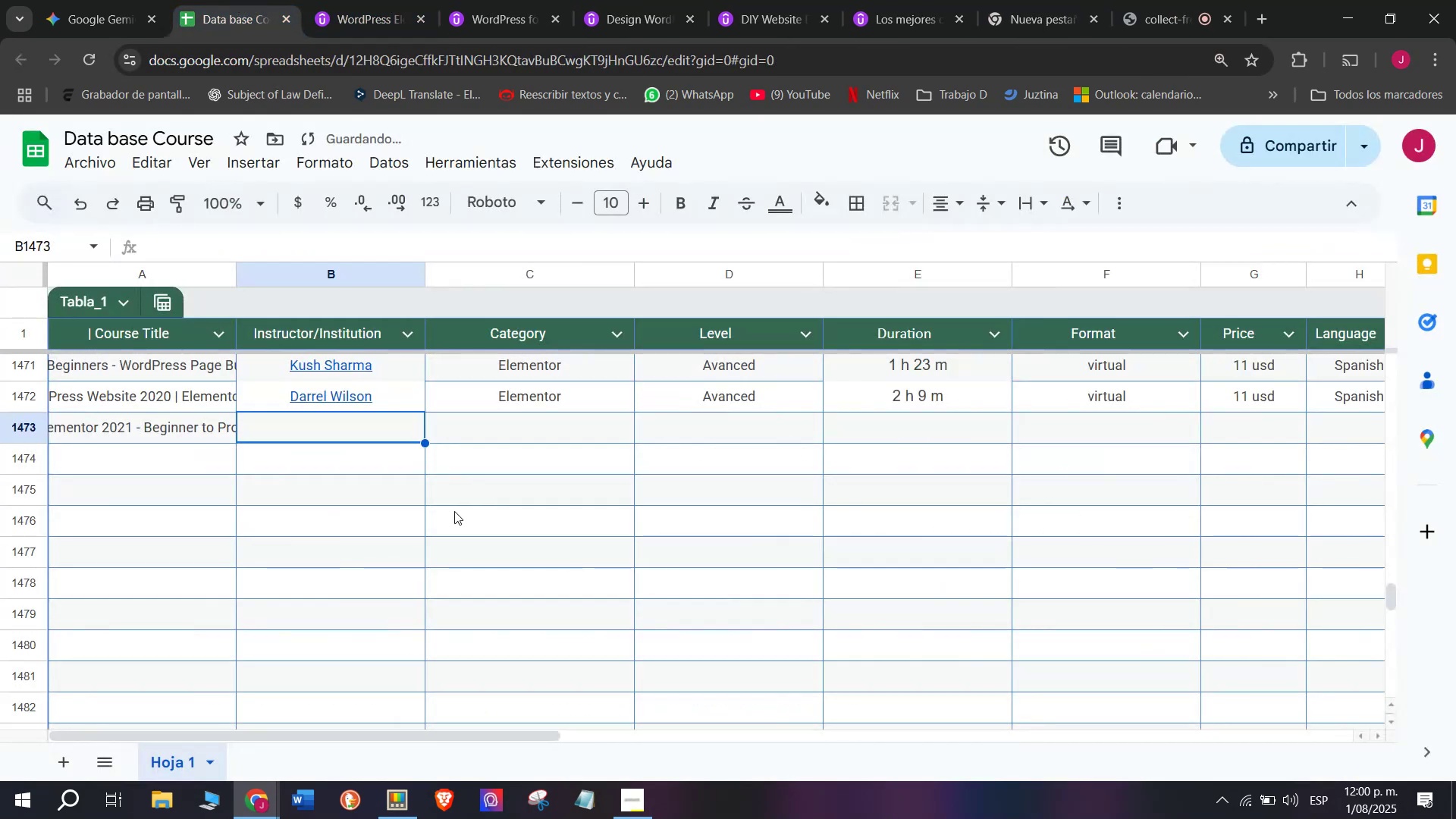 
key(Z)
 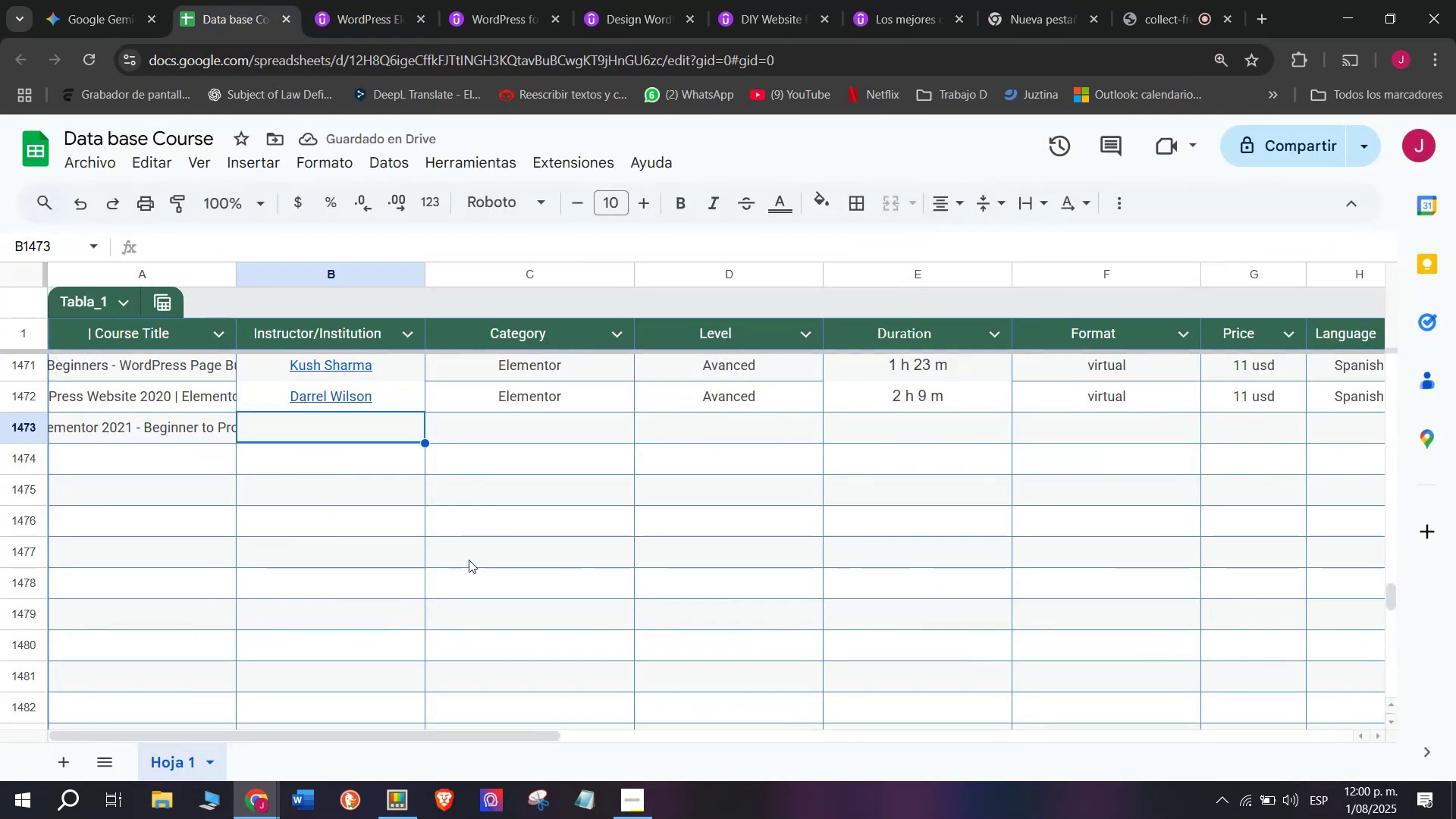 
key(Control+ControlLeft)
 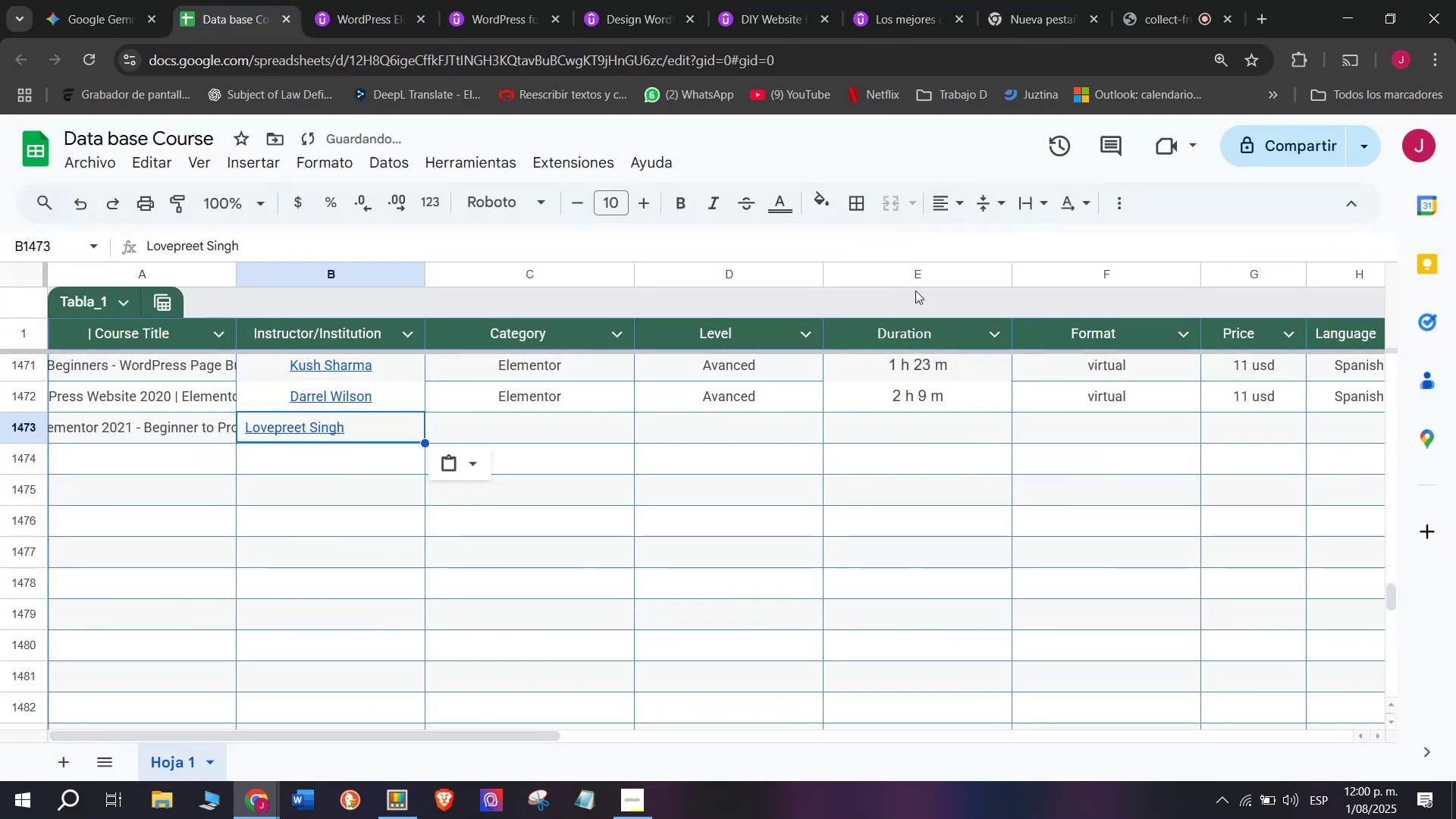 
key(Control+V)
 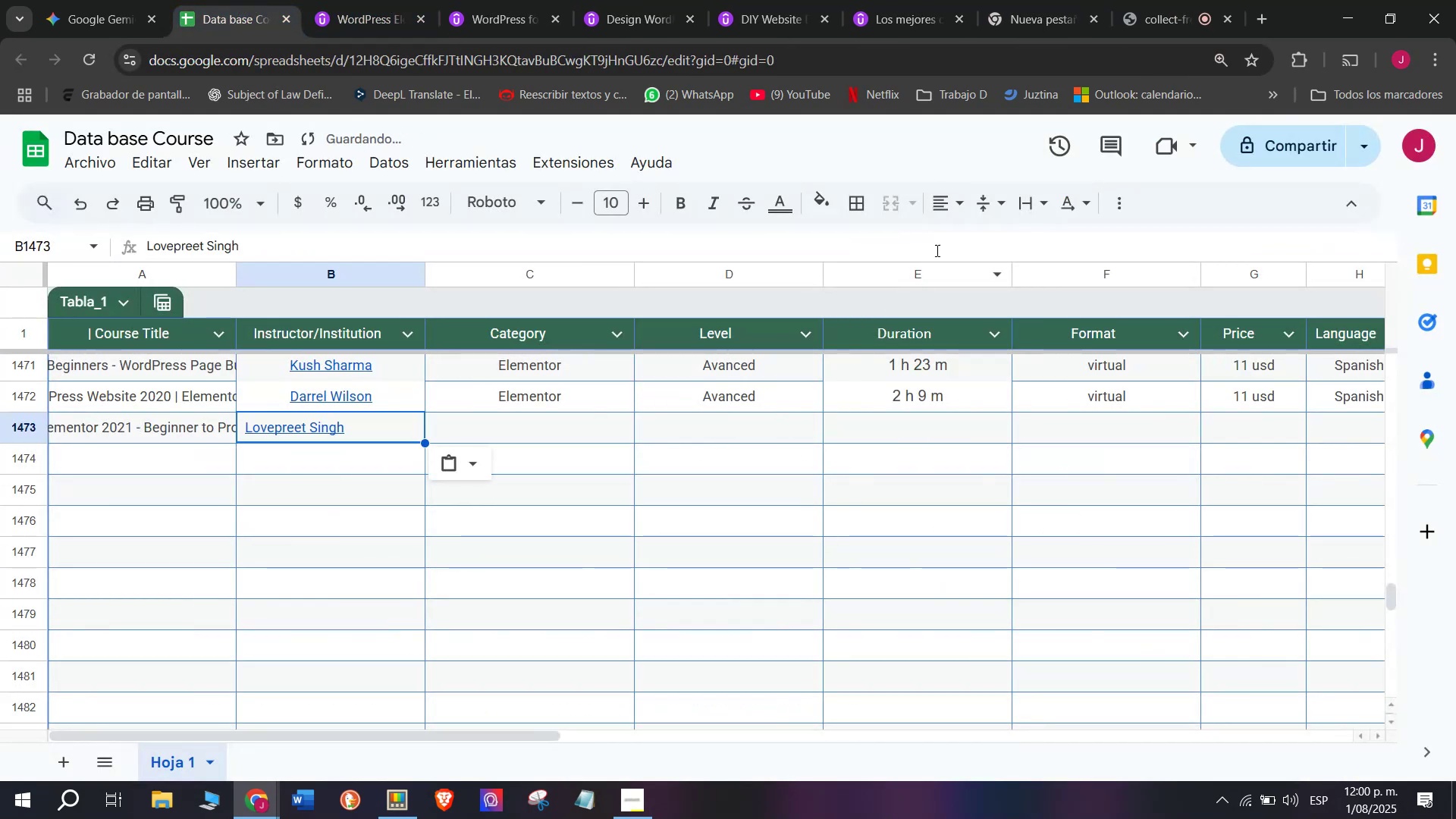 
left_click([962, 204])
 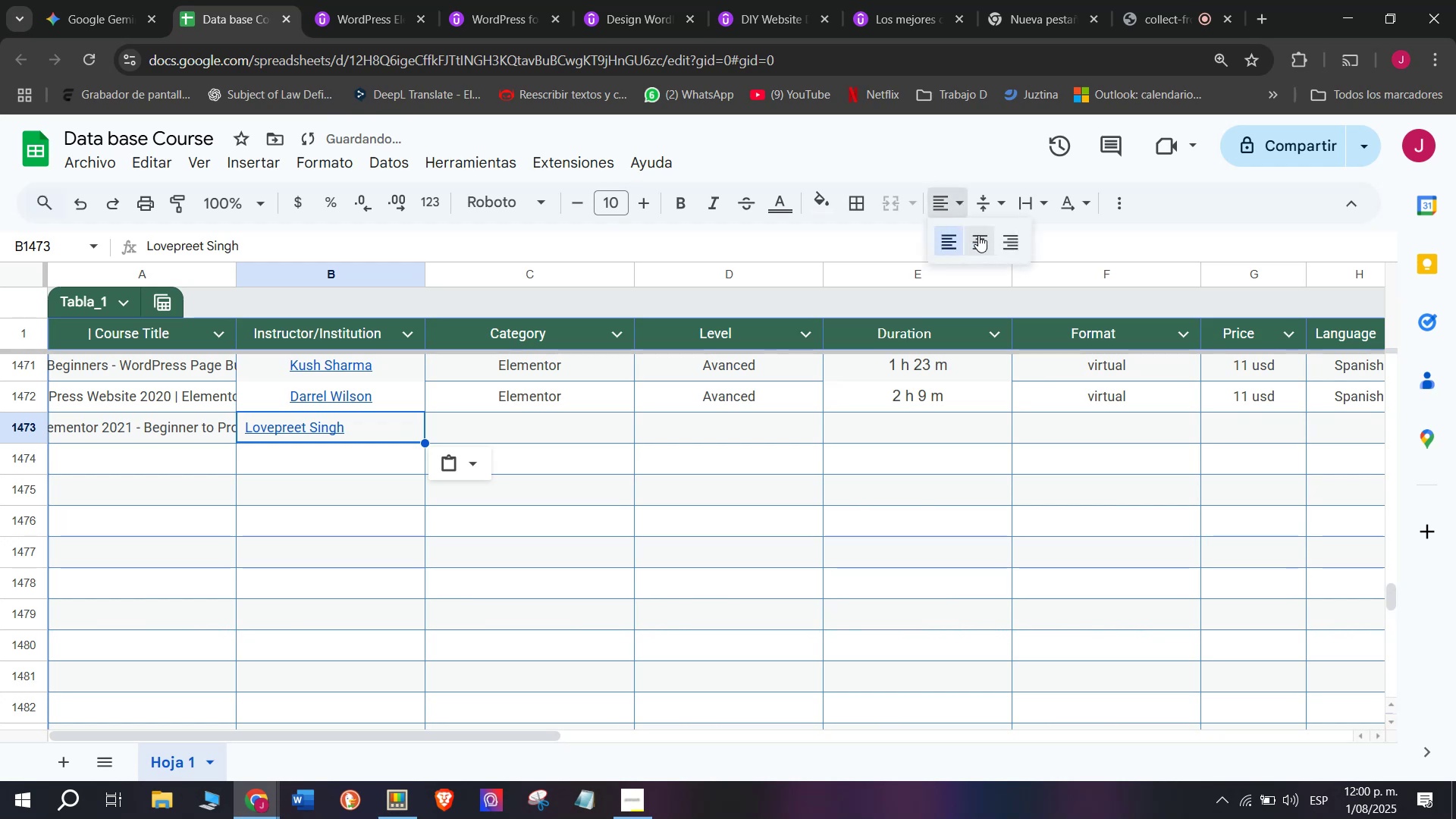 
left_click([979, 235])
 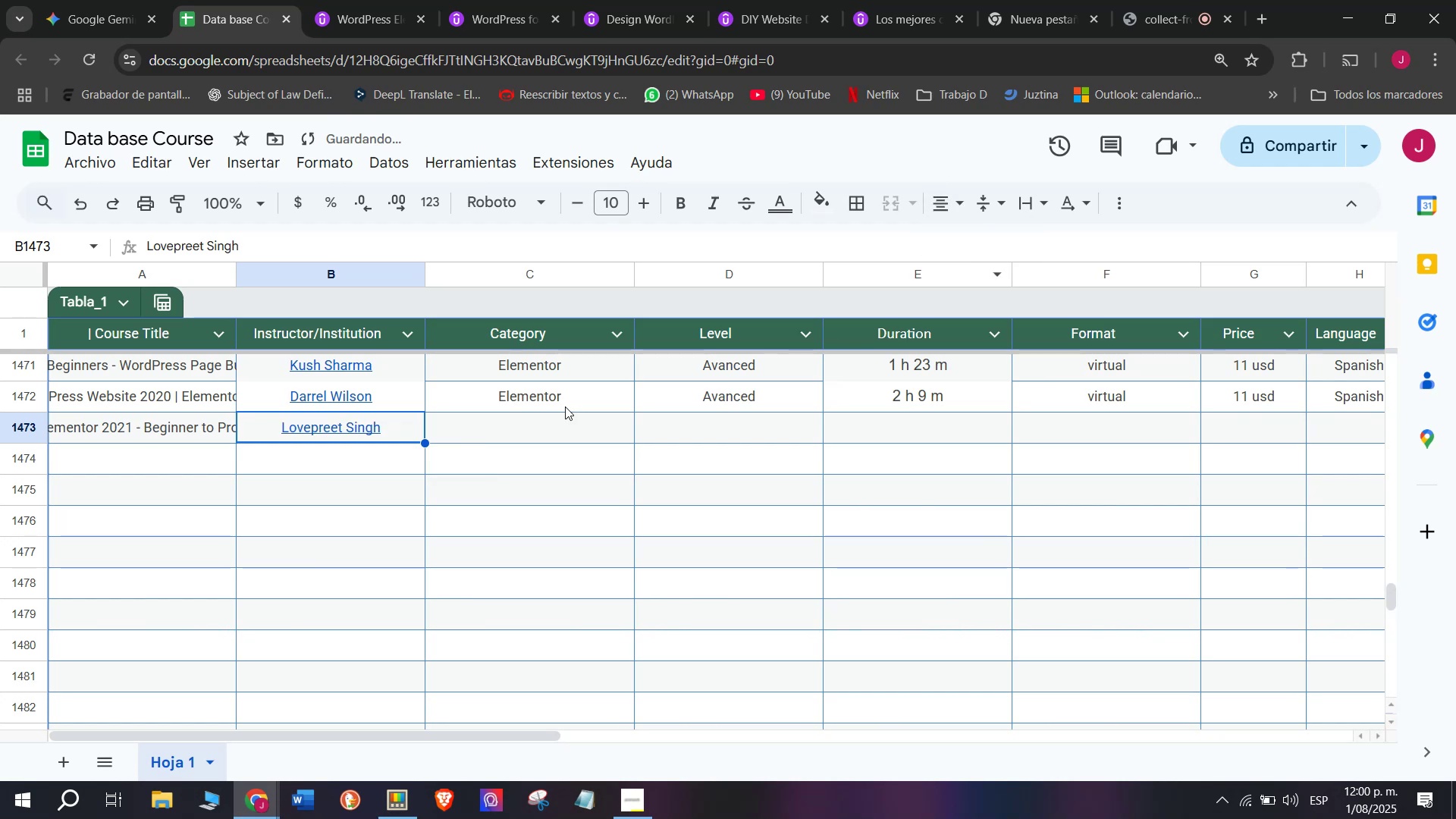 
left_click([565, 406])
 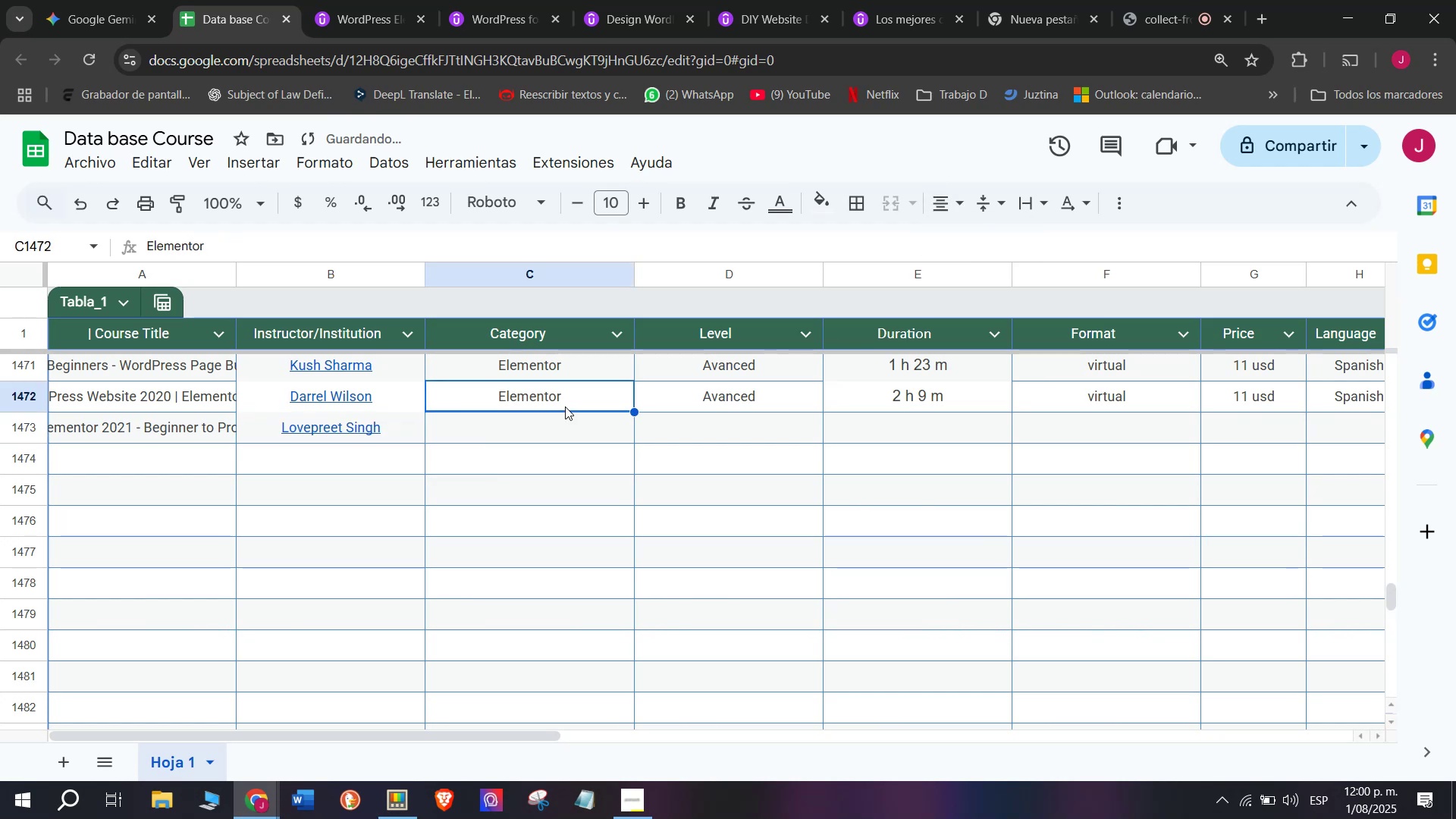 
key(Control+ControlLeft)
 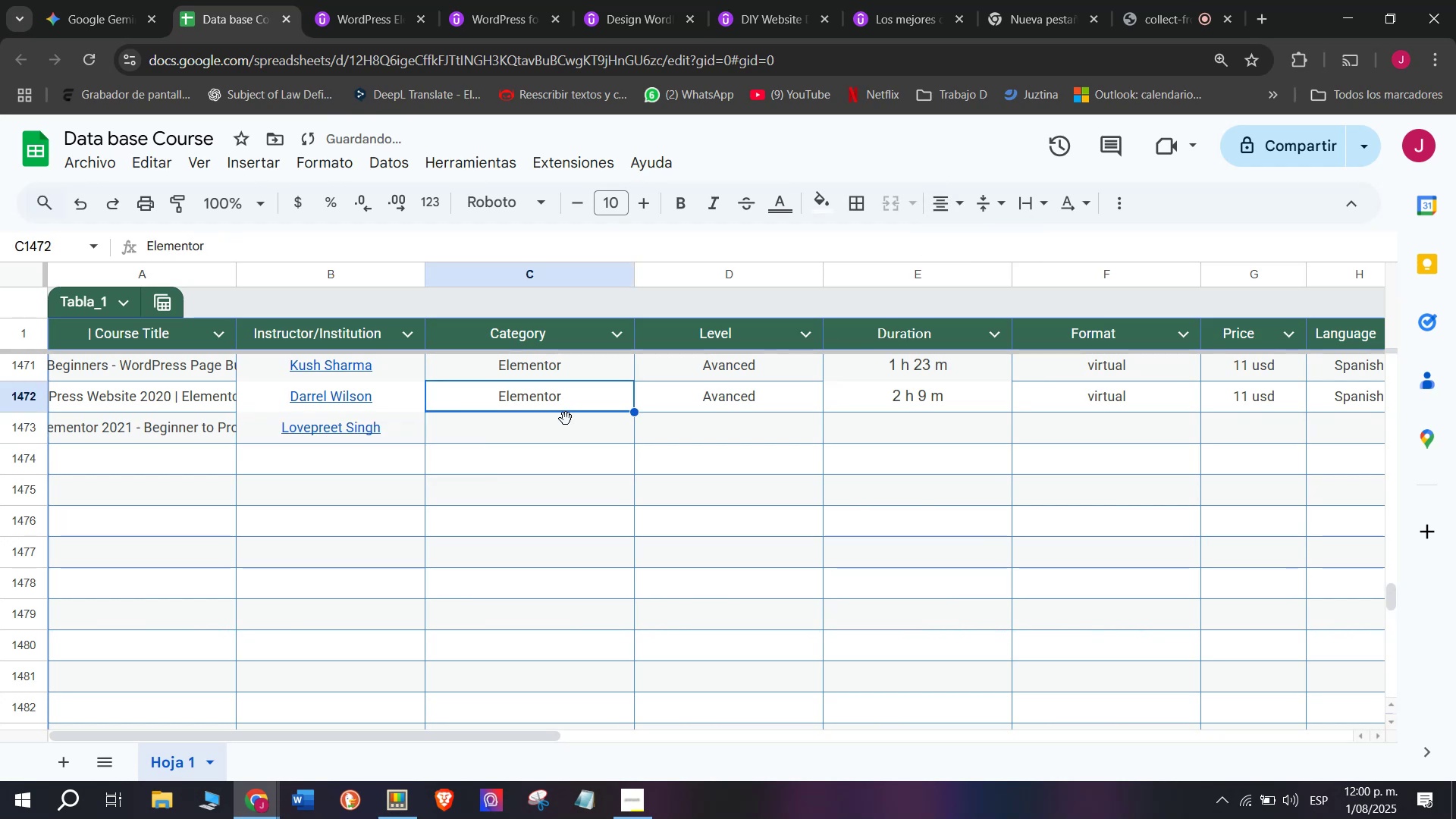 
key(Break)
 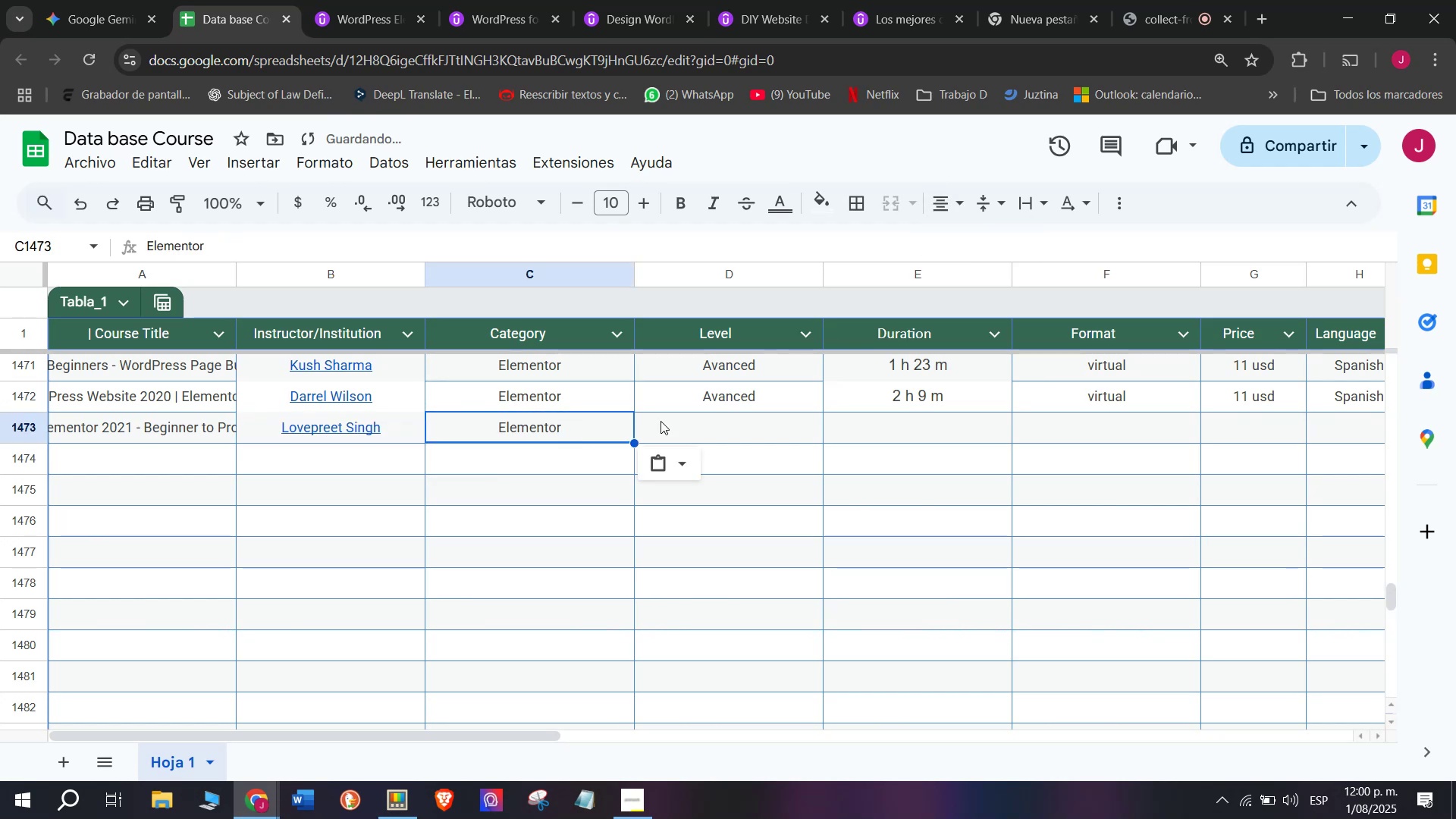 
key(Control+C)
 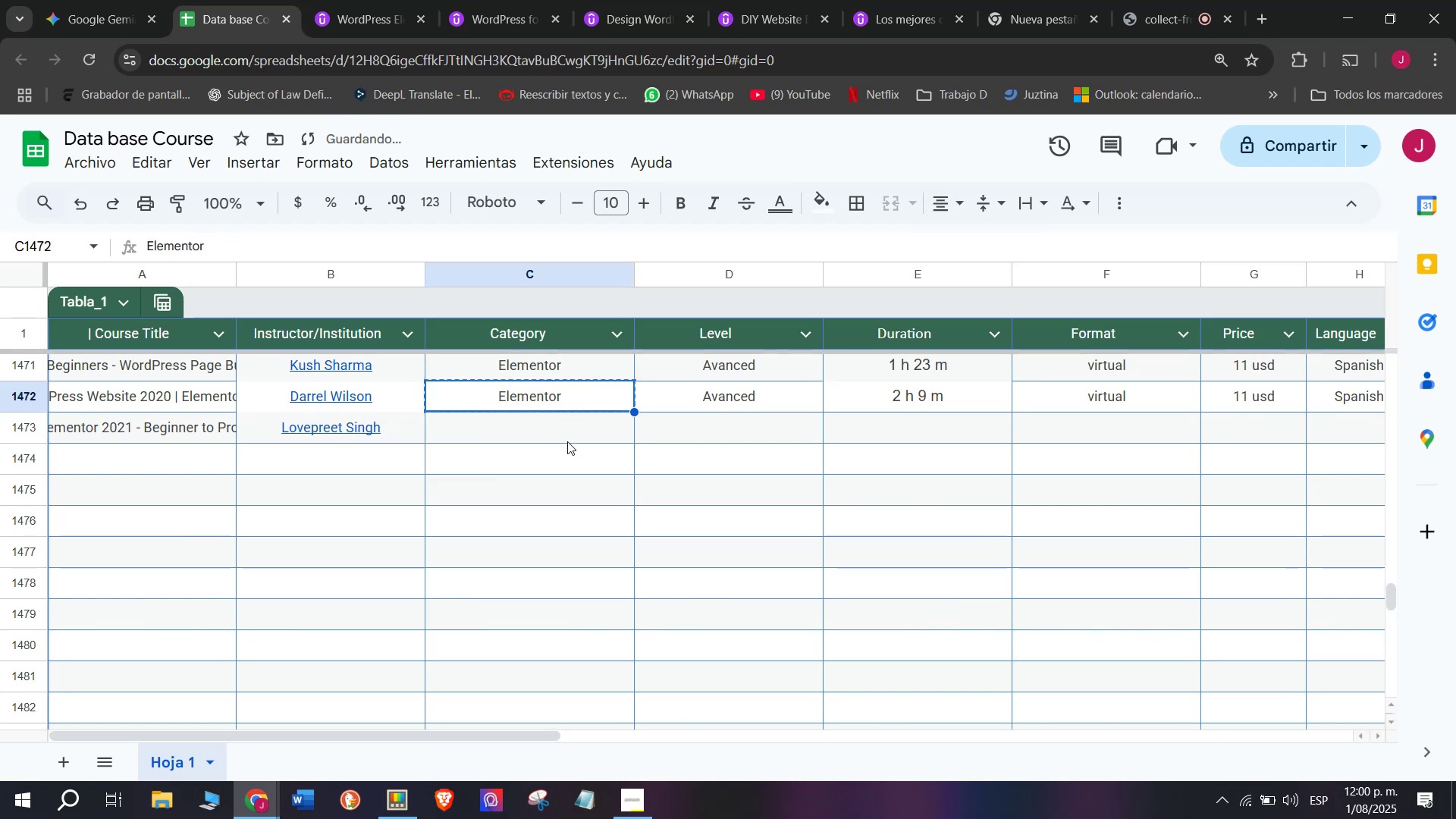 
key(Control+ControlLeft)
 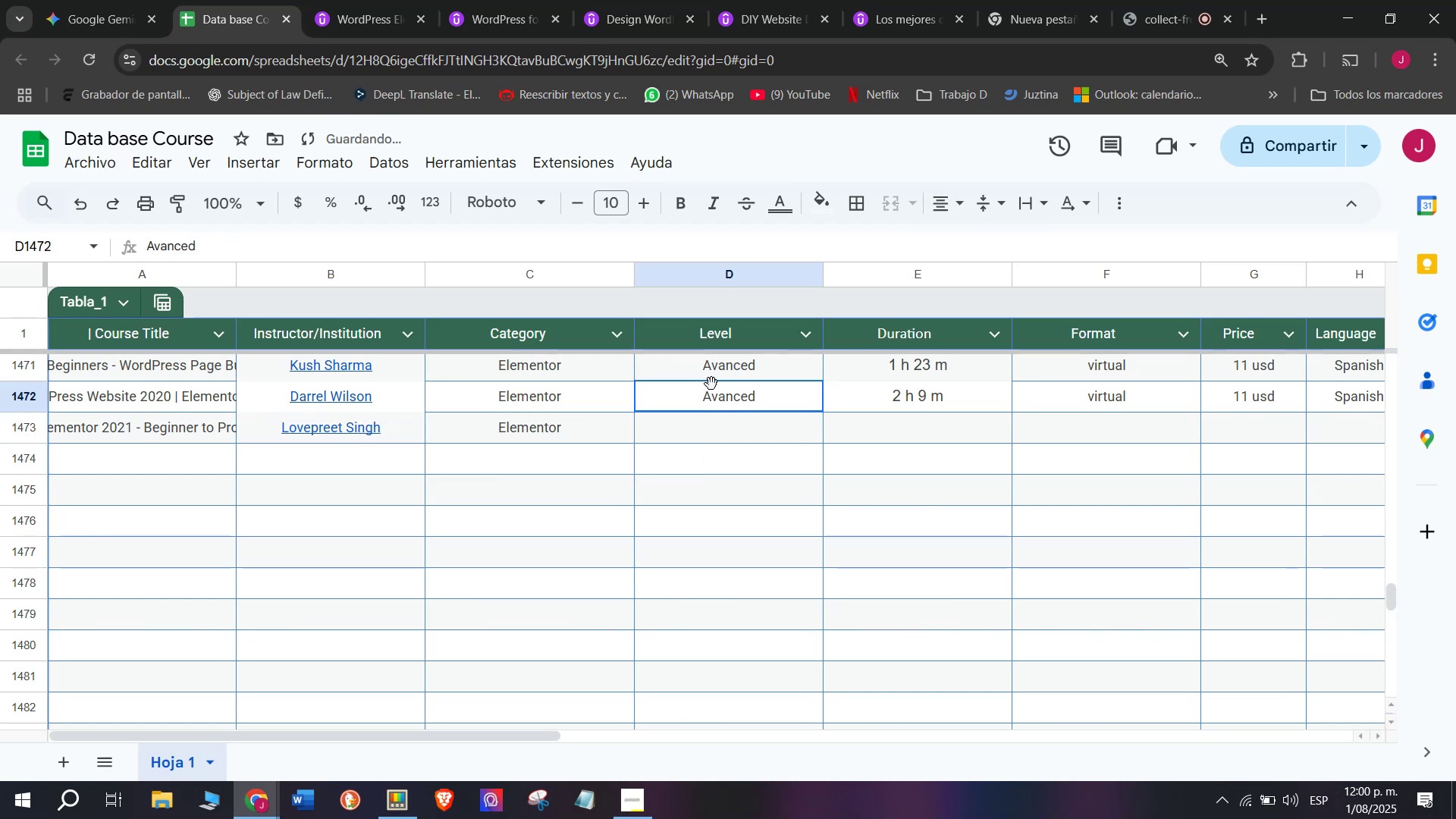 
key(Z)
 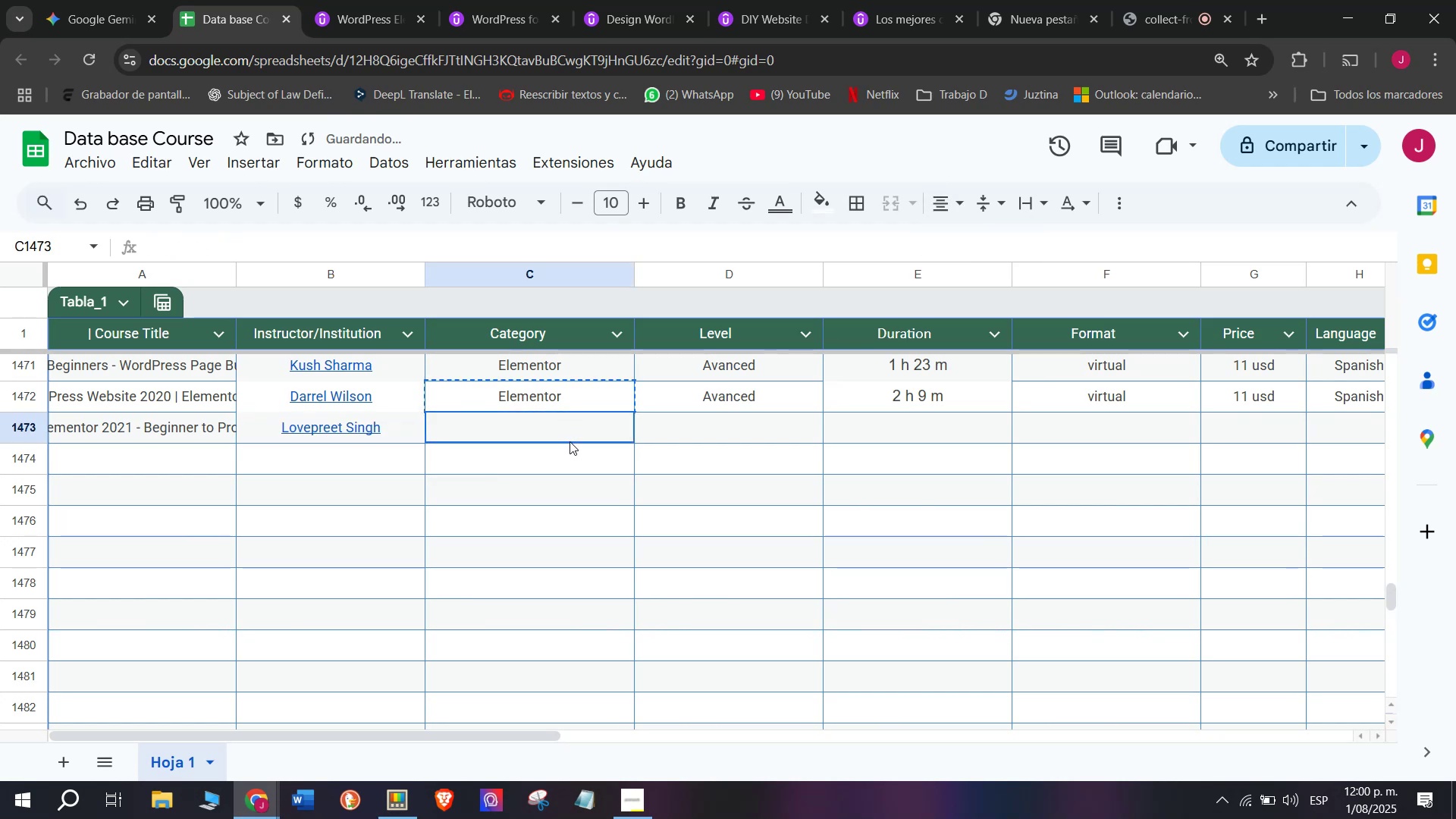 
key(Control+V)
 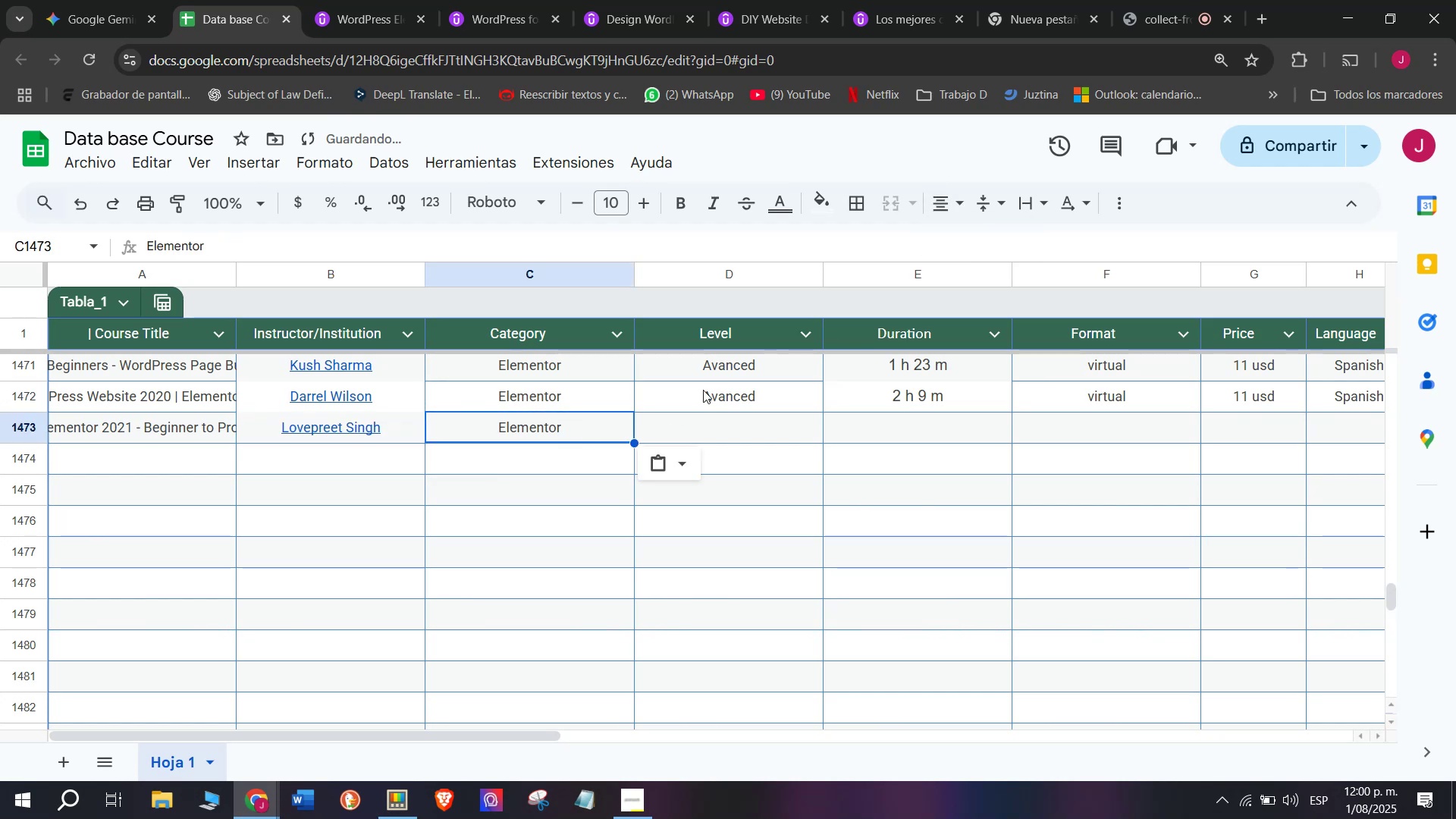 
left_click([711, 384])
 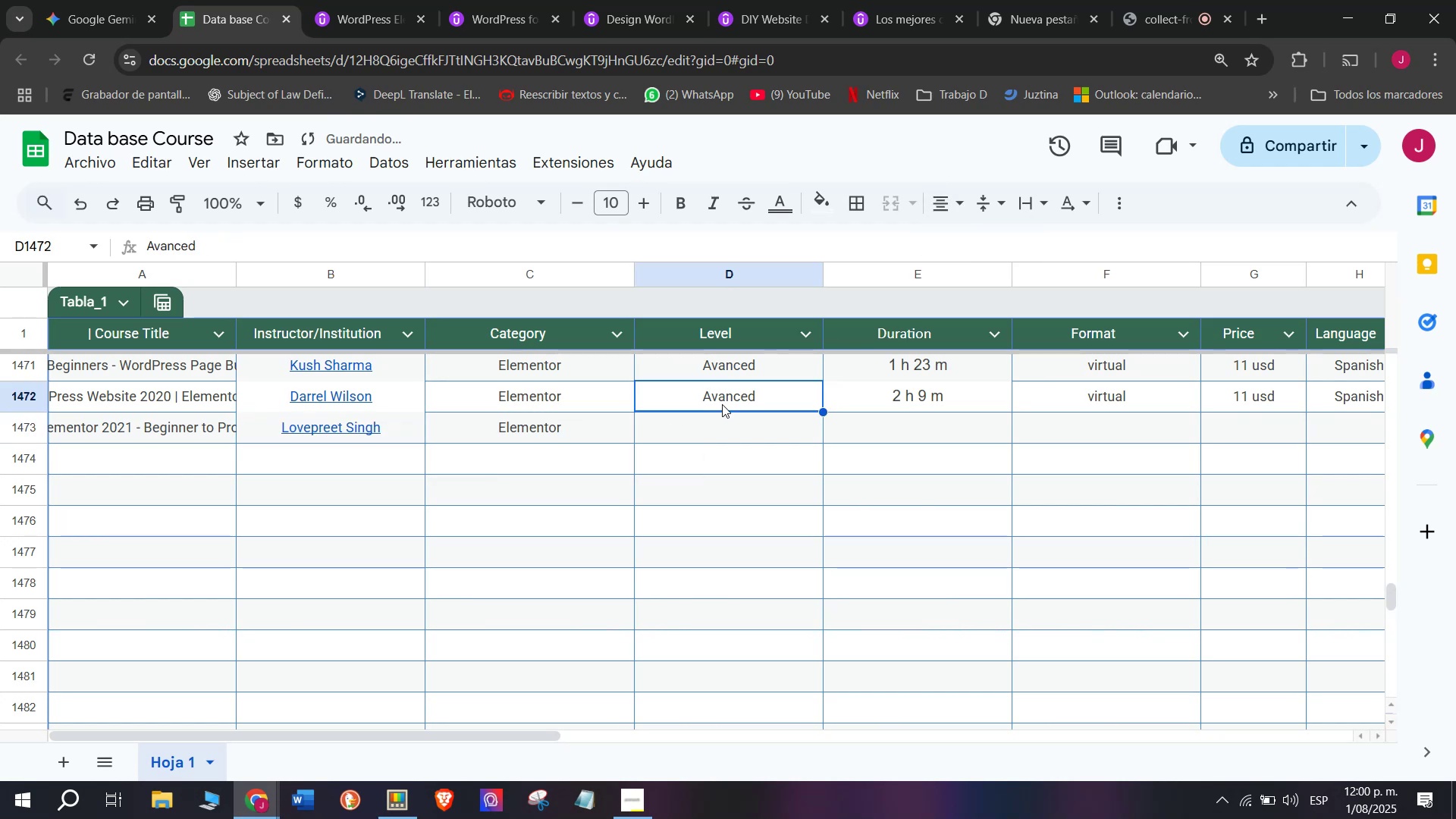 
key(Control+ControlLeft)
 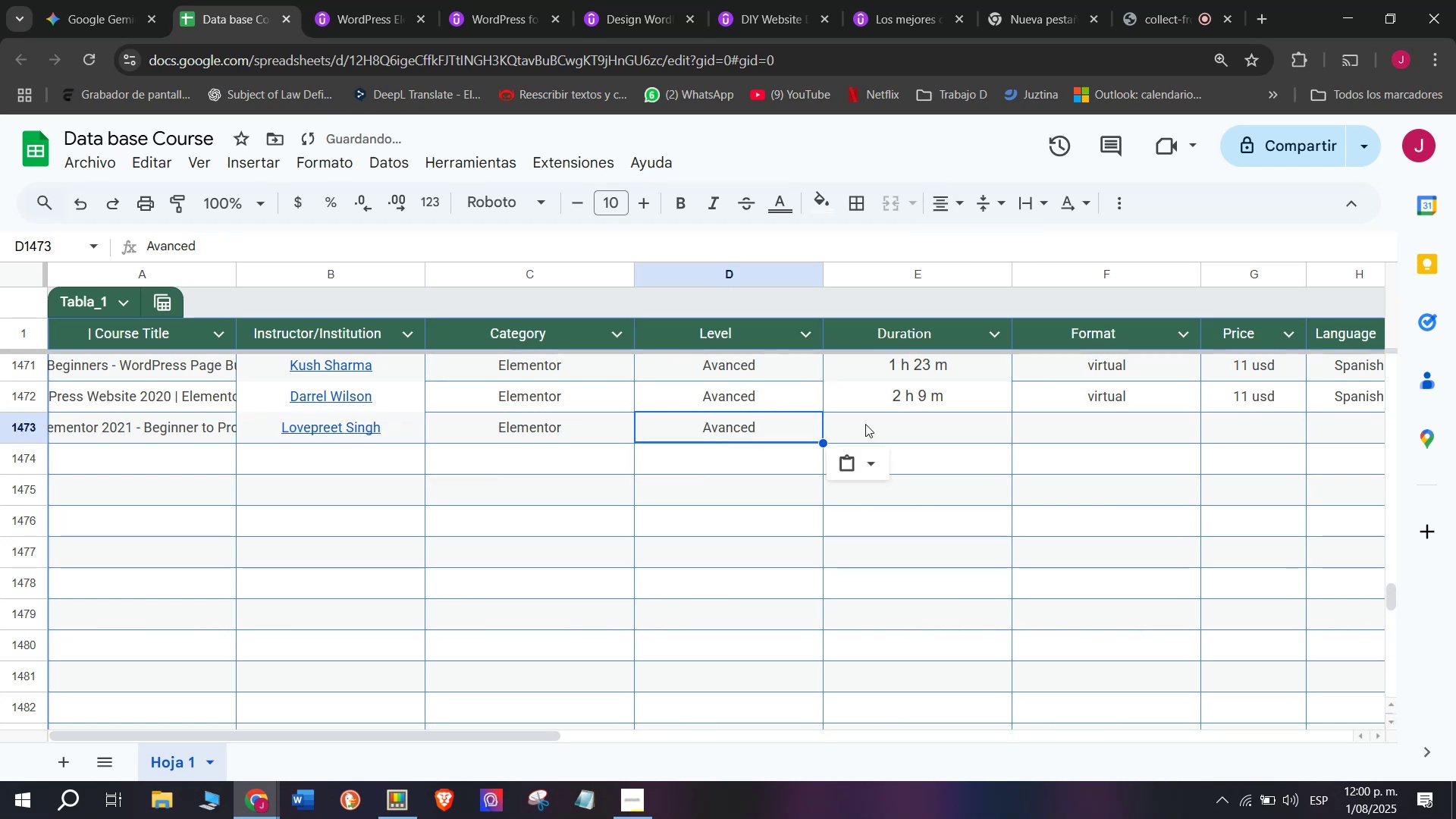 
key(Break)
 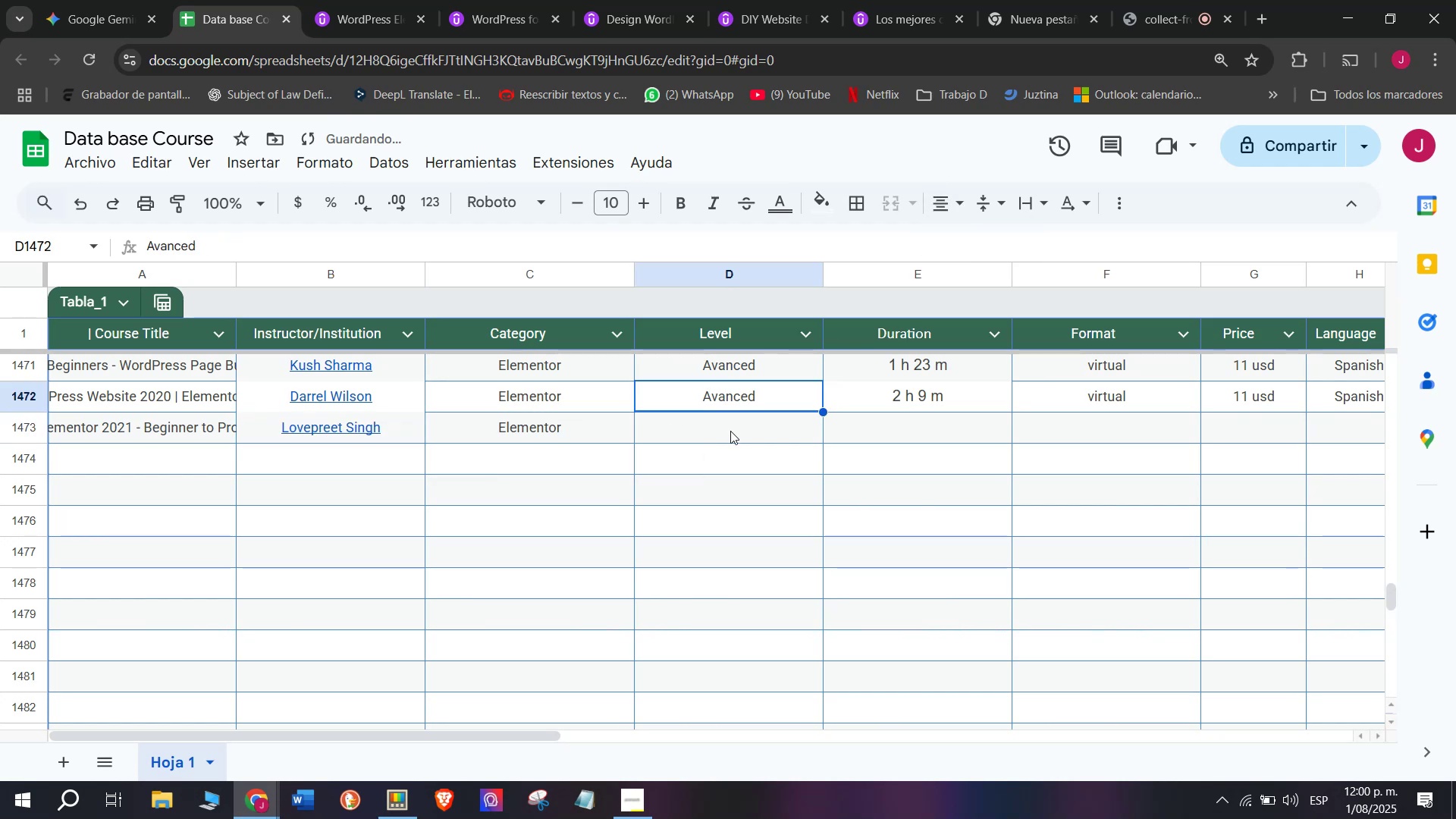 
key(Control+C)
 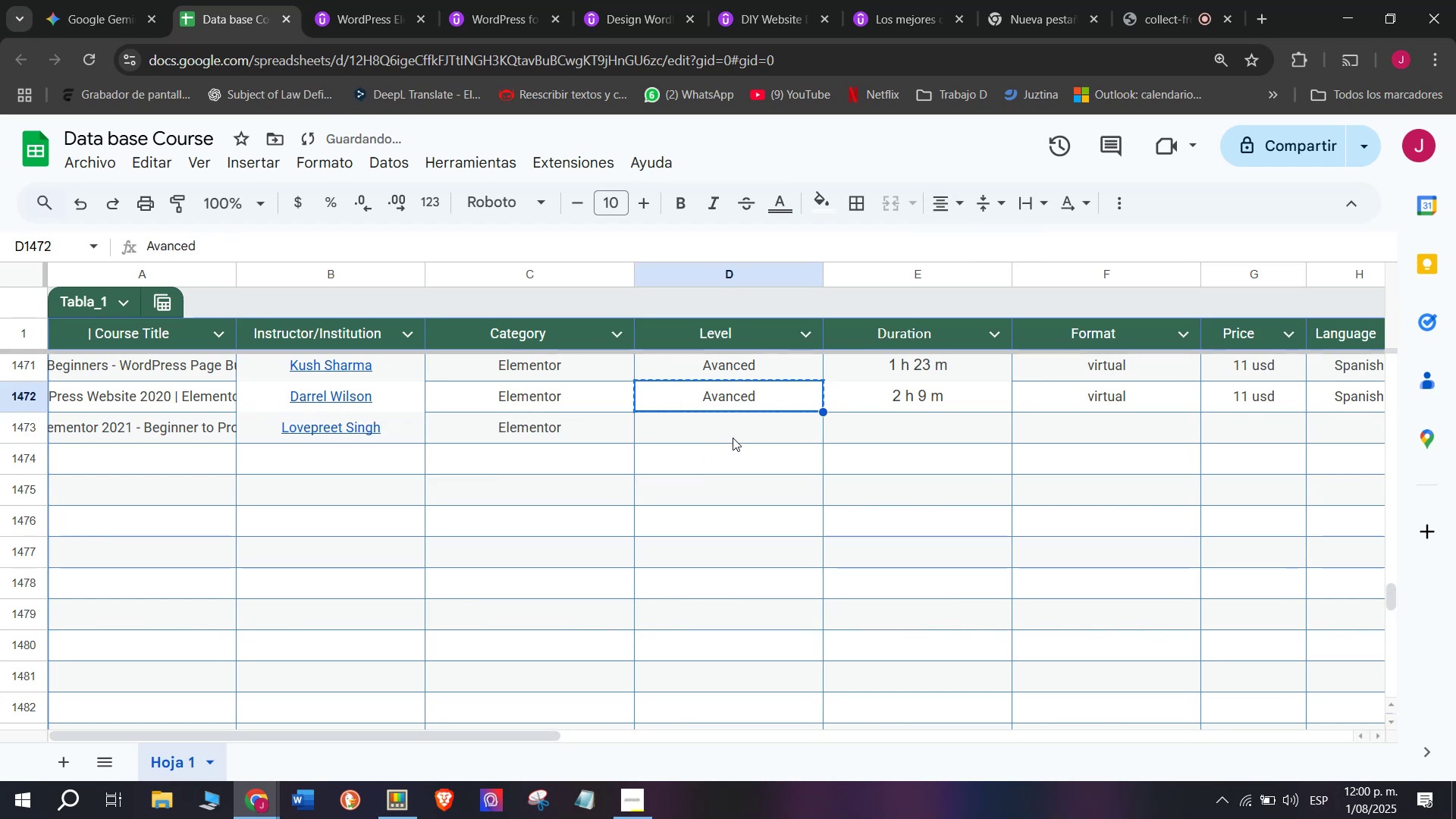 
double_click([733, 438])
 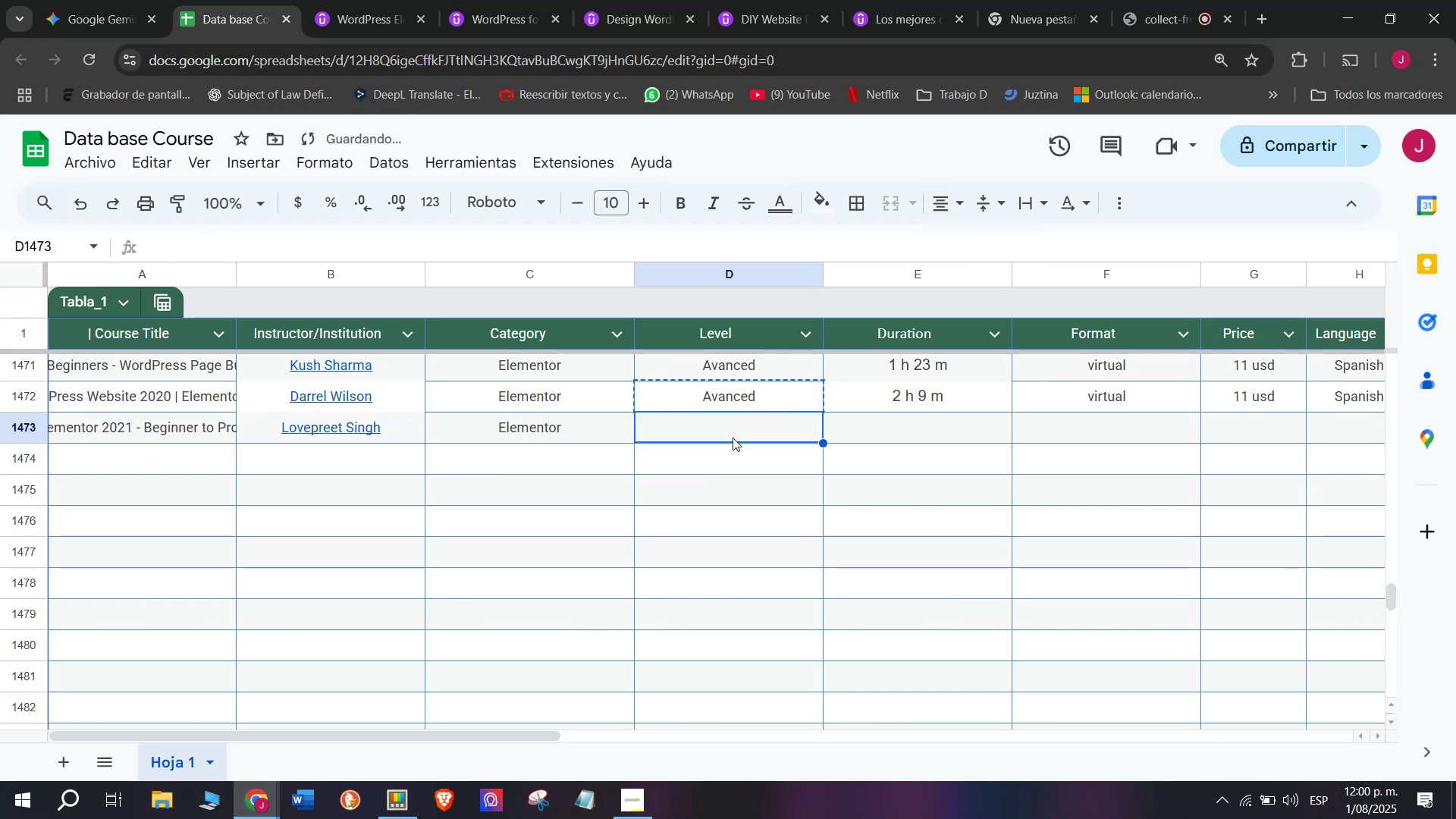 
key(Control+ControlLeft)
 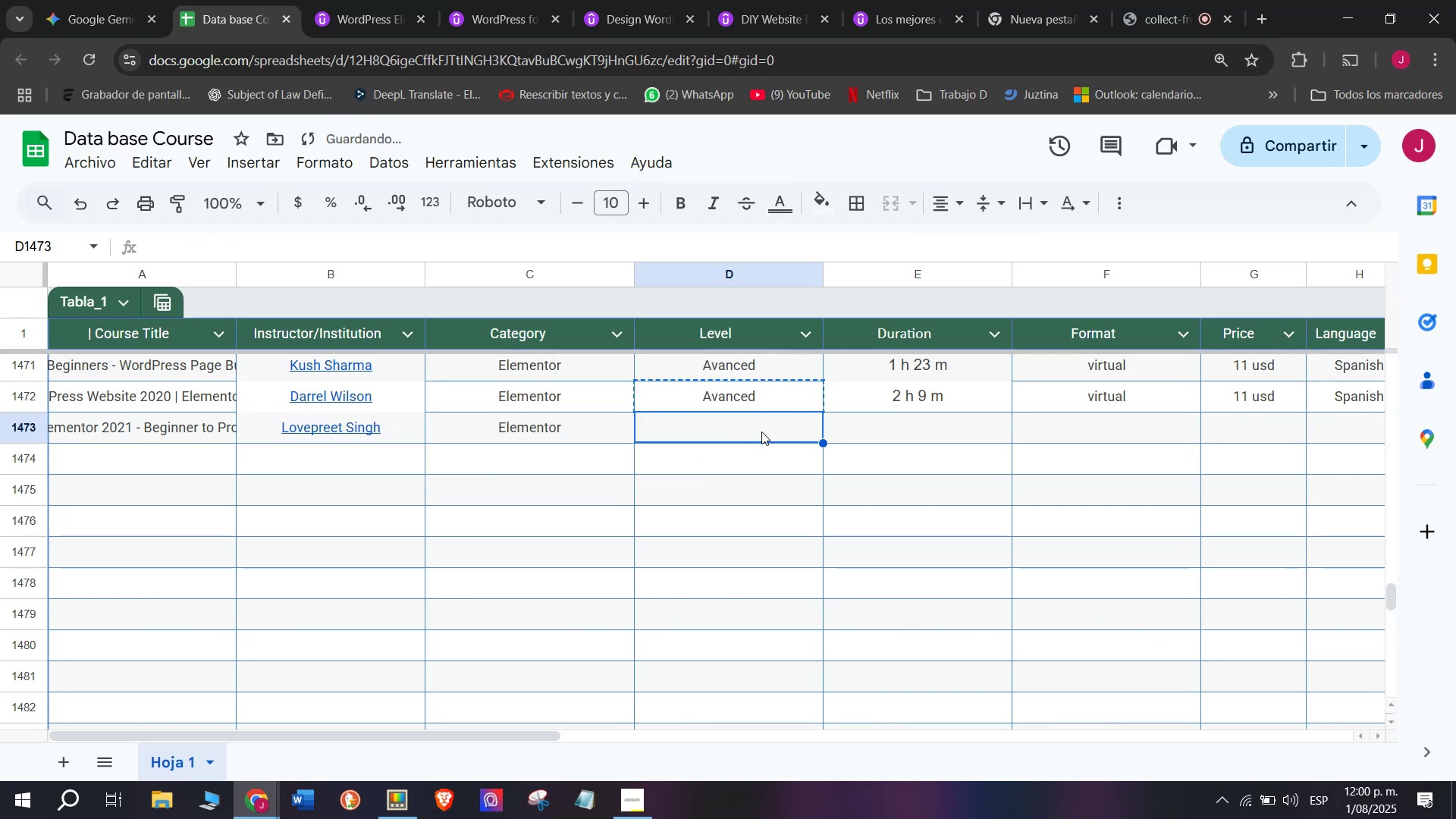 
key(Z)
 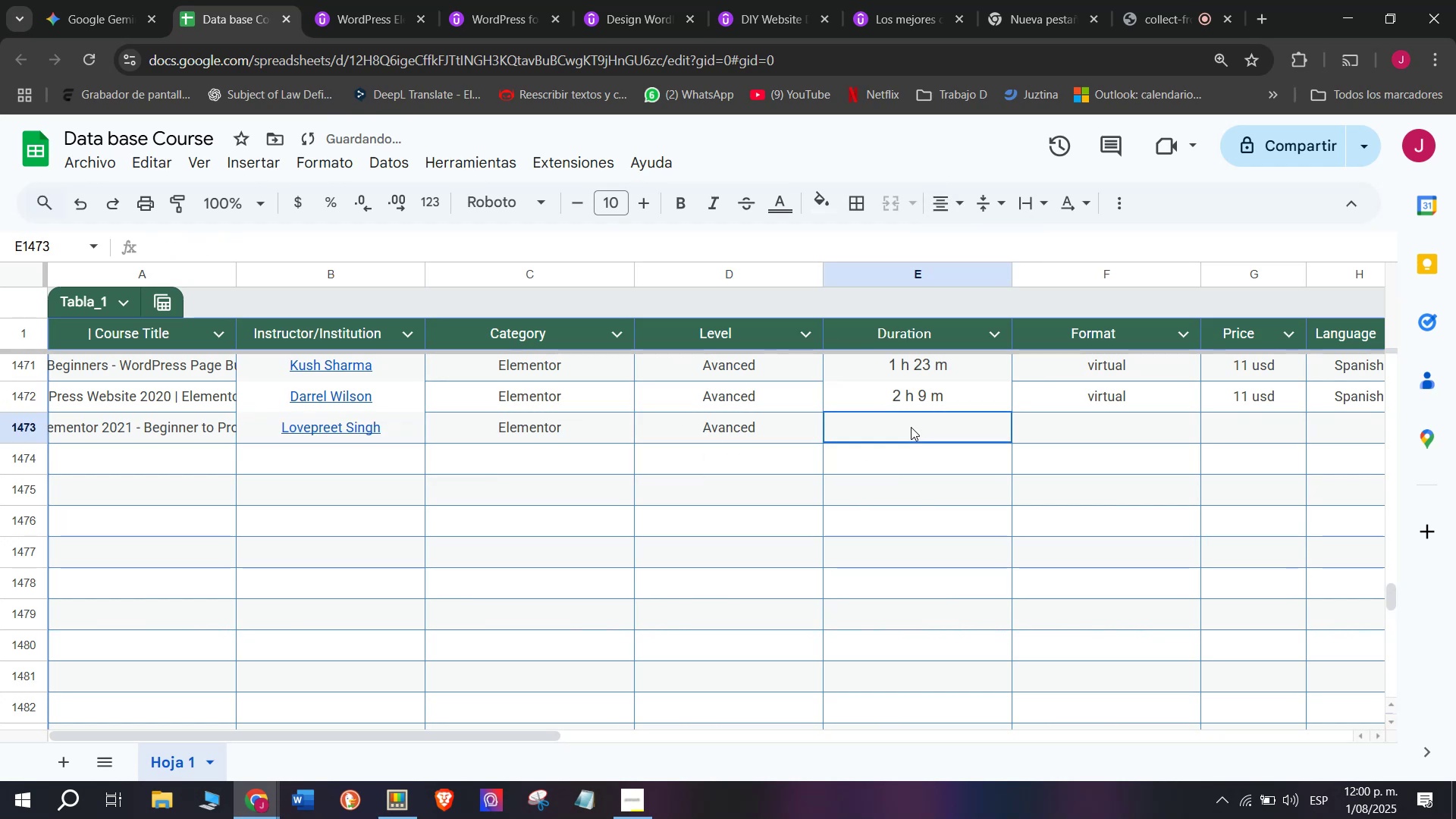 
key(Control+V)
 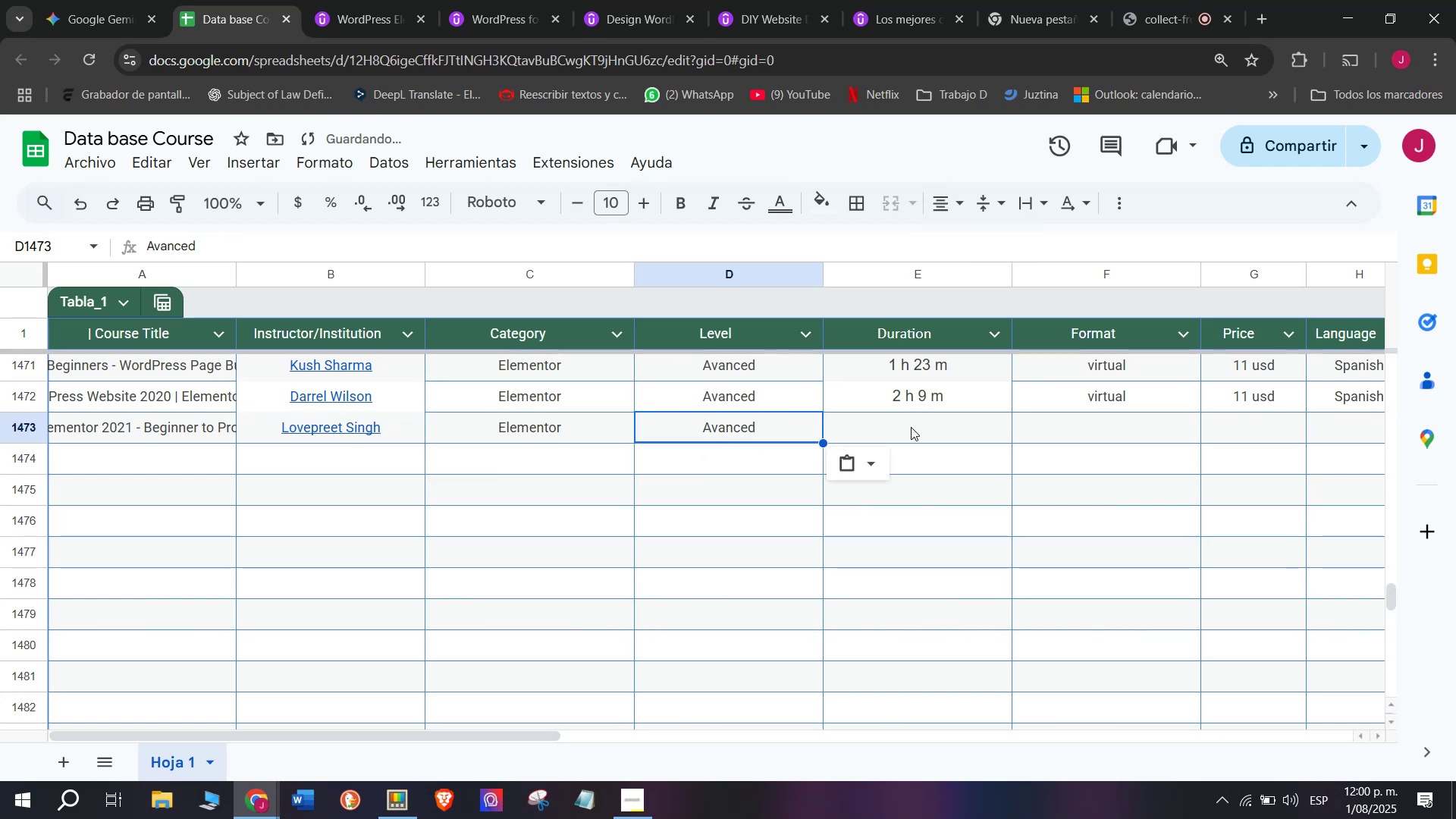 
left_click([911, 427])
 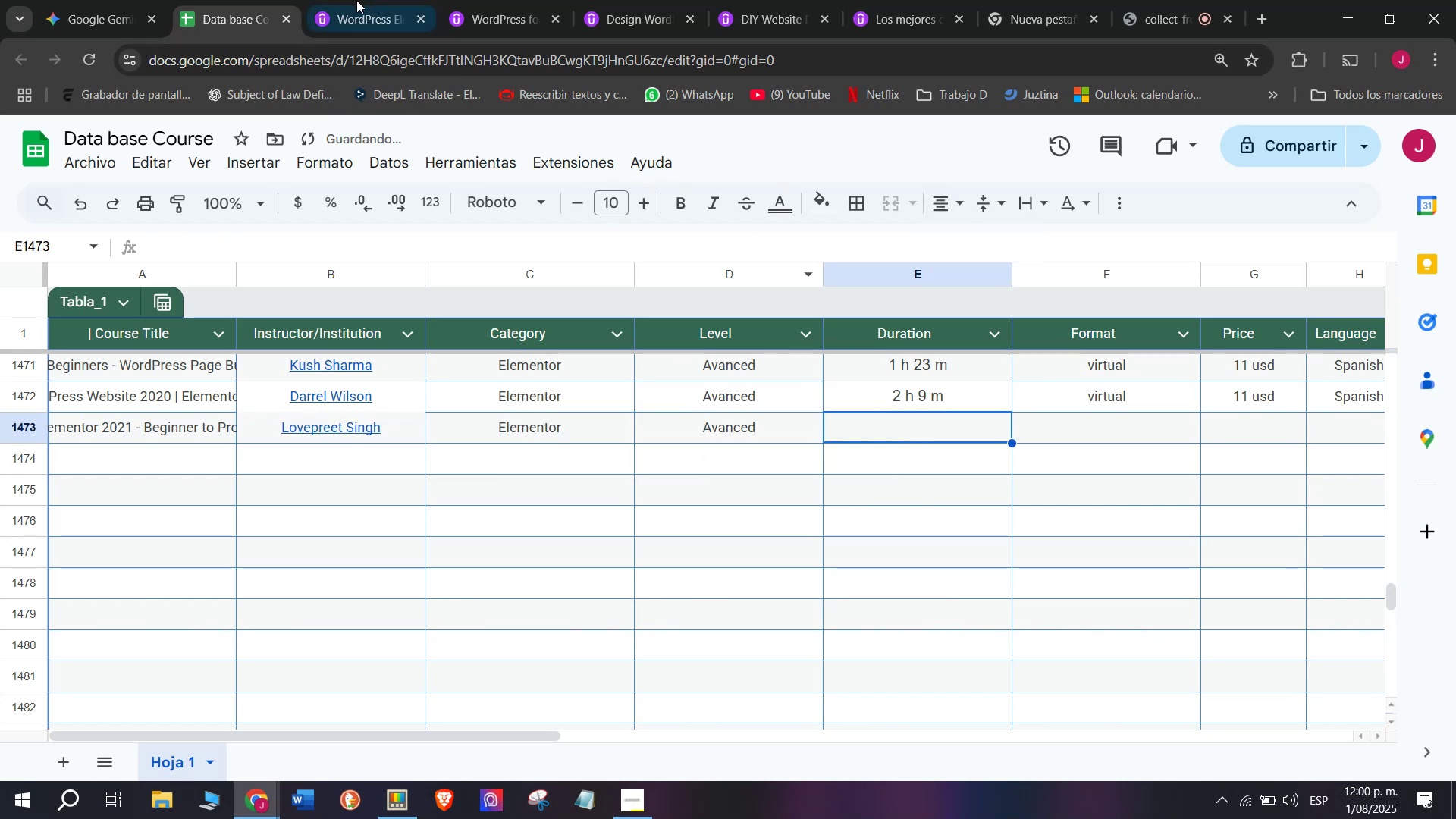 
left_click([350, 0])
 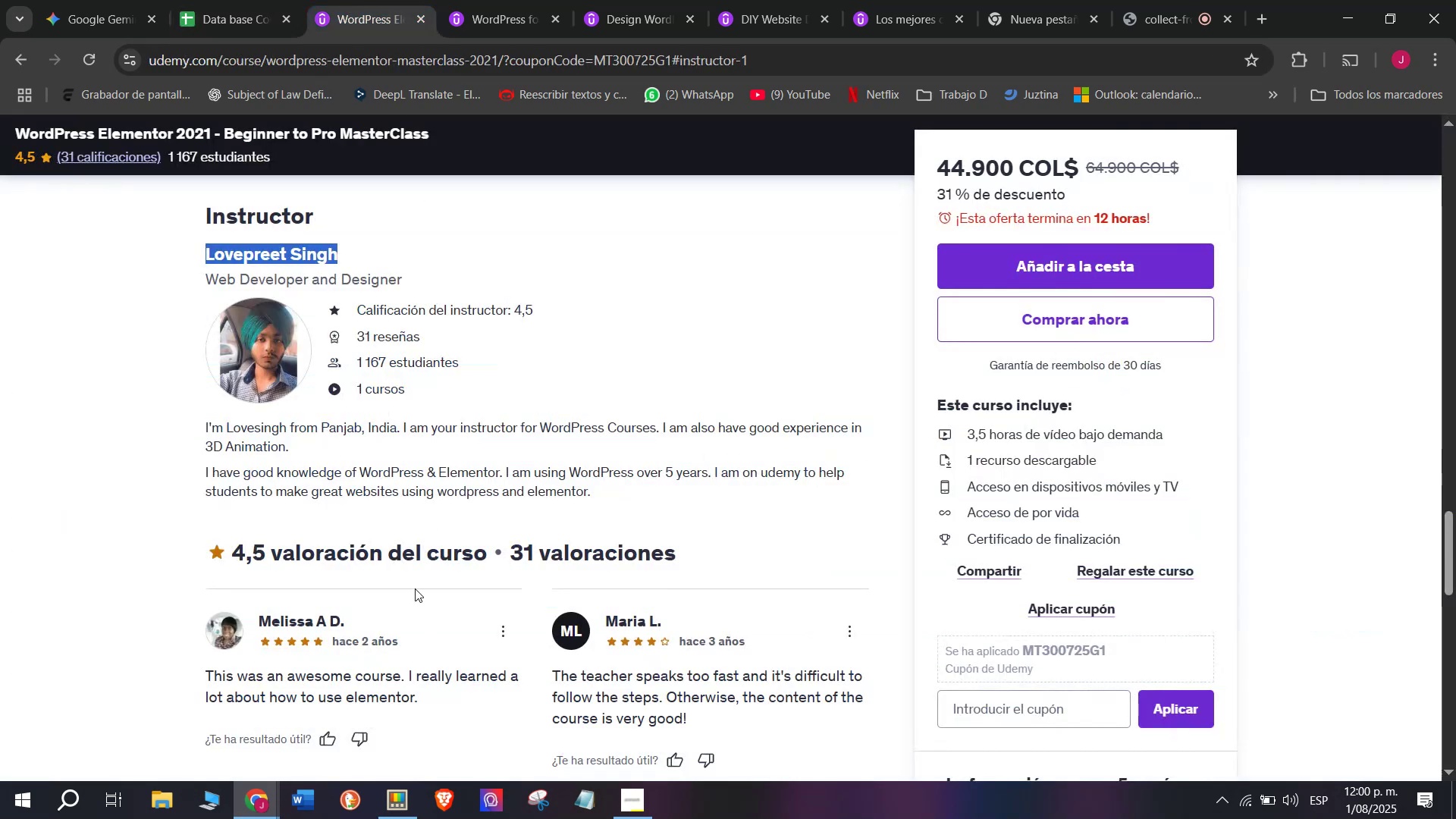 
scroll: coordinate [394, 593], scroll_direction: up, amount: 9.0
 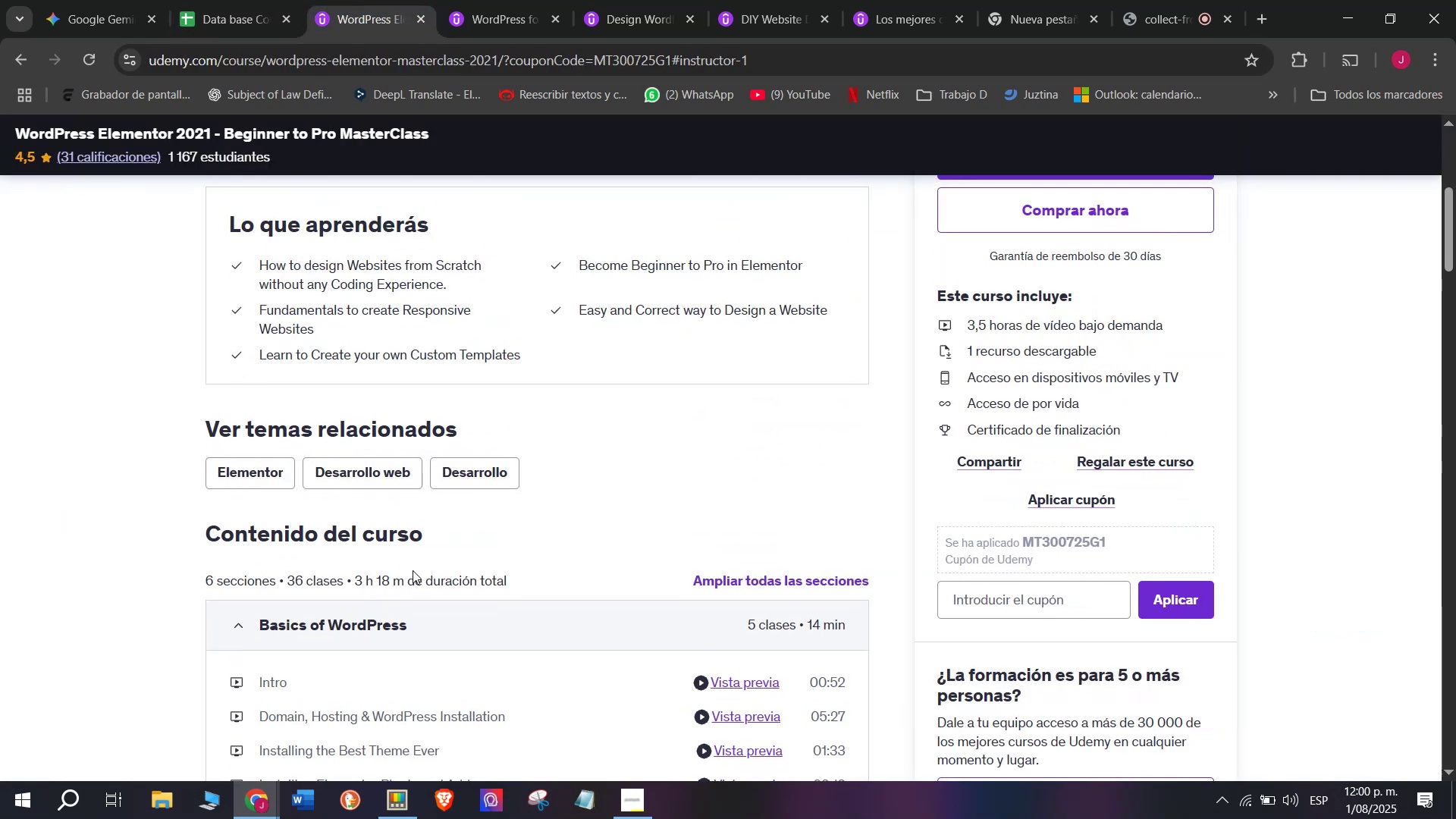 
left_click_drag(start_coordinate=[403, 573], to_coordinate=[358, 579])
 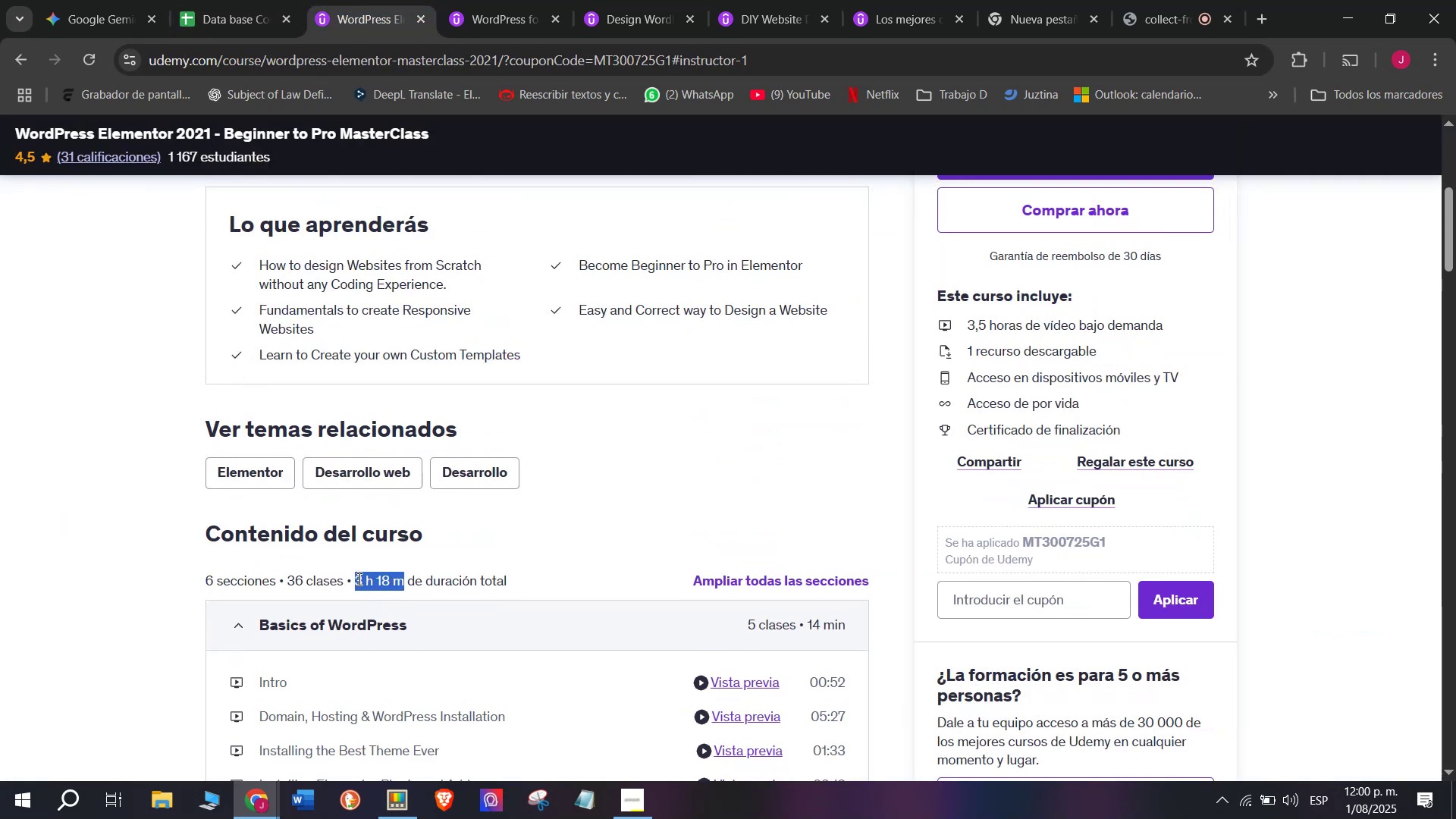 
key(Control+ControlLeft)
 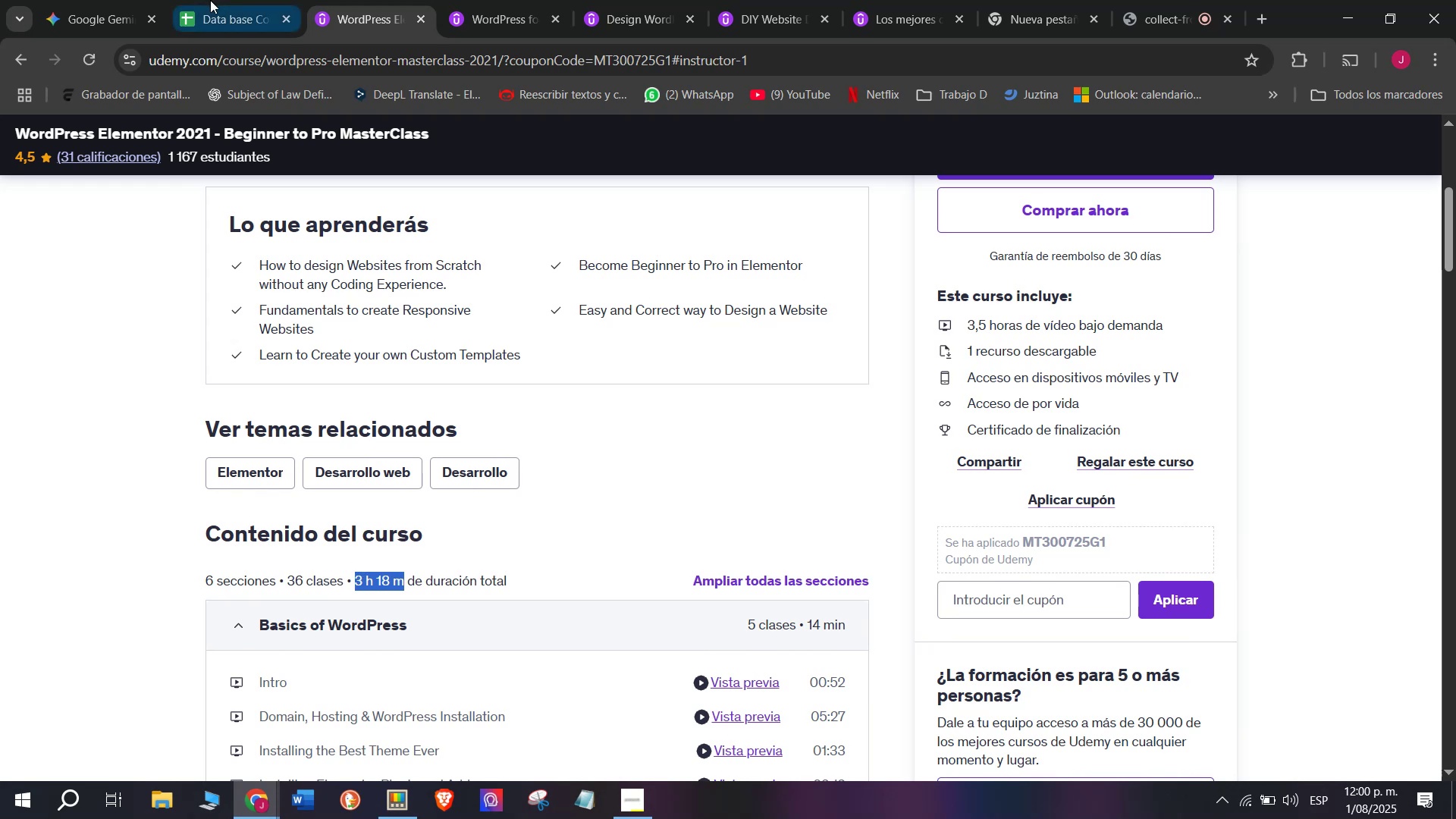 
key(Break)
 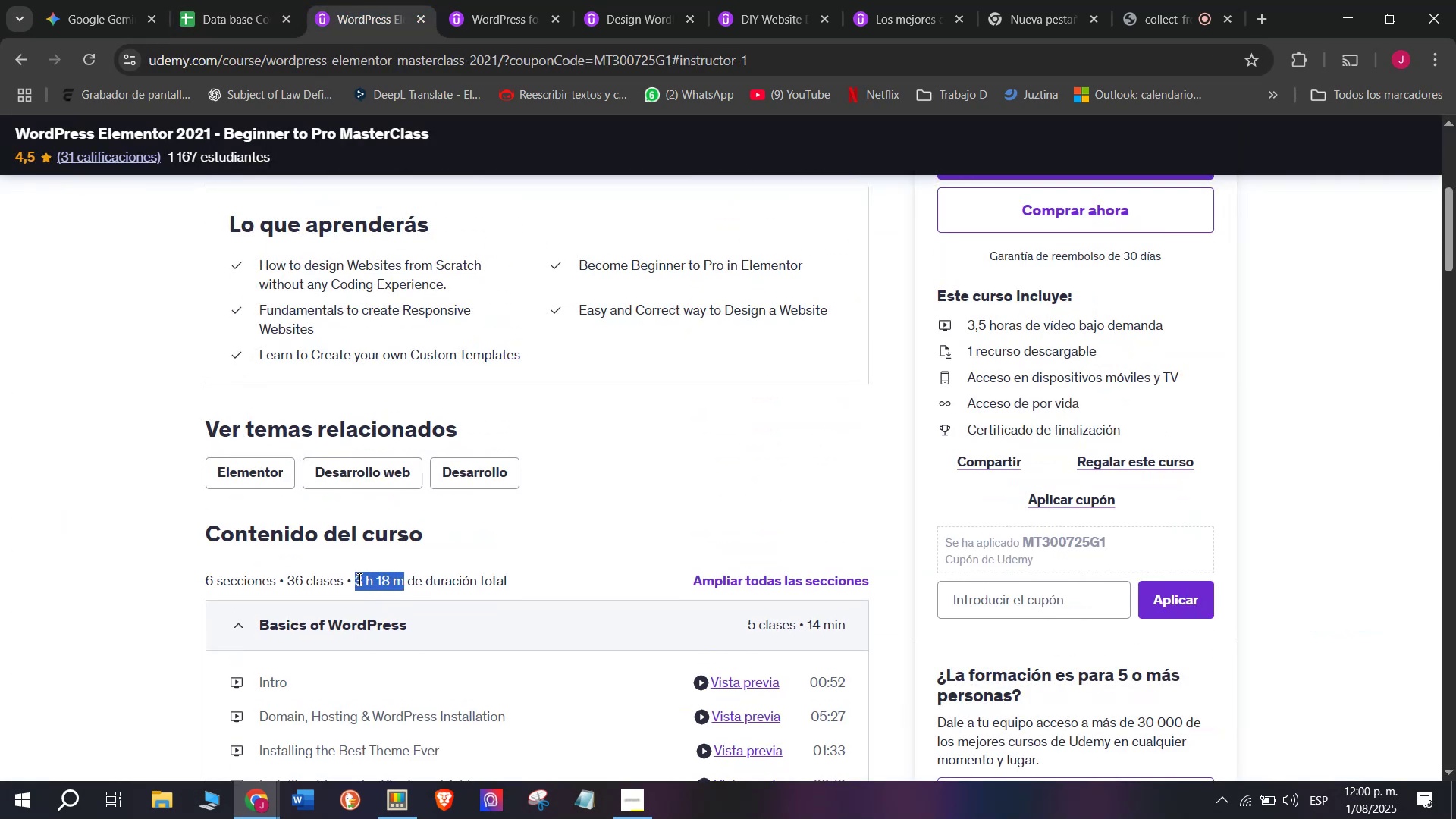 
key(Control+C)
 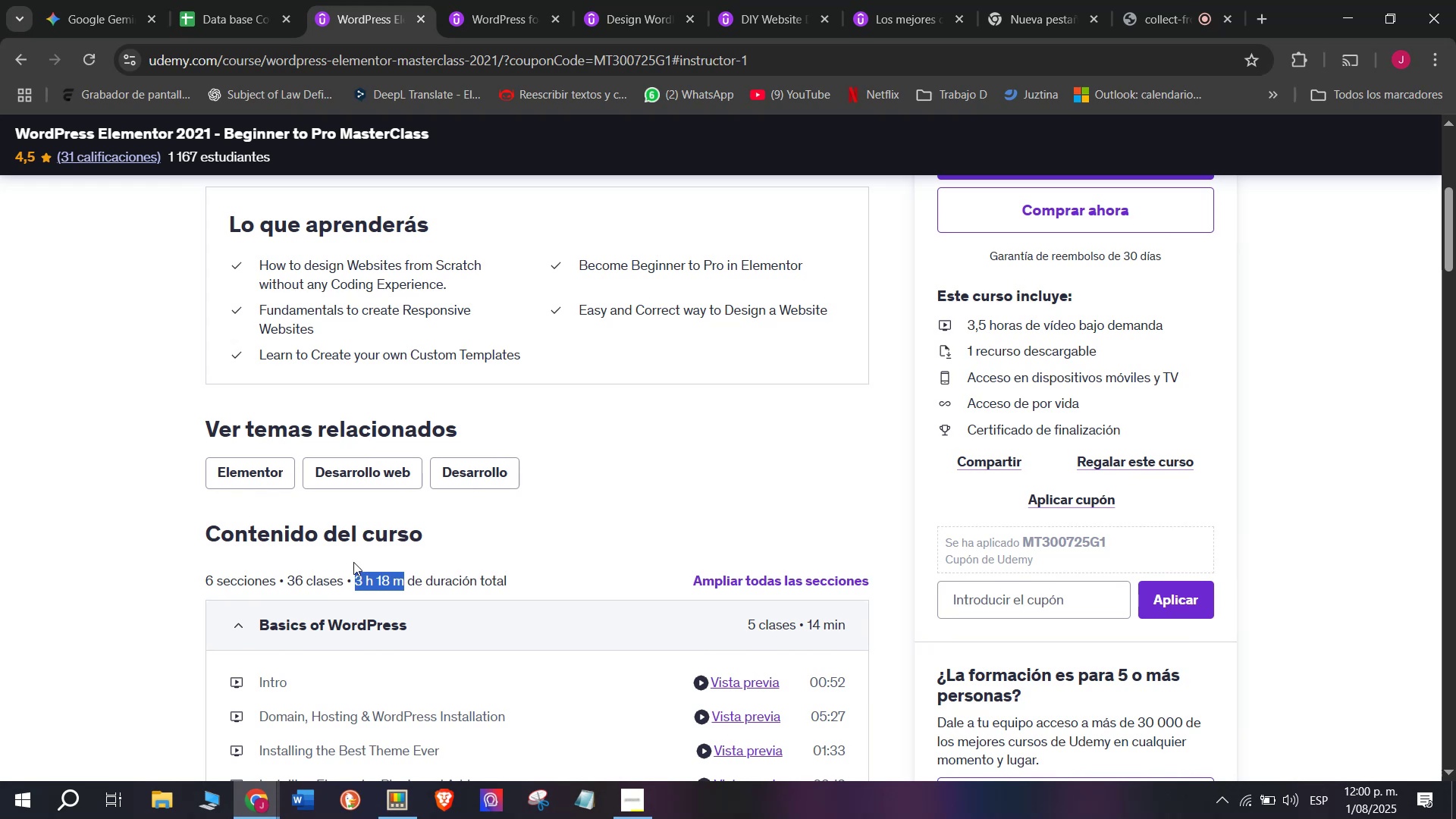 
key(Break)
 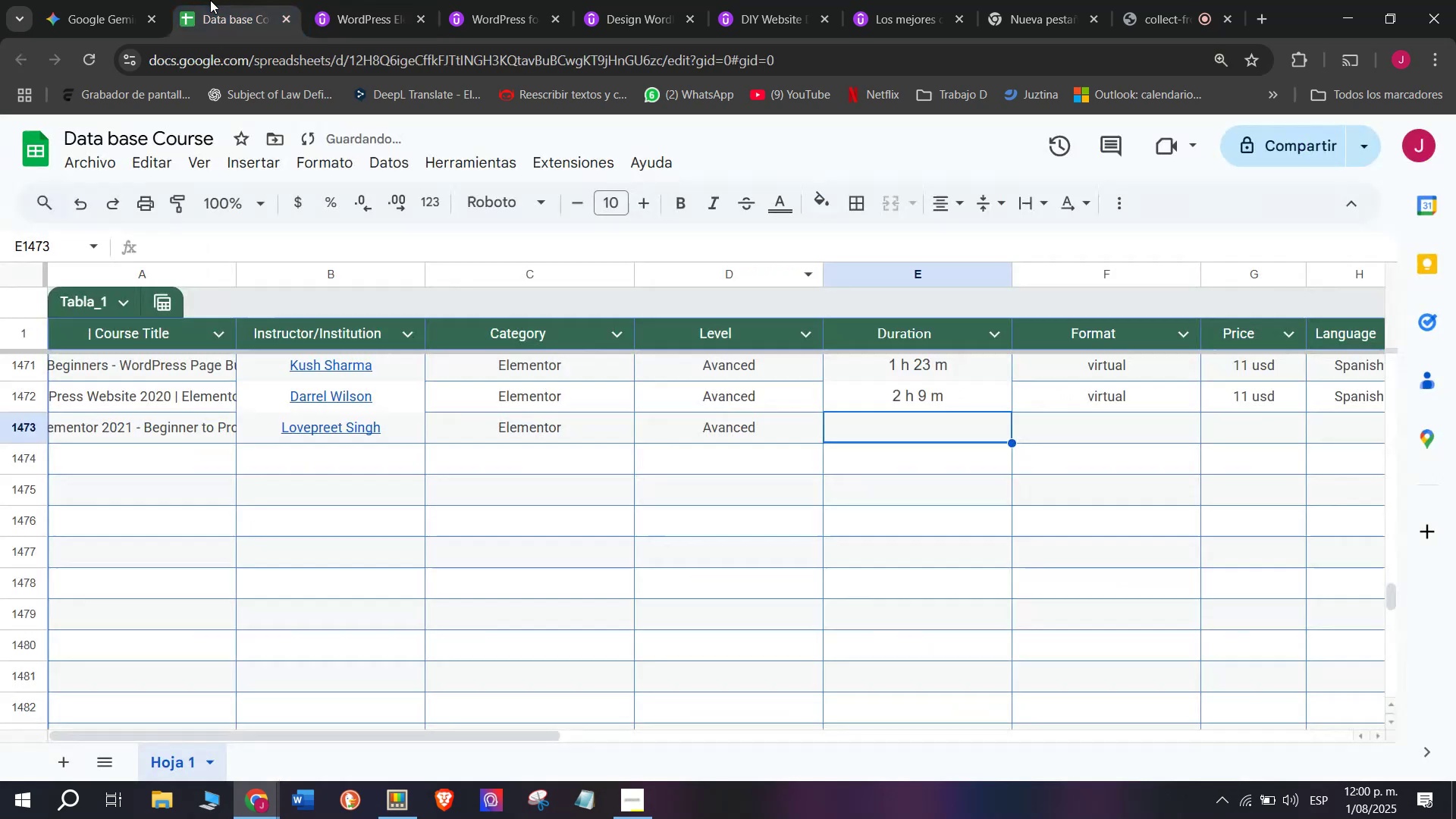 
key(Control+ControlLeft)
 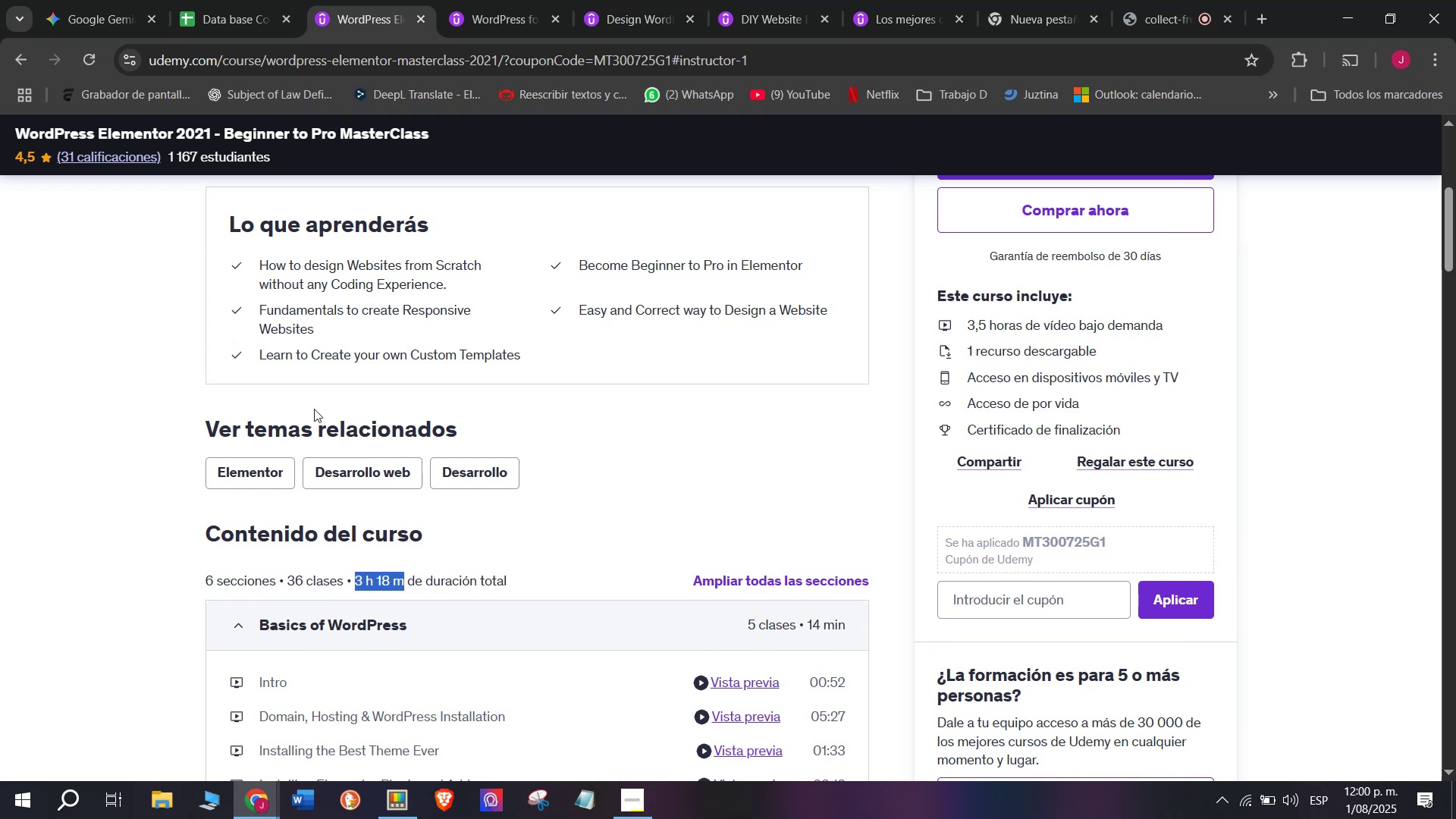 
key(Control+C)
 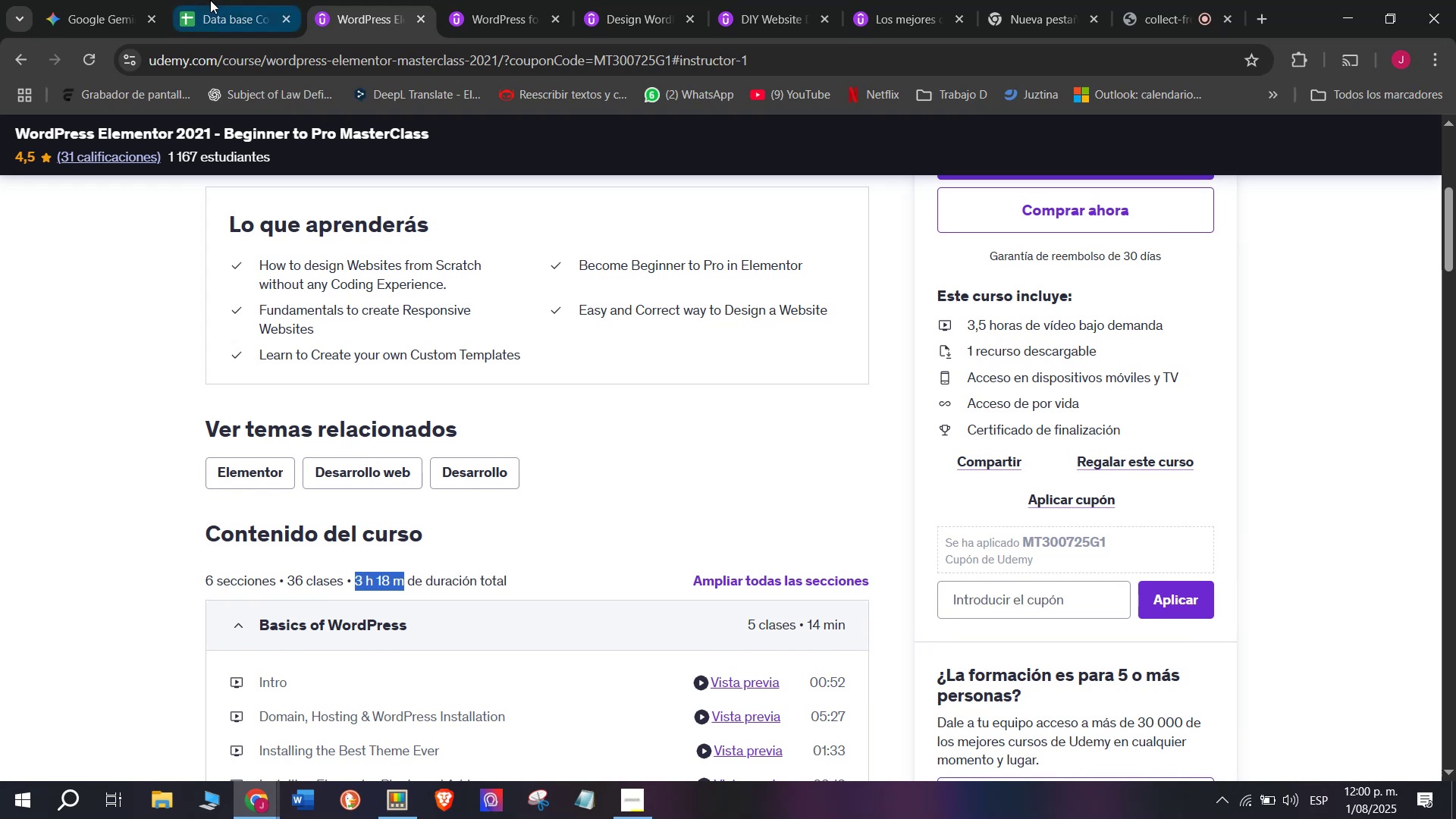 
left_click([210, 0])
 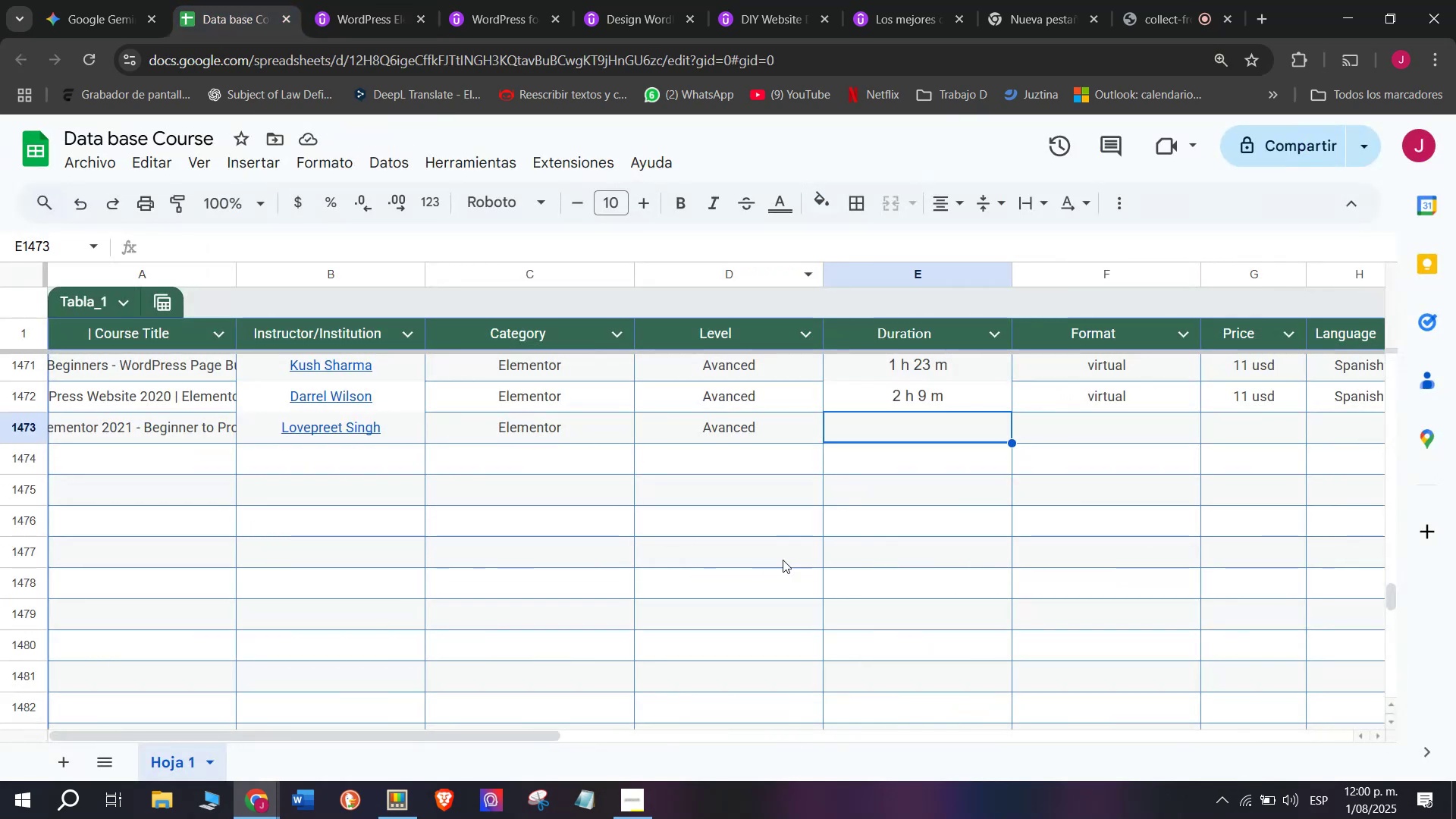 
key(Control+ControlLeft)
 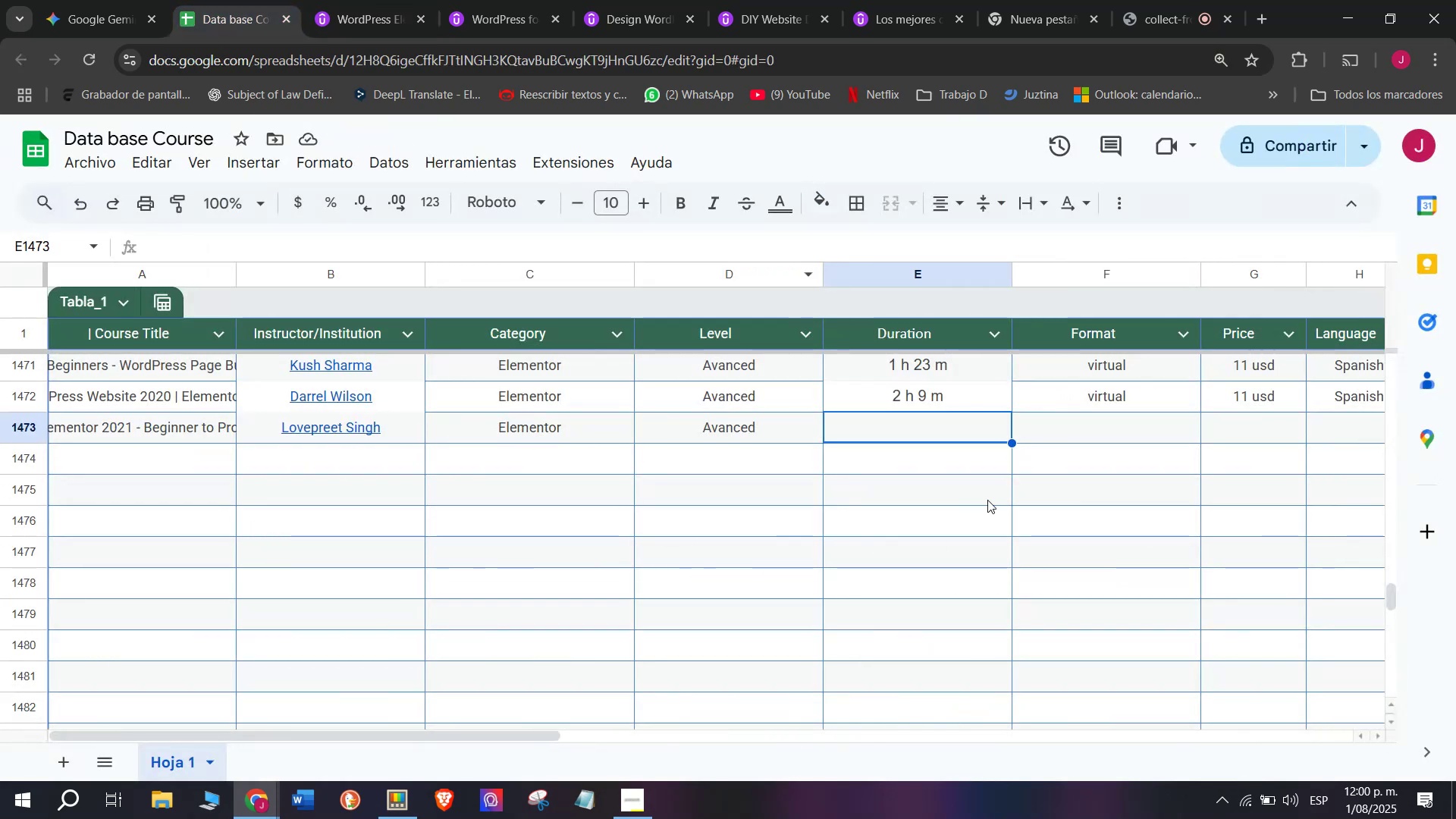 
key(Z)
 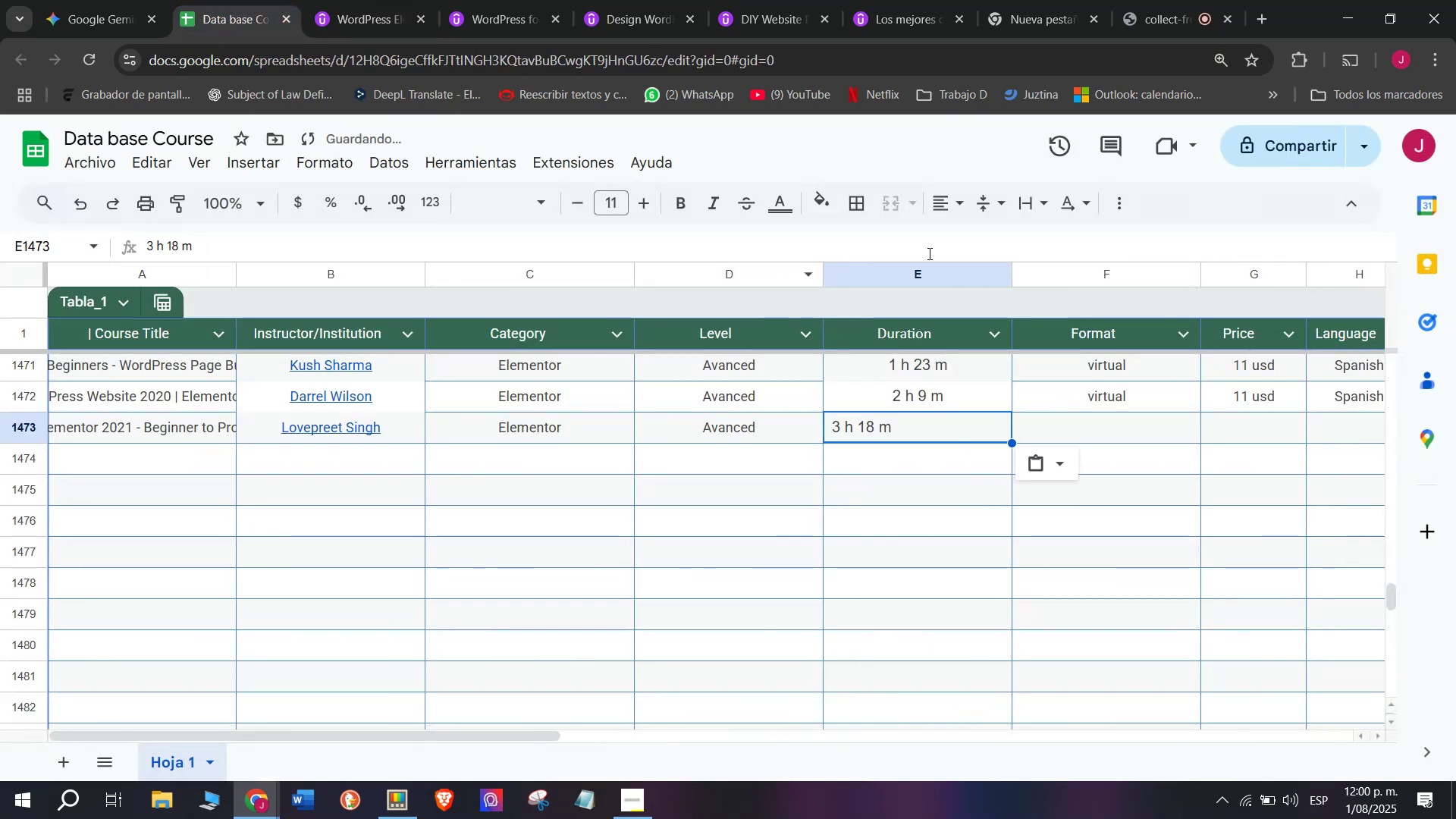 
key(Control+V)
 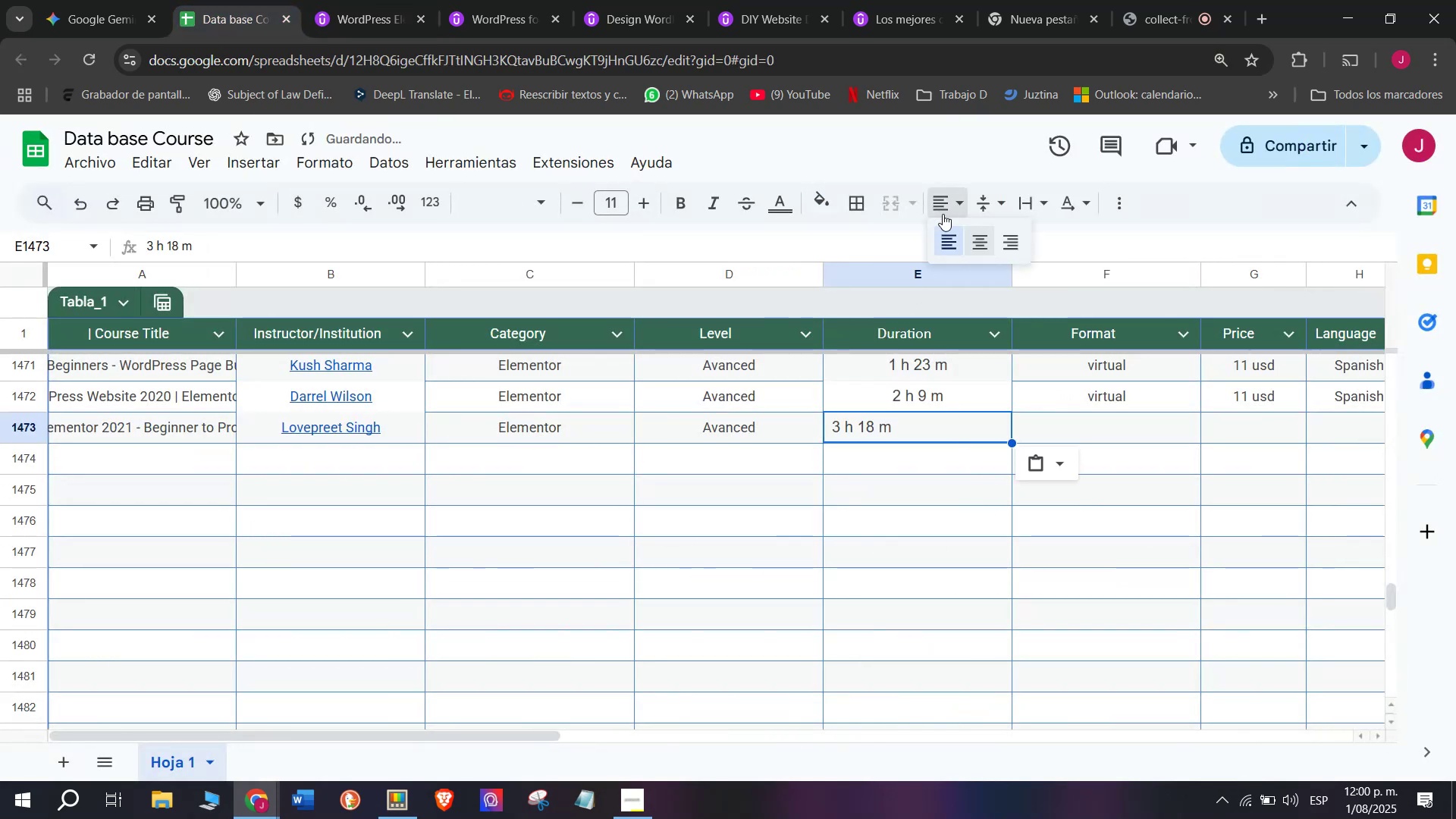 
double_click([968, 234])
 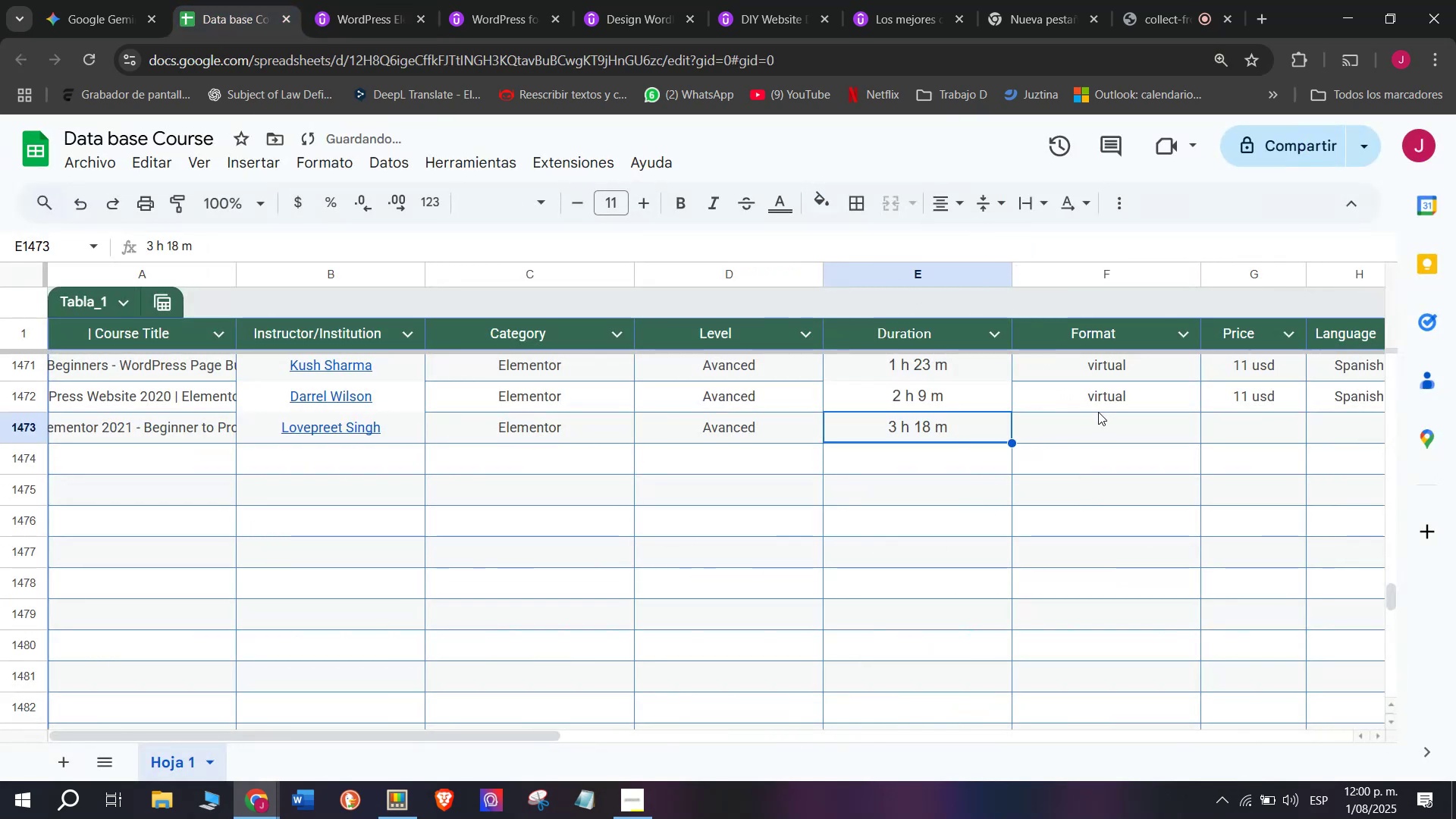 
left_click([1103, 390])
 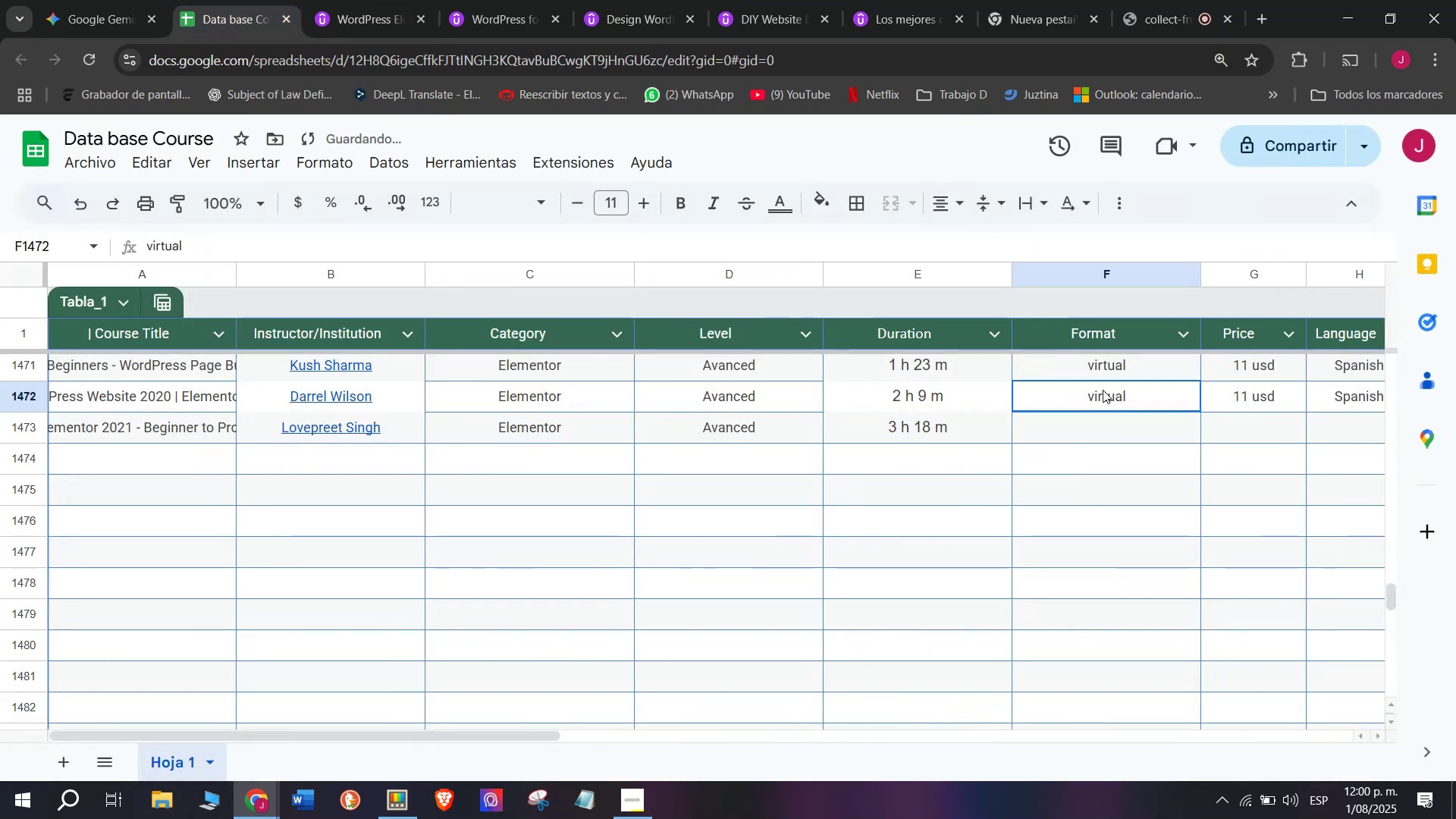 
key(Control+ControlLeft)
 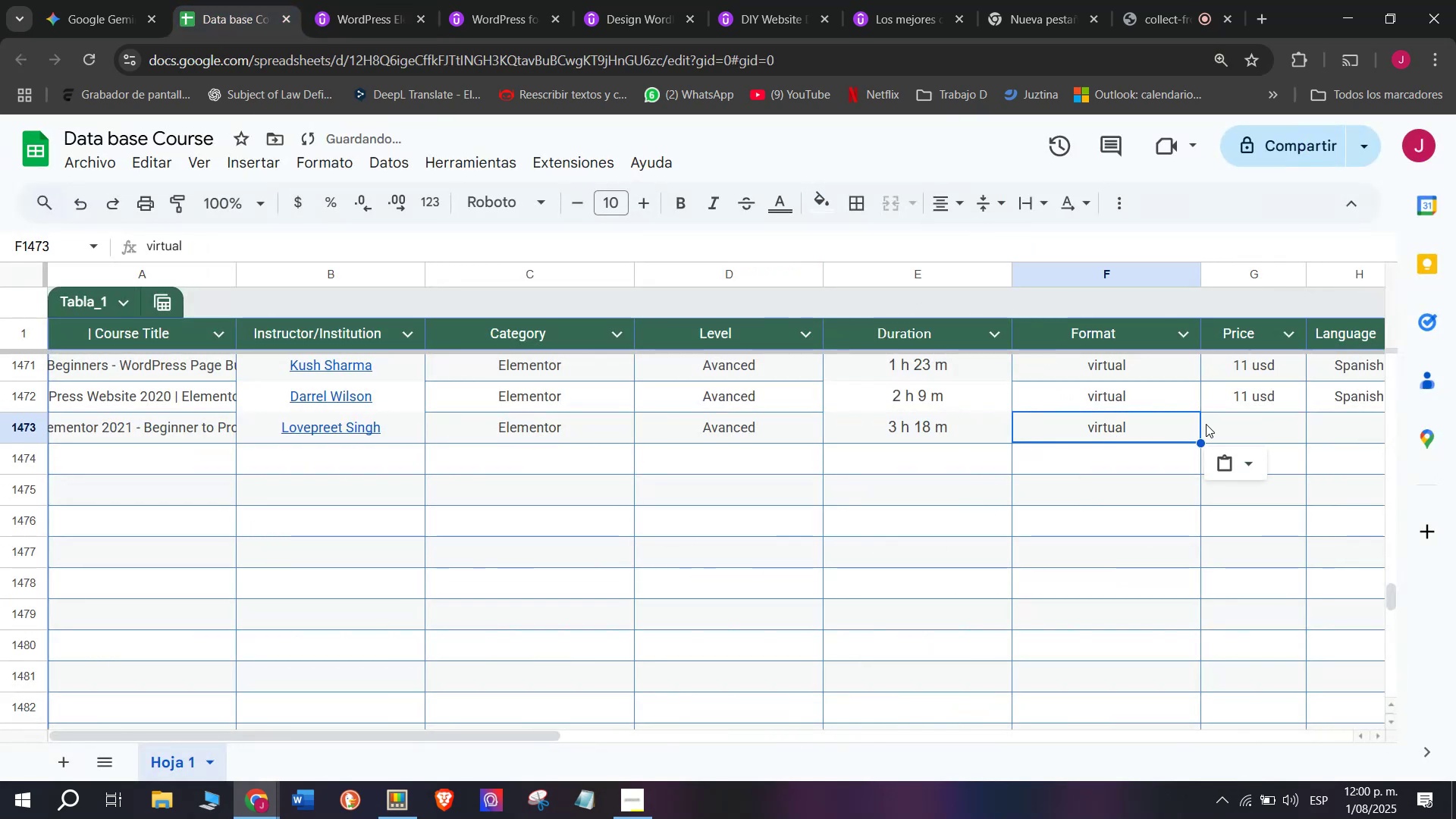 
key(Break)
 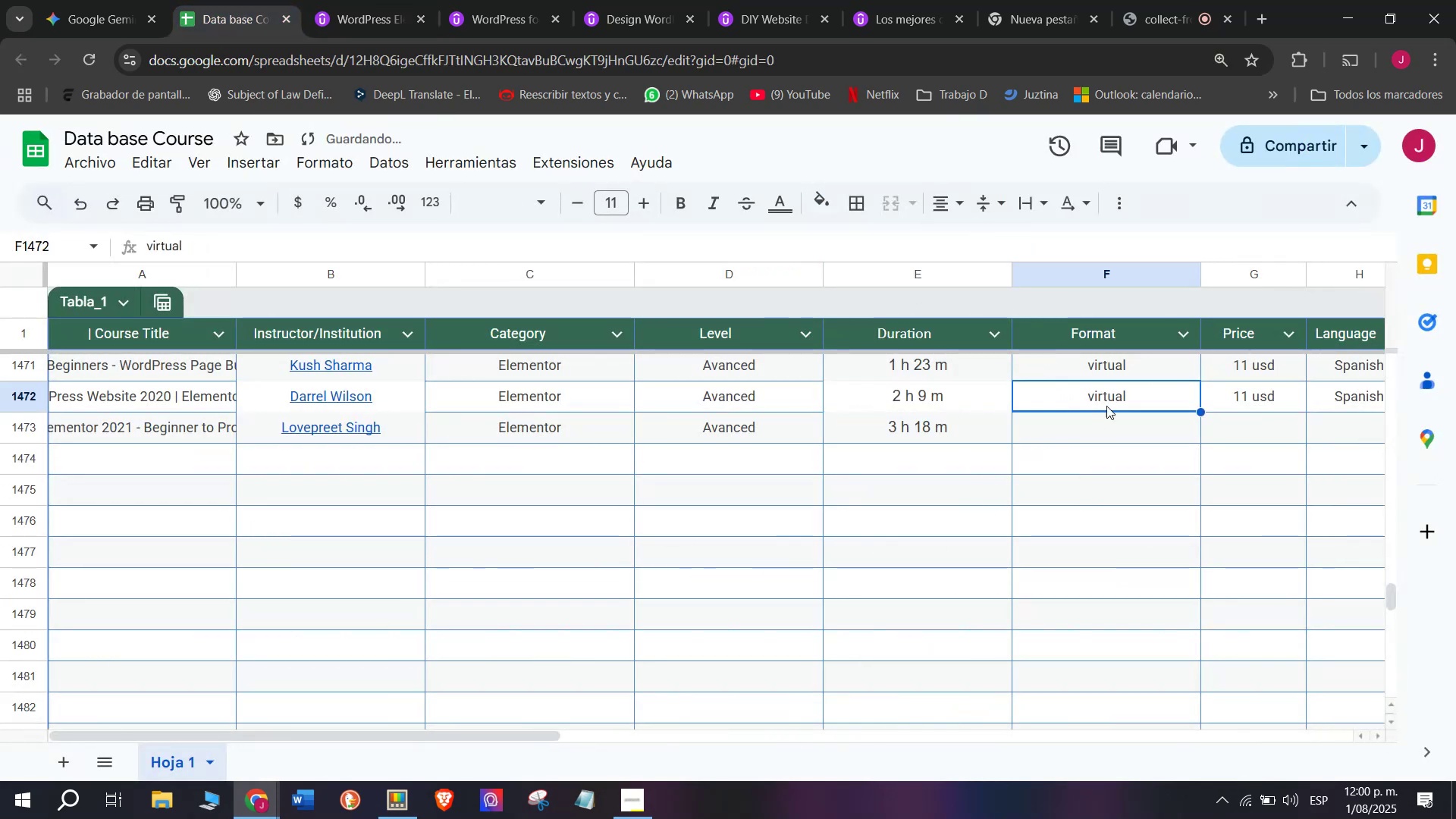 
key(Control+C)
 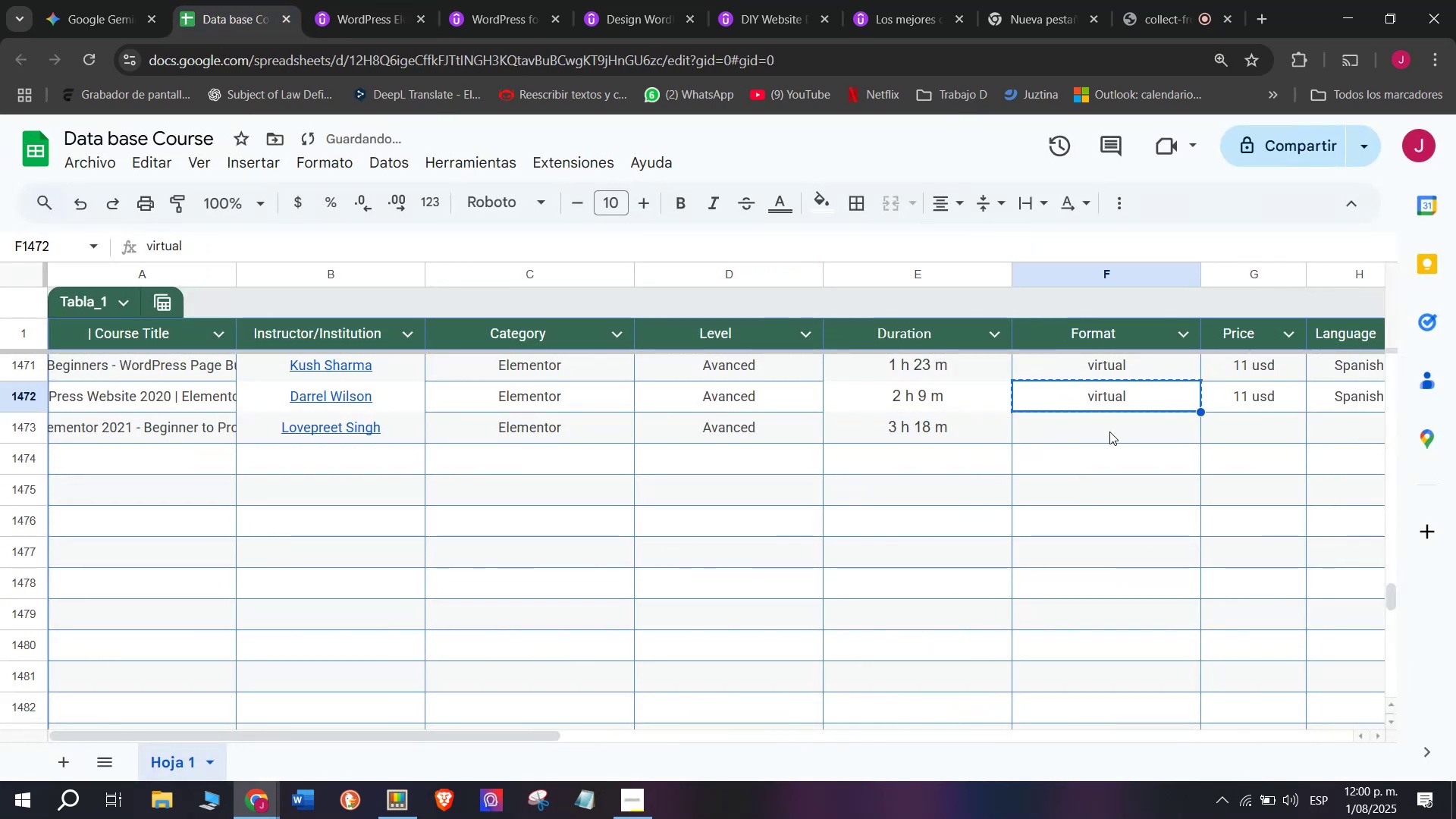 
double_click([1109, 431])
 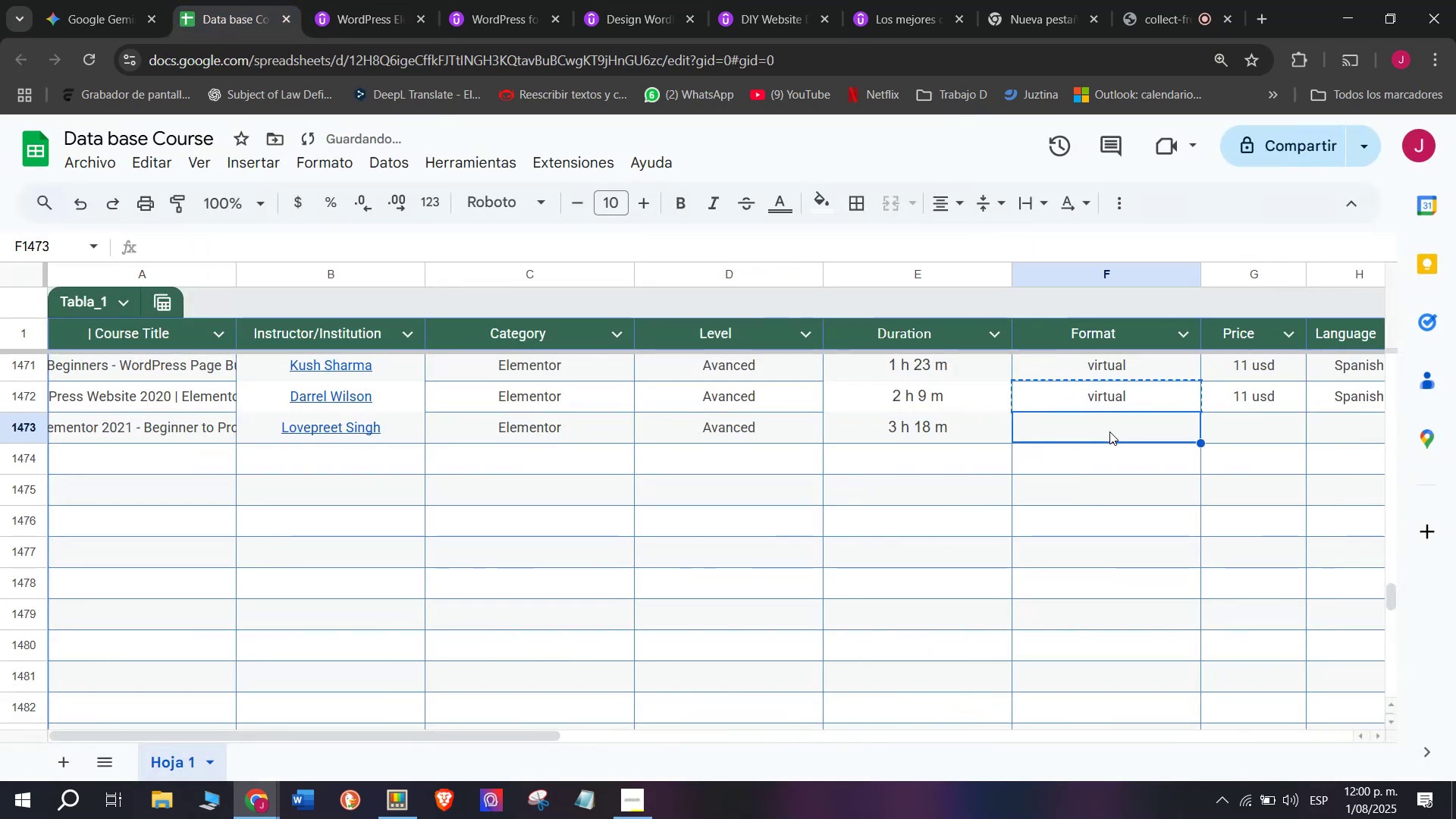 
key(Z)
 